 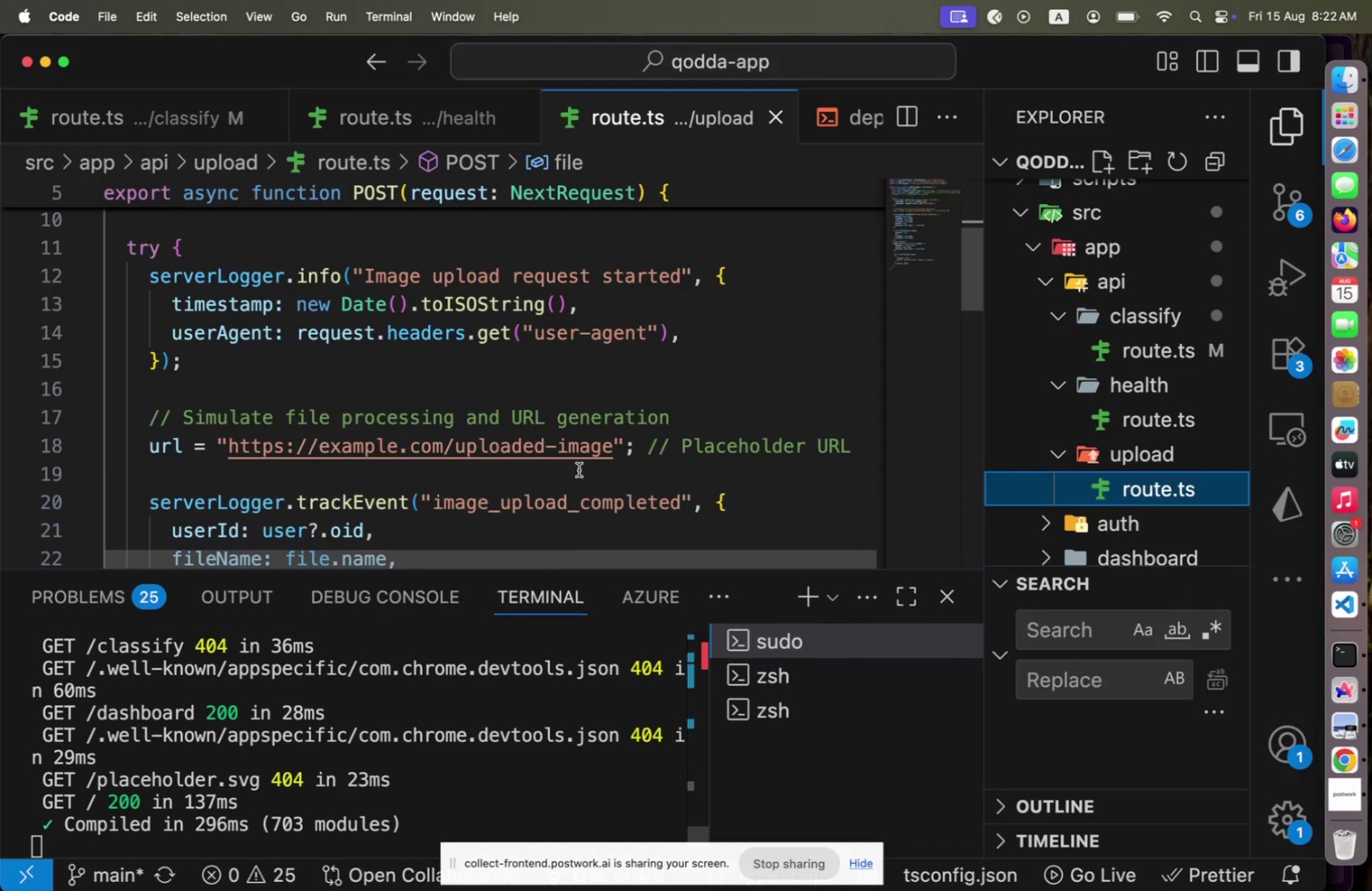 
scroll: coordinate [579, 406], scroll_direction: up, amount: 1.0
 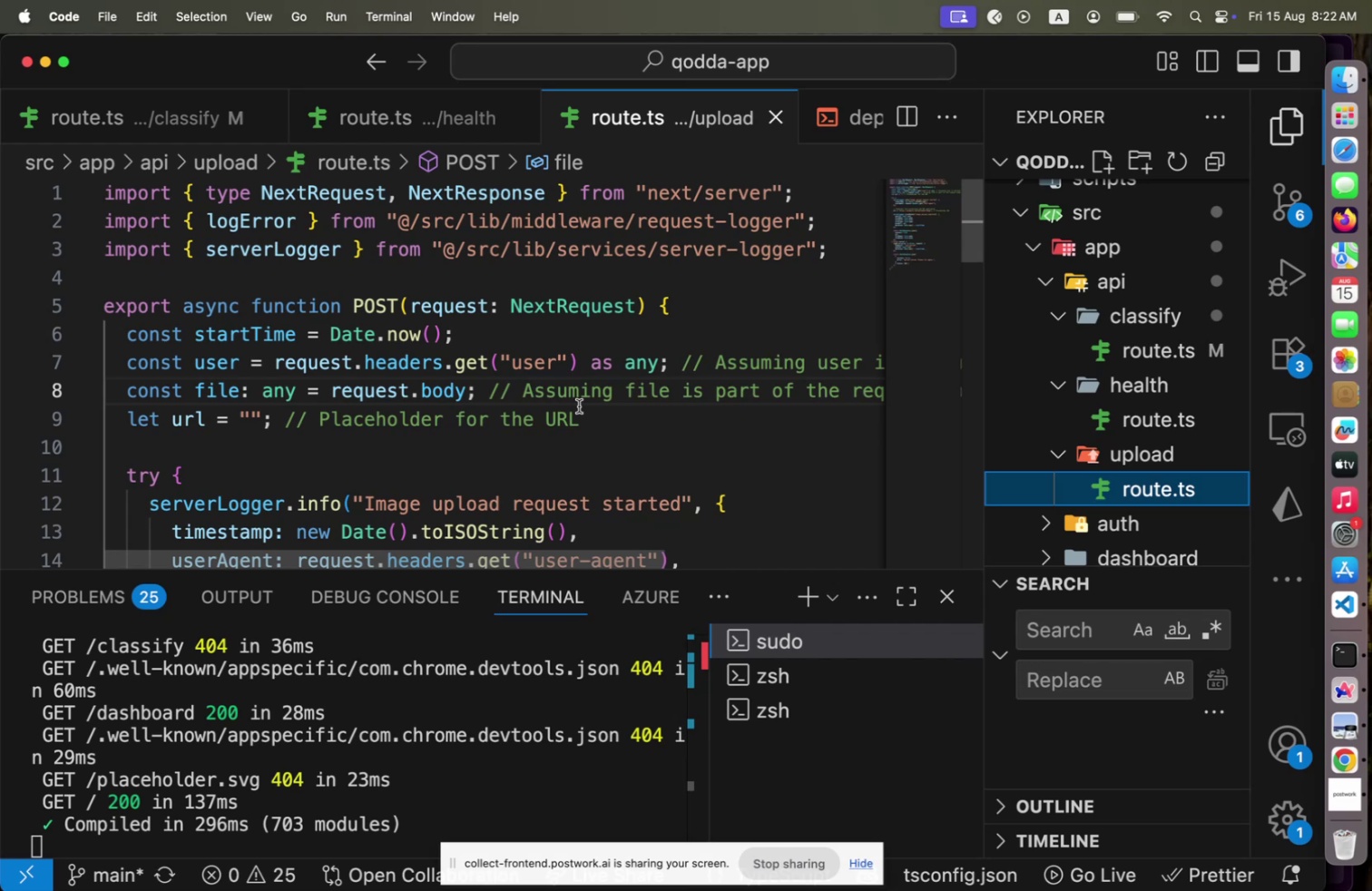 
wait(14.84)
 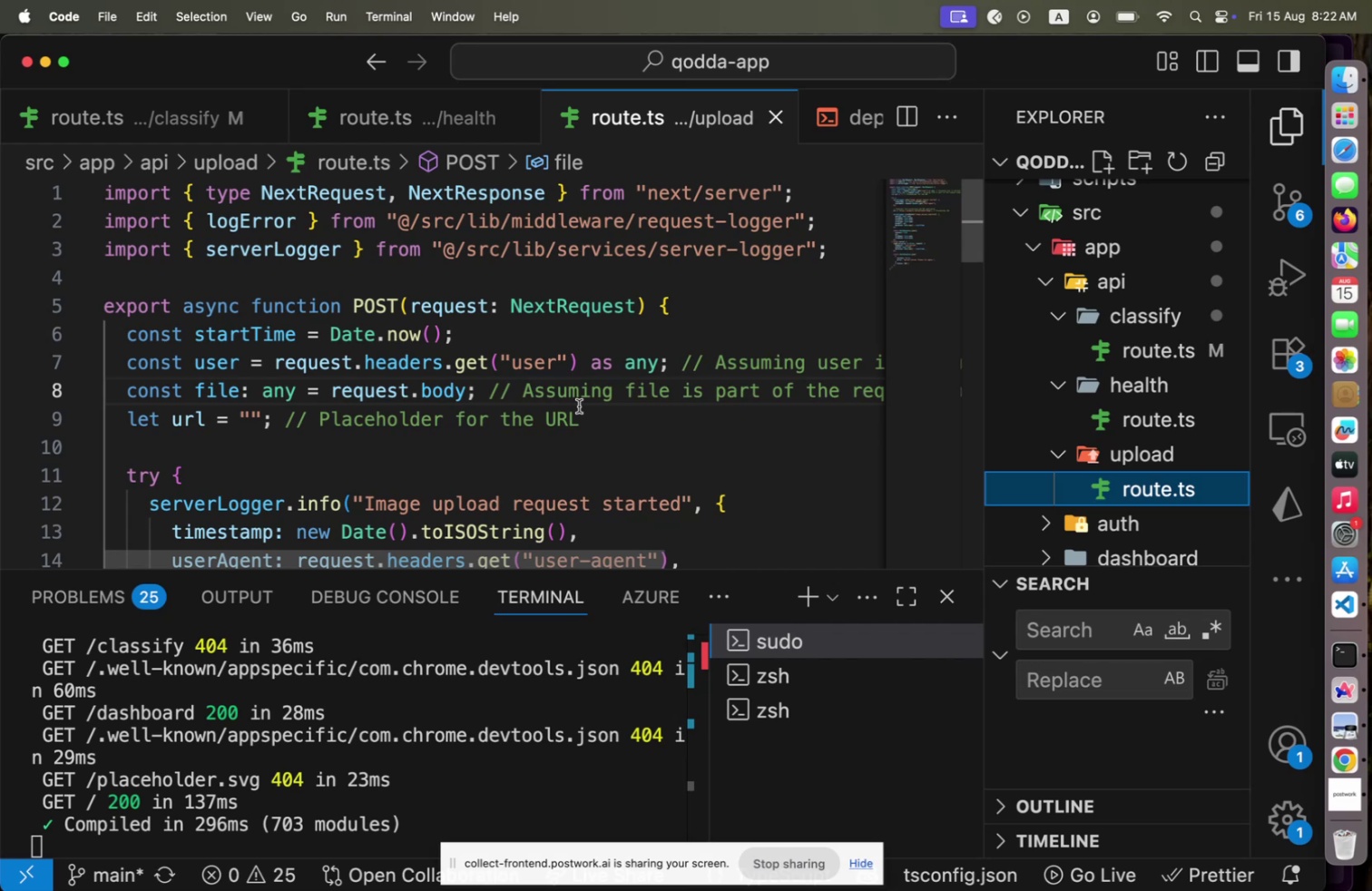 
scroll: coordinate [661, 416], scroll_direction: down, amount: 24.0
 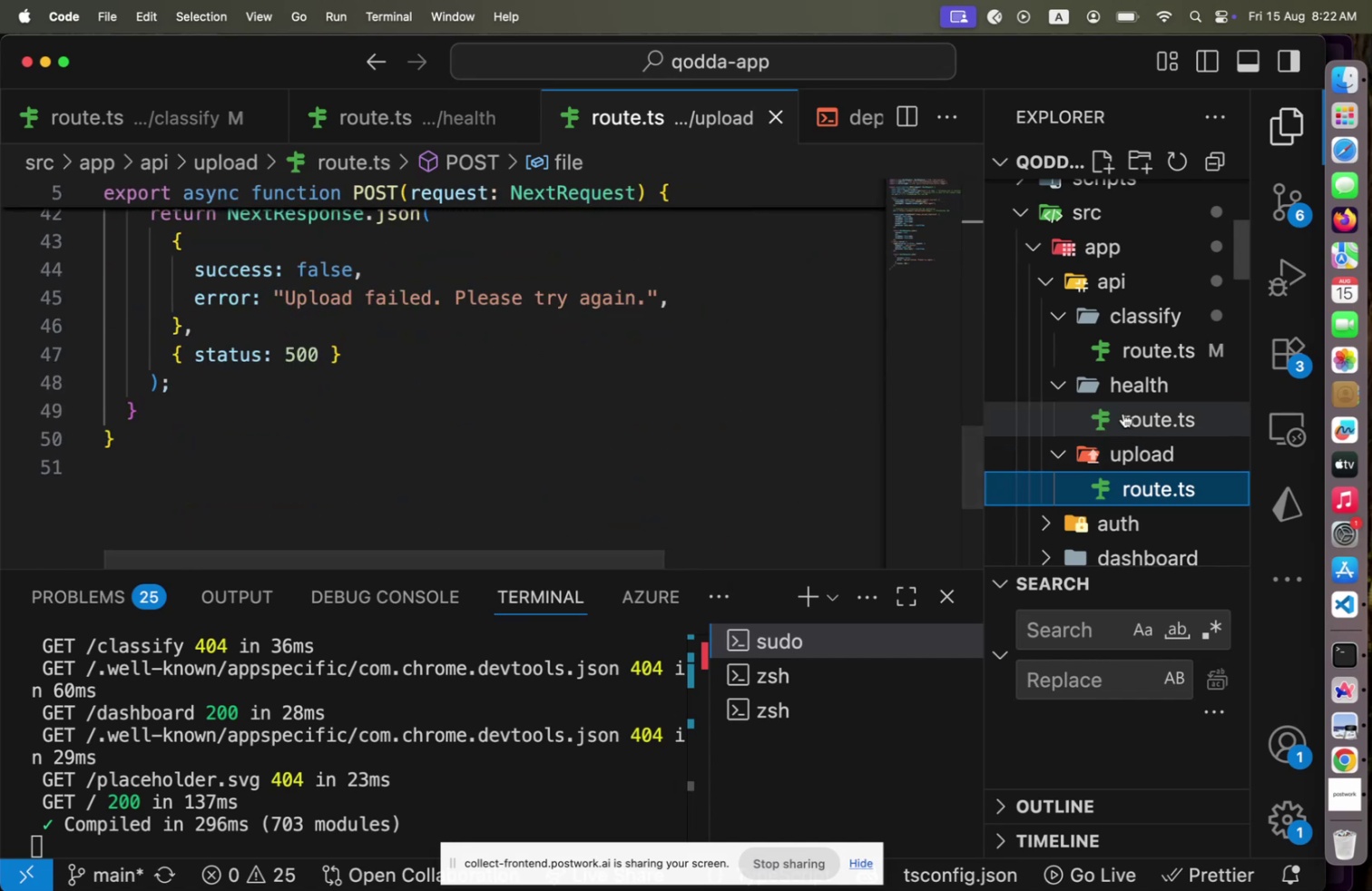 
left_click([1124, 412])
 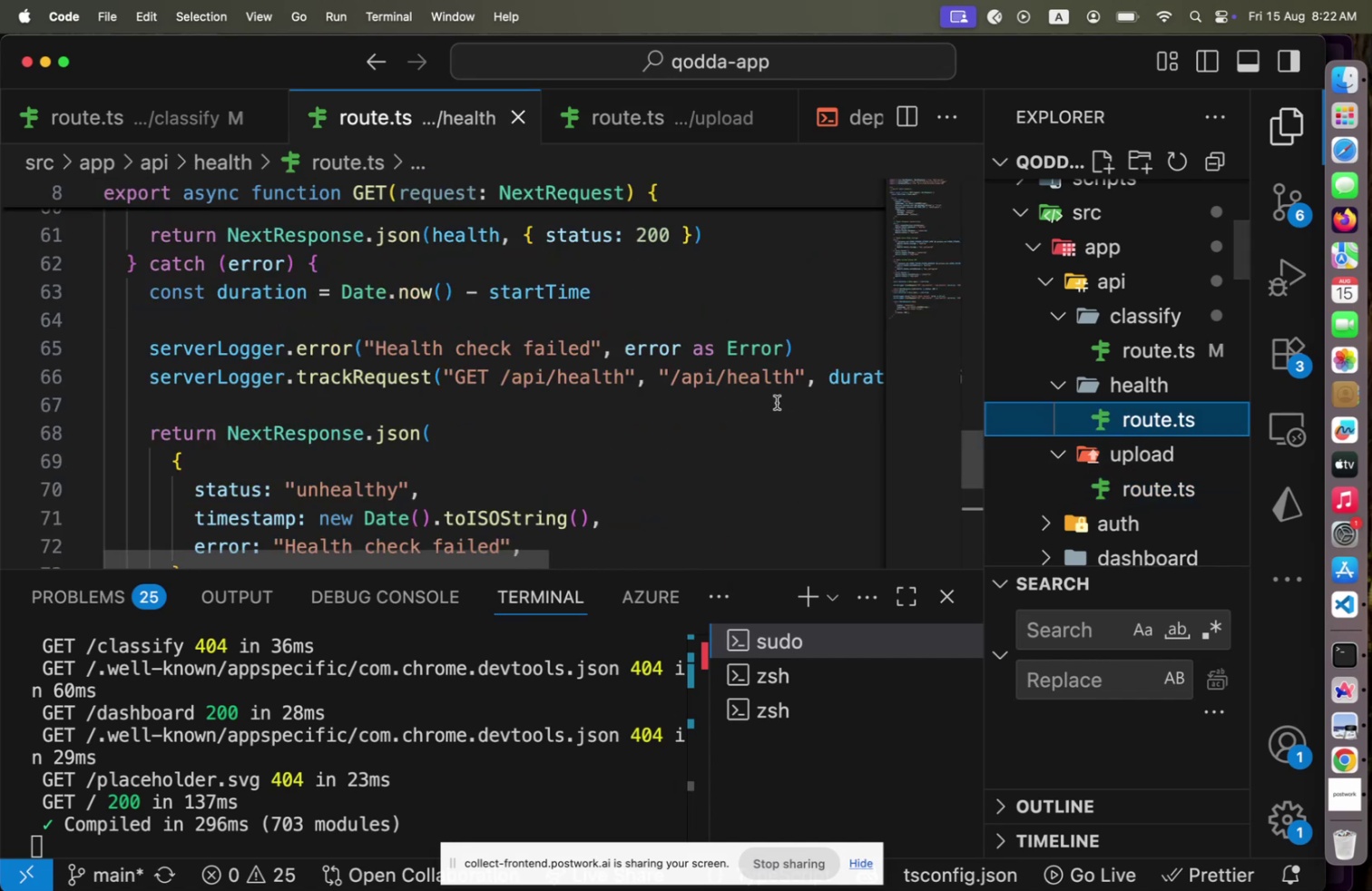 
scroll: coordinate [777, 402], scroll_direction: down, amount: 2.0
 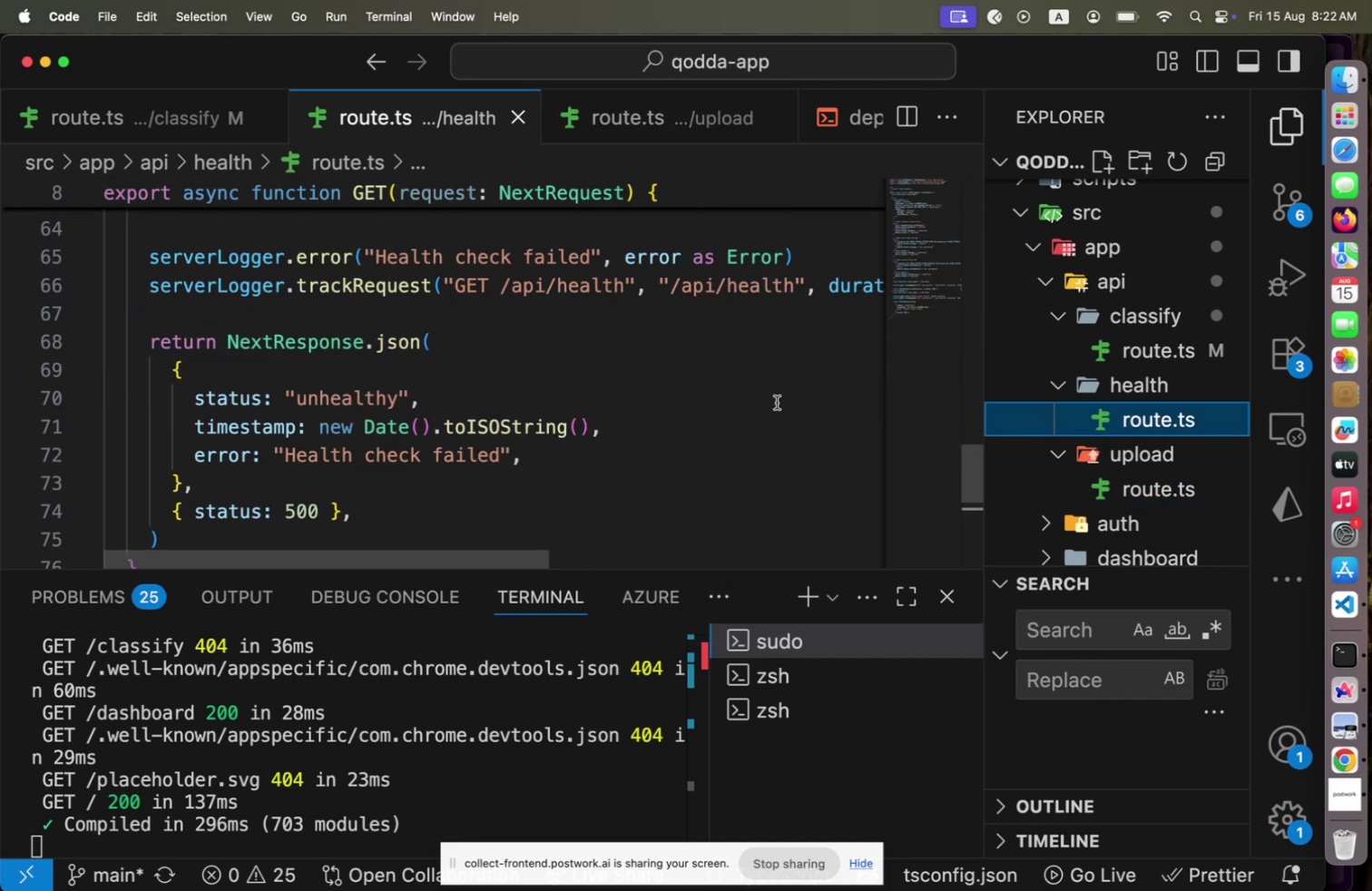 
scroll: coordinate [777, 402], scroll_direction: up, amount: 3.0
 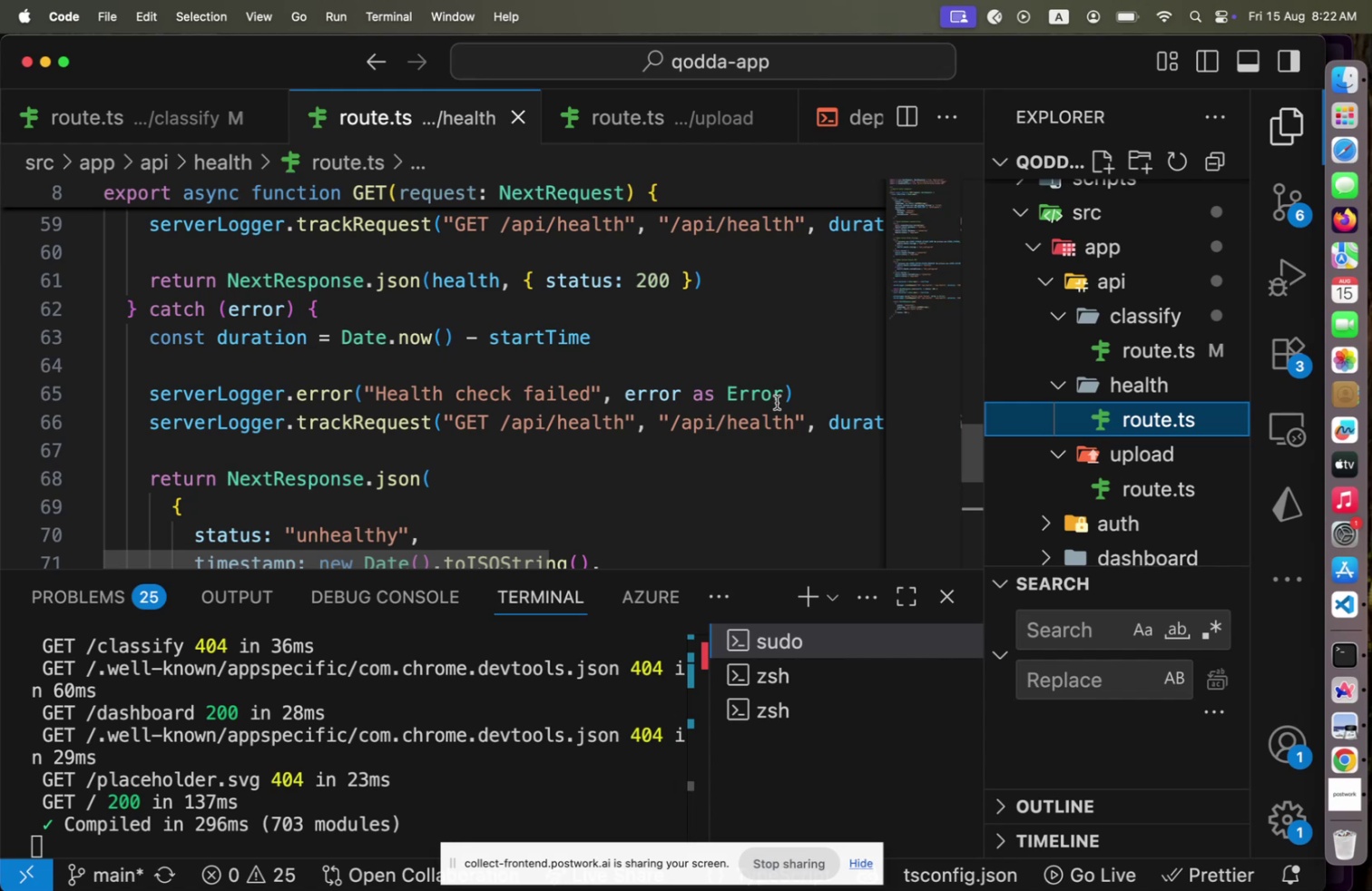 
scroll: coordinate [777, 402], scroll_direction: down, amount: 2.0
 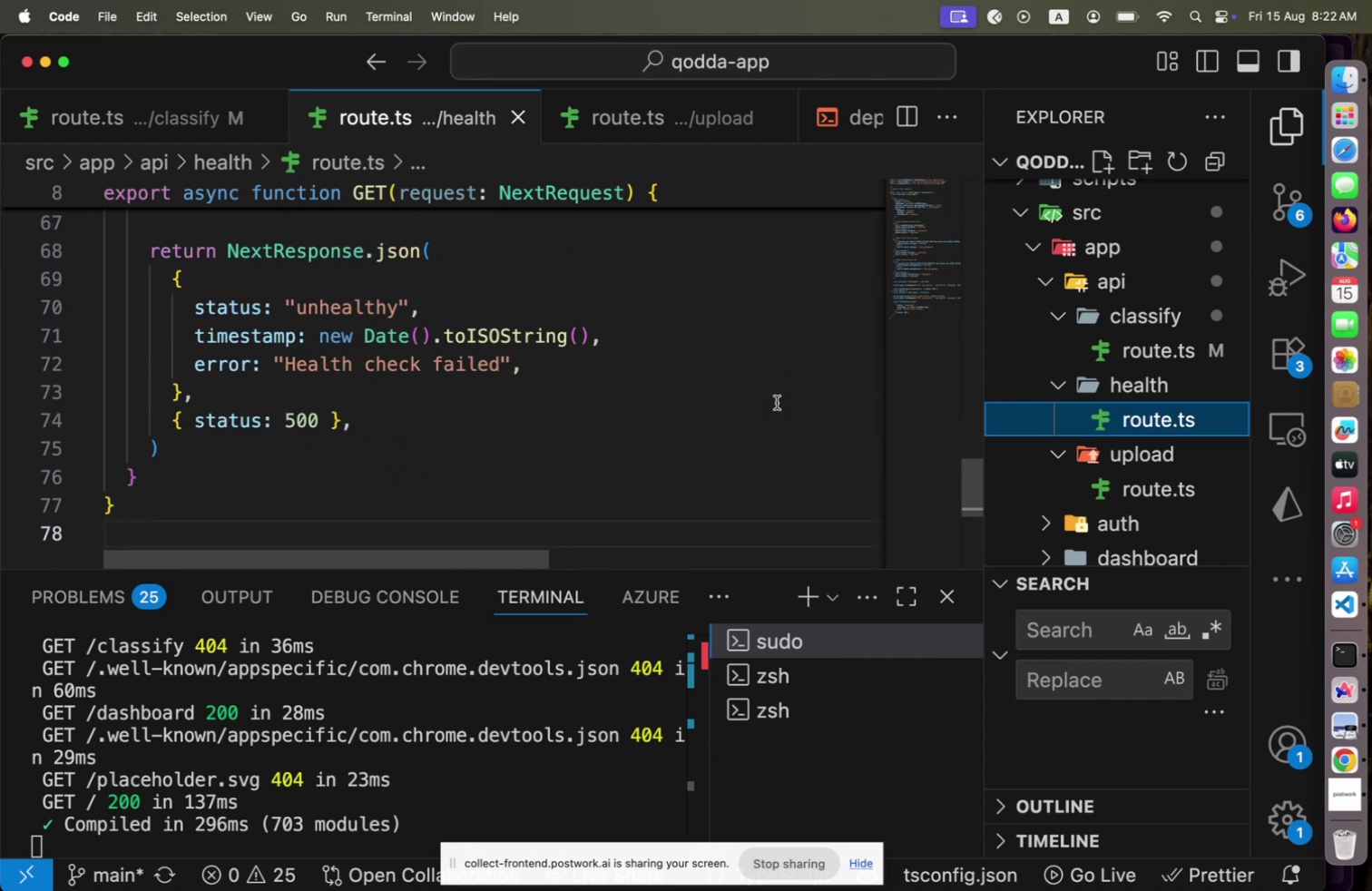 
scroll: coordinate [562, 512], scroll_direction: up, amount: 28.0
 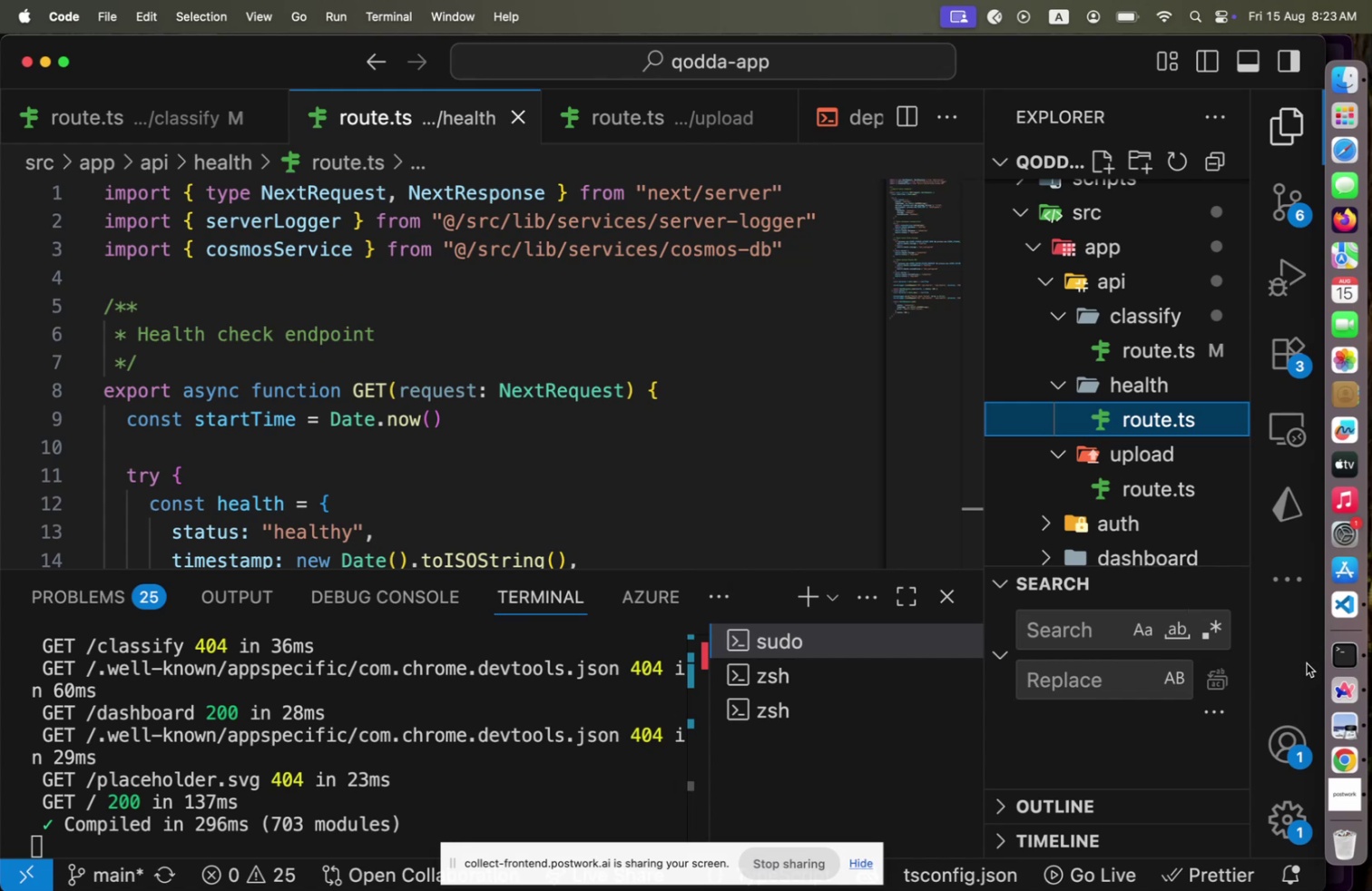 
wait(6.85)
 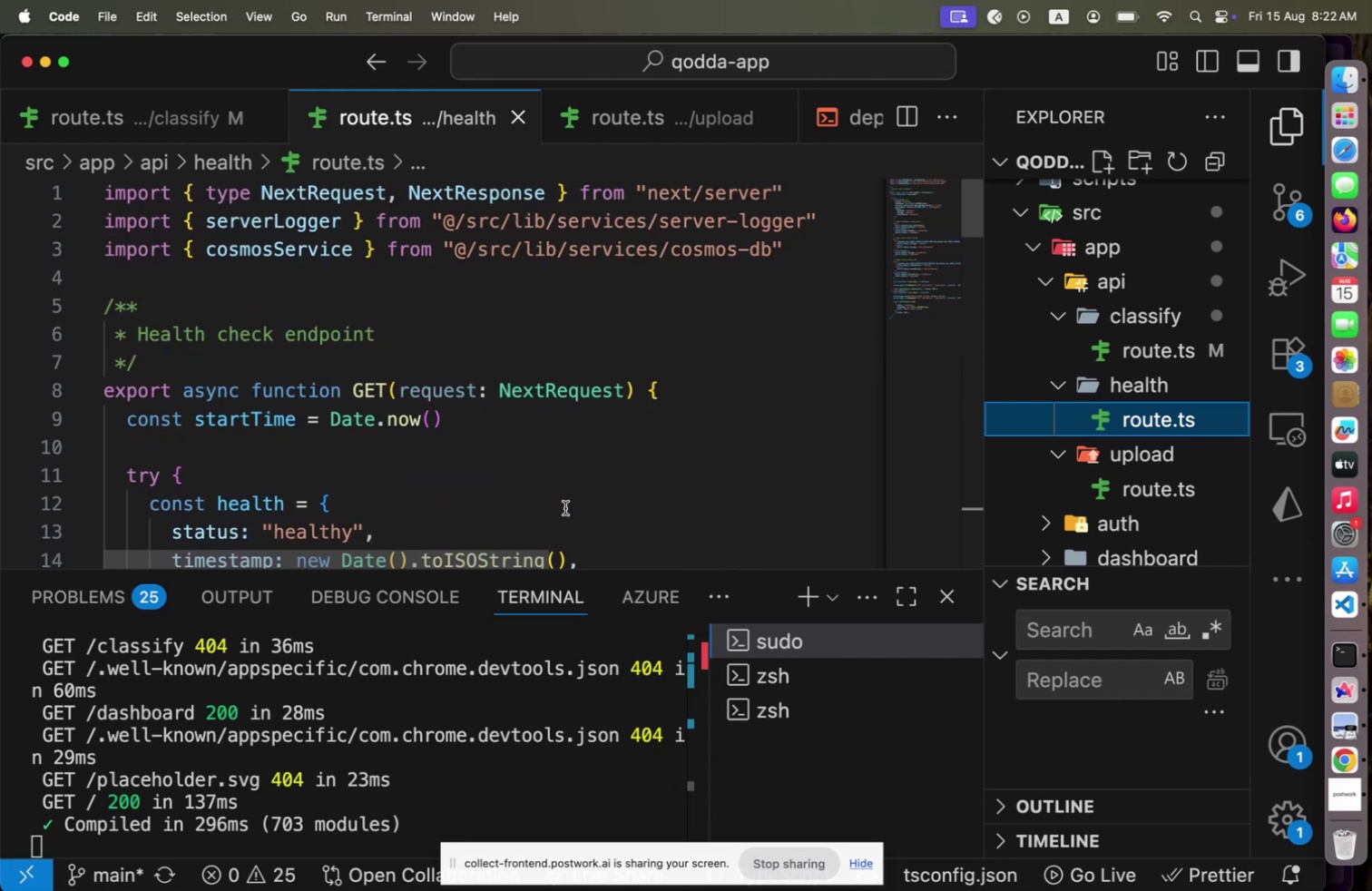 
left_click([1339, 759])
 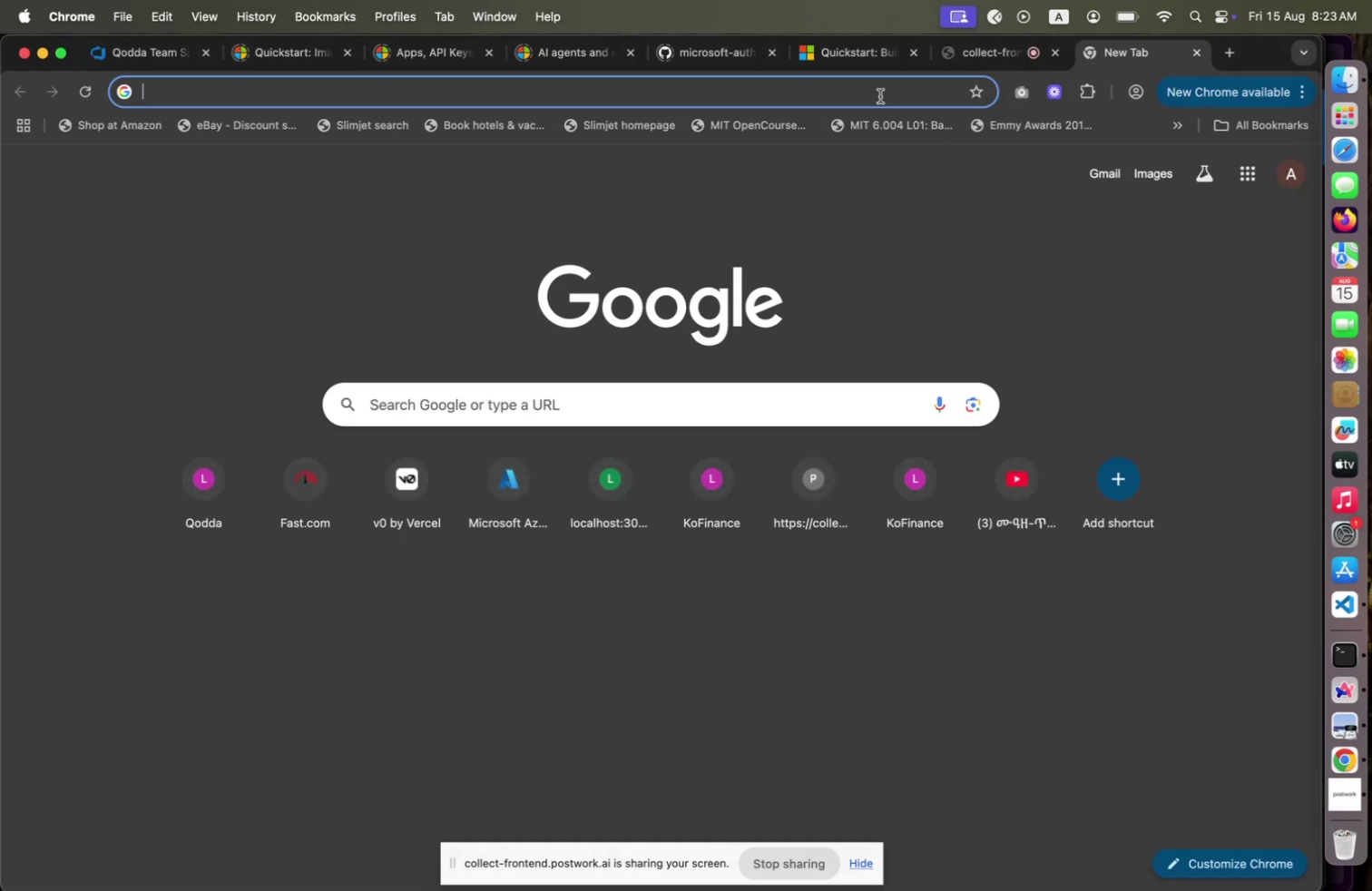 
type(lo)
 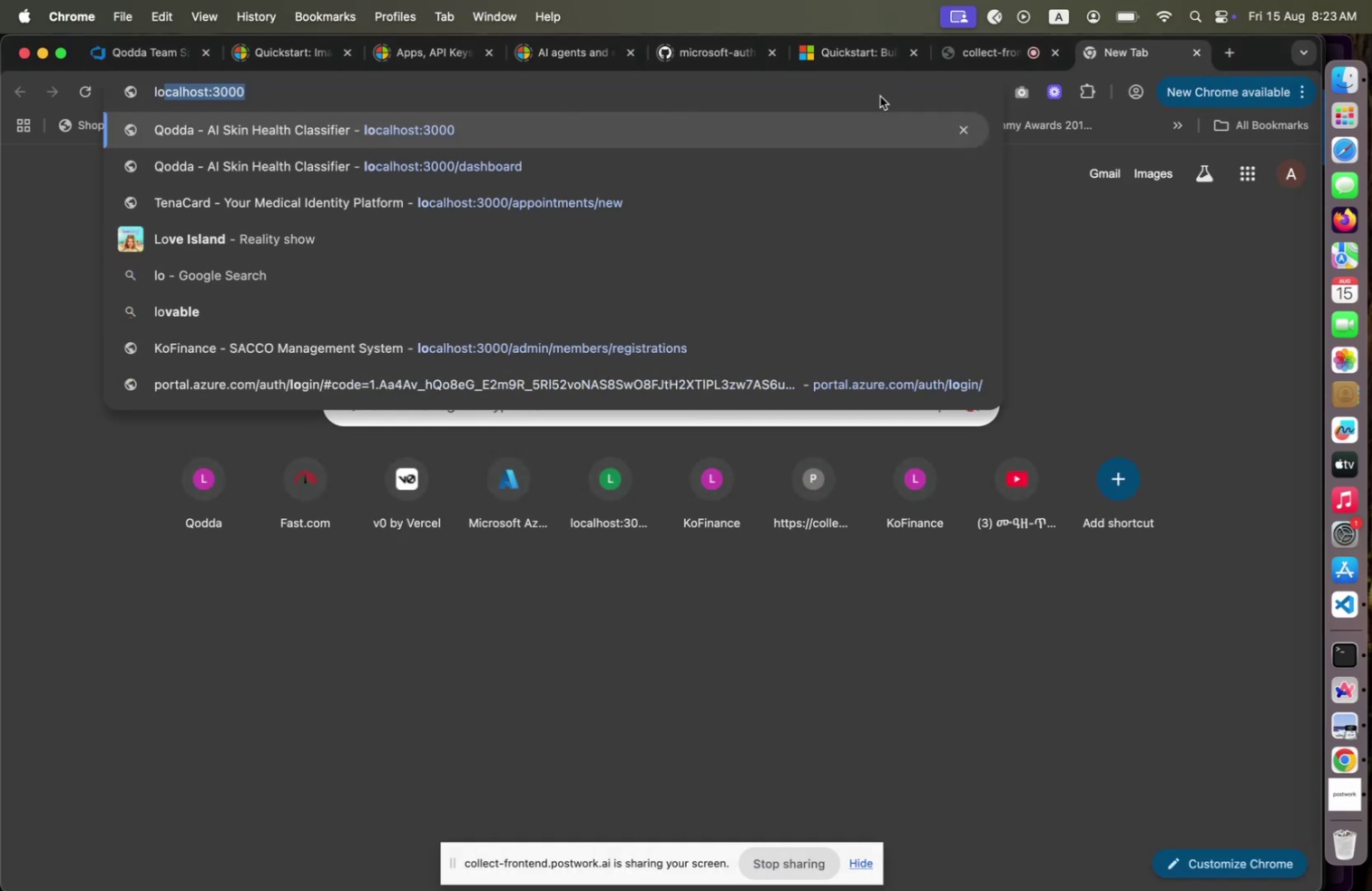 
key(ArrowRight)
 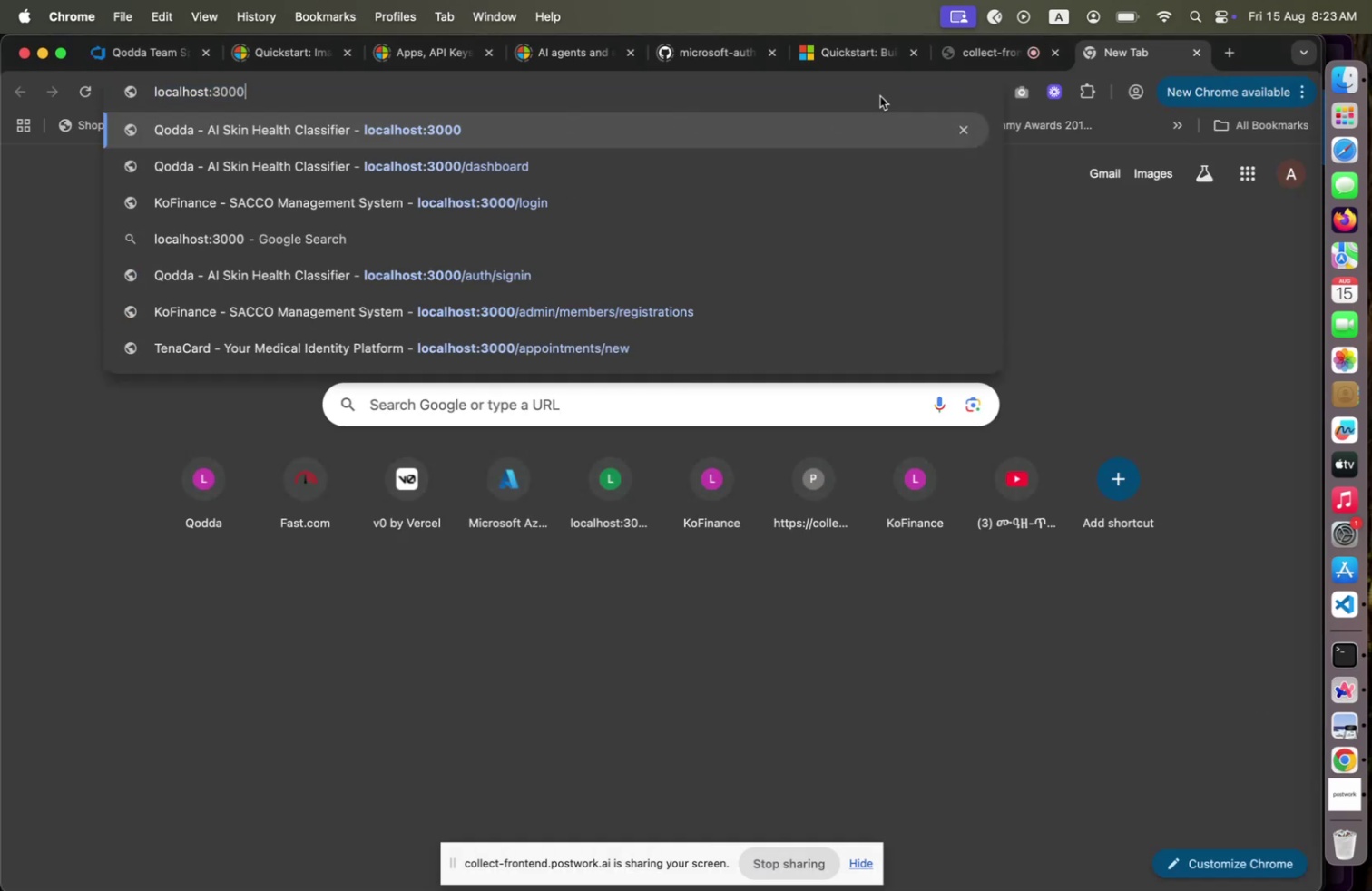 
type(/api/health)
 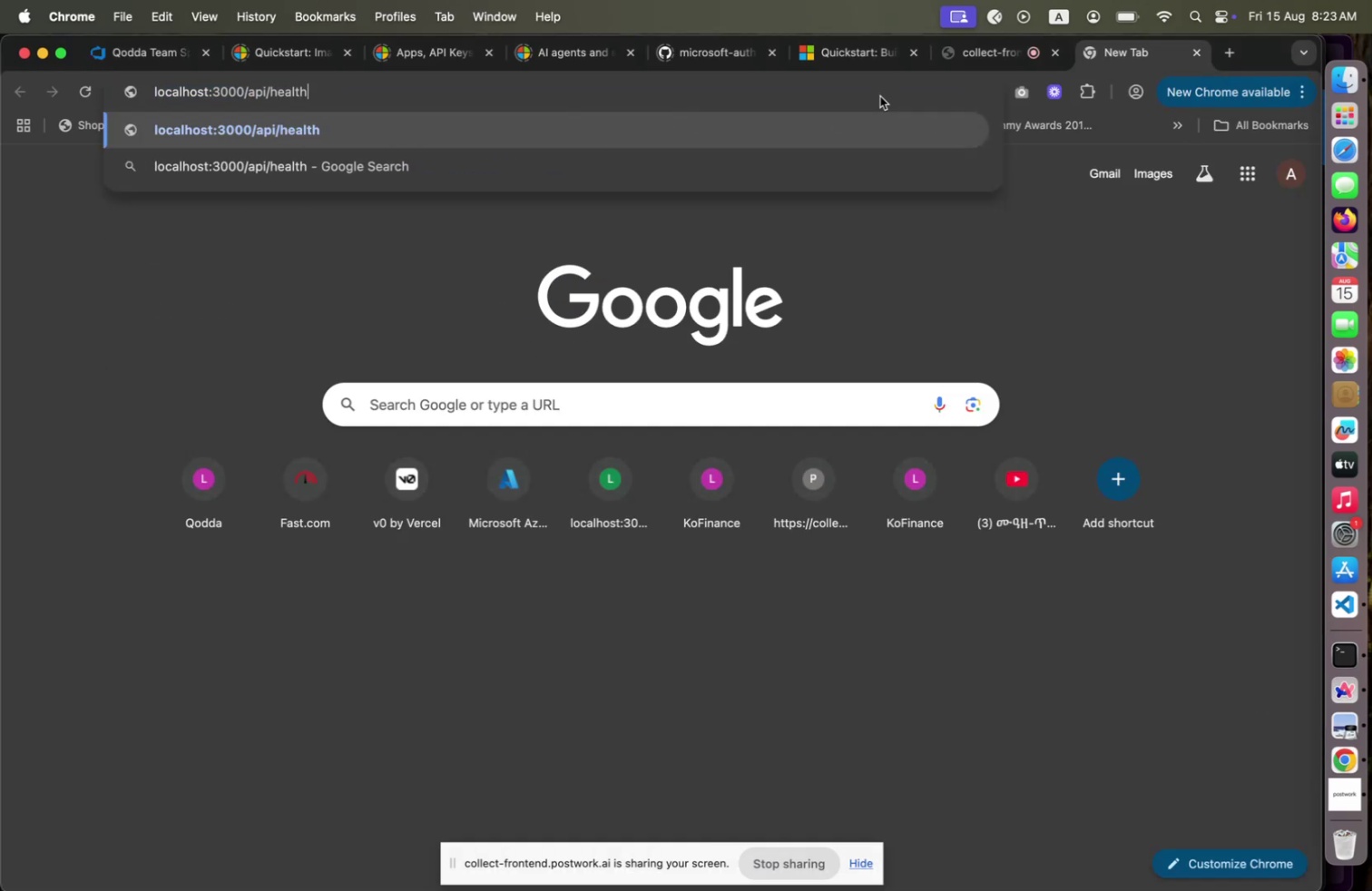 
key(Enter)
 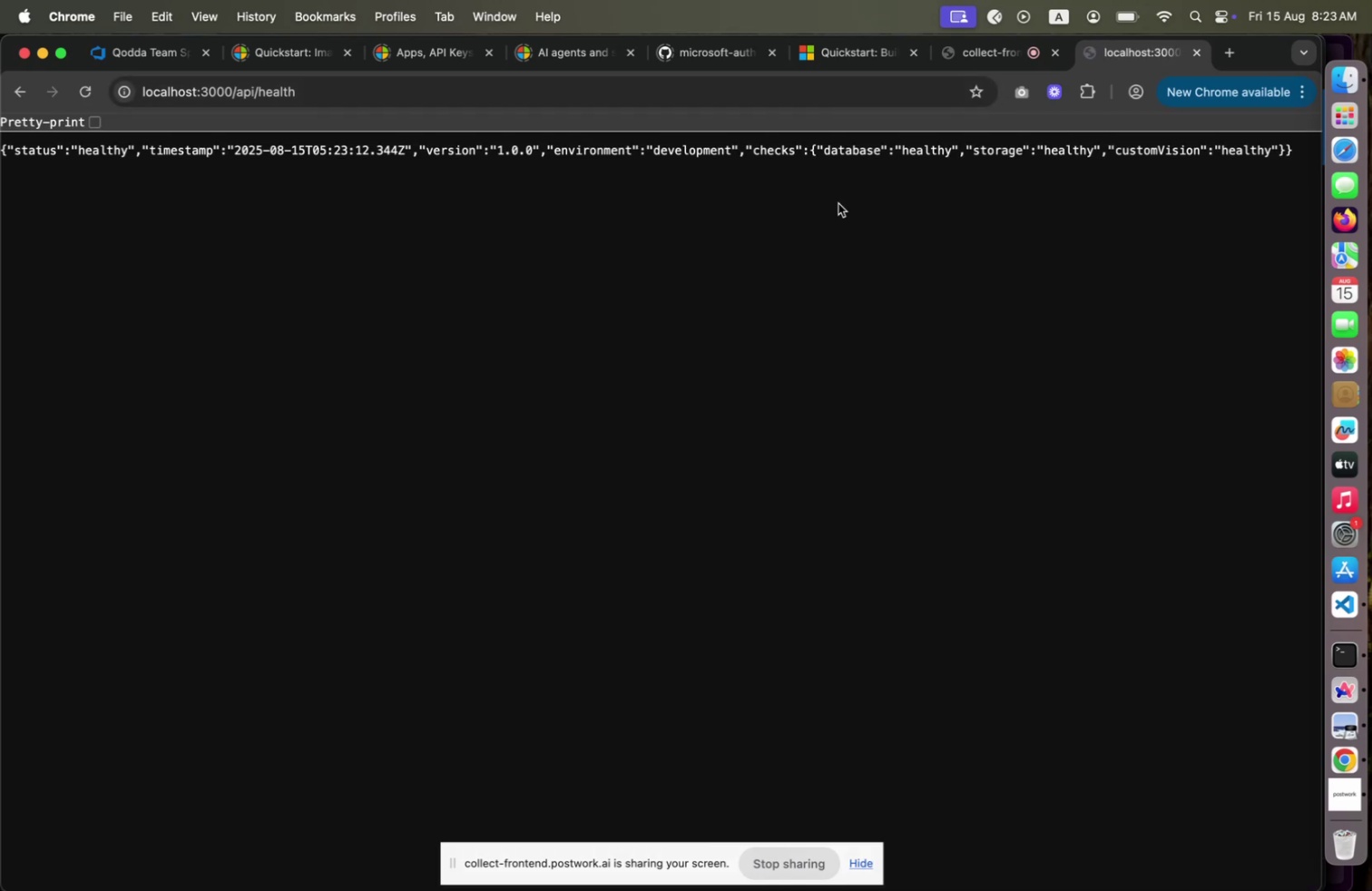 
wait(11.31)
 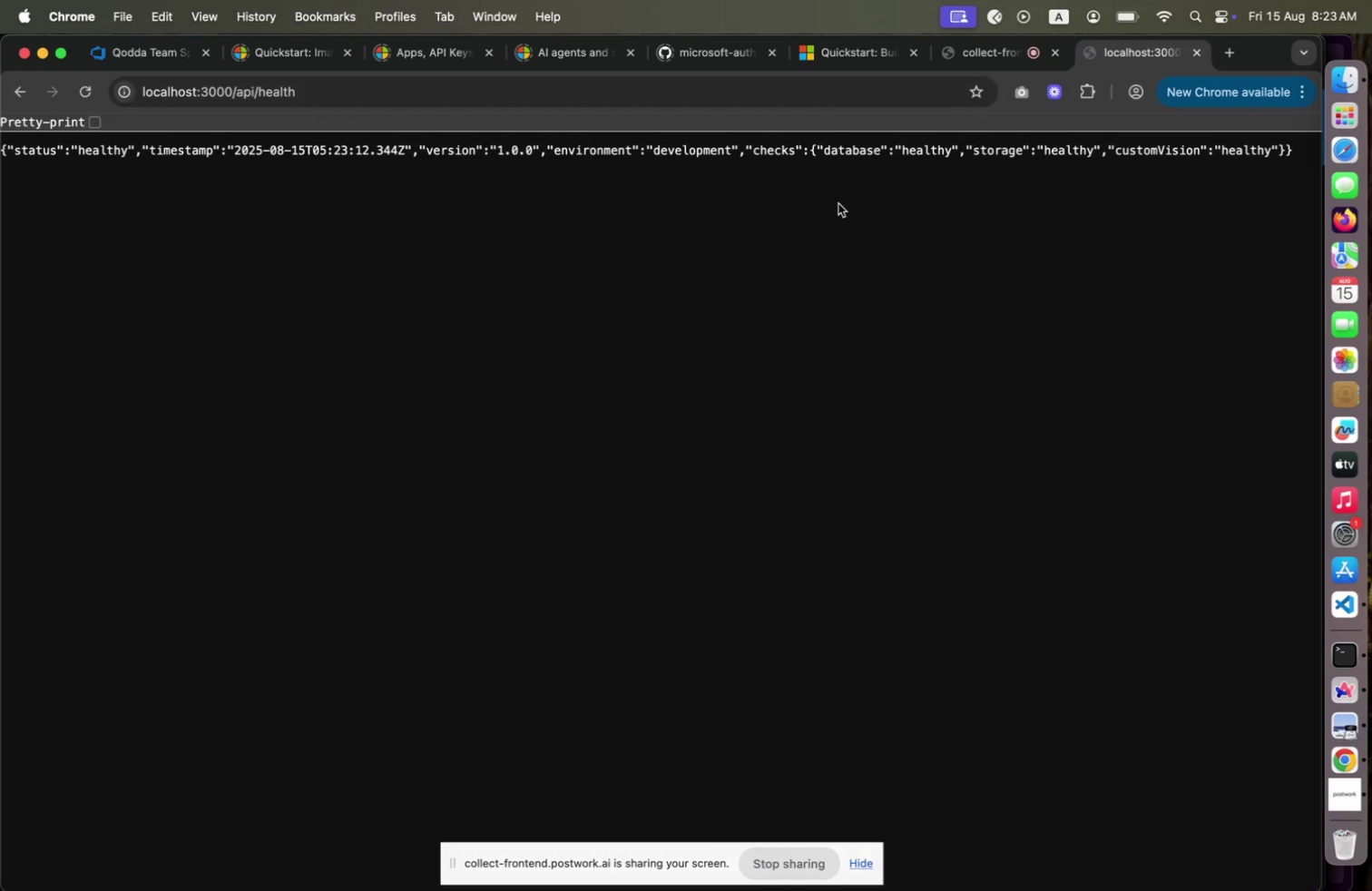 
left_click([1340, 602])
 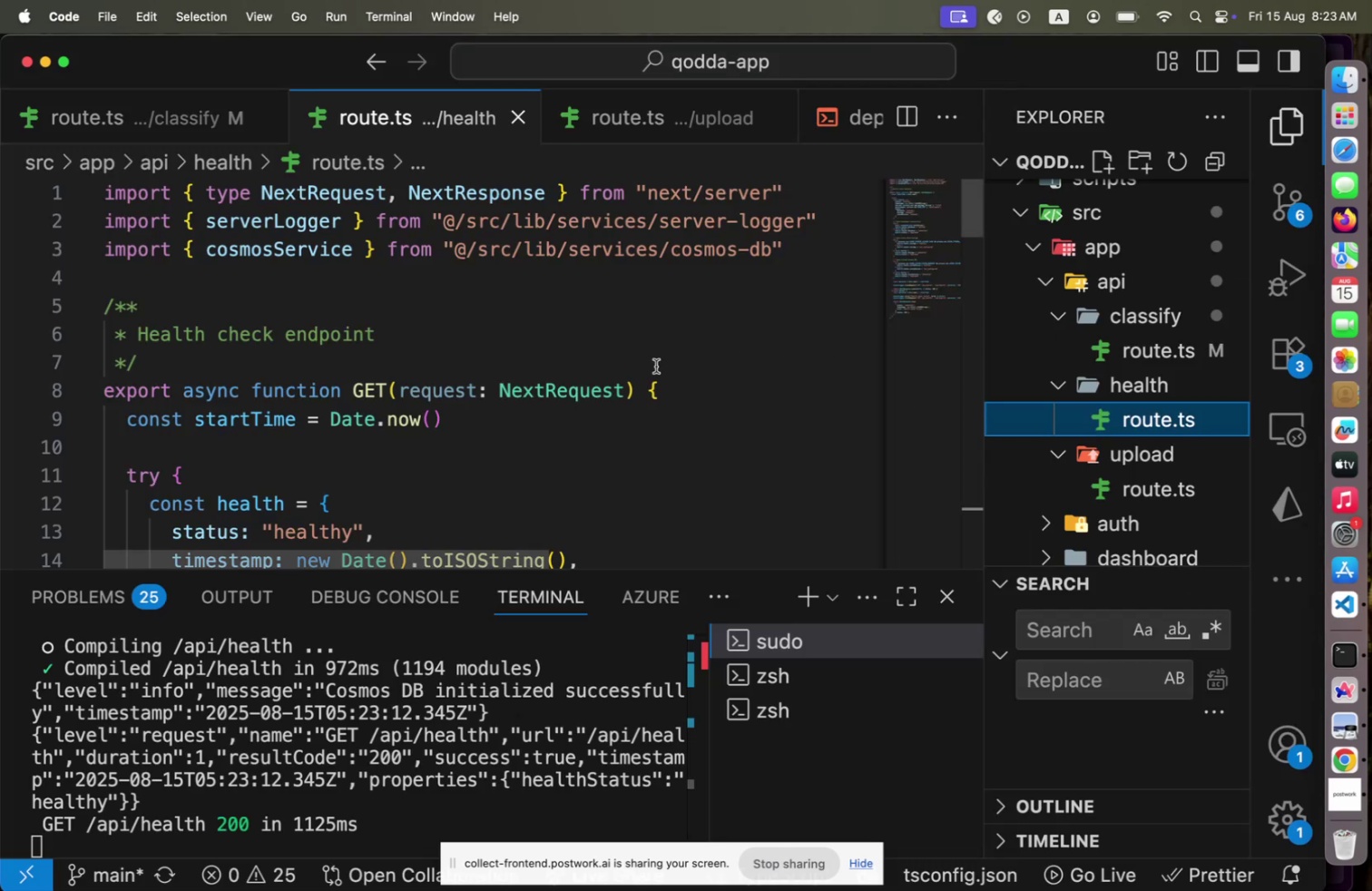 
scroll: coordinate [656, 366], scroll_direction: down, amount: 6.0
 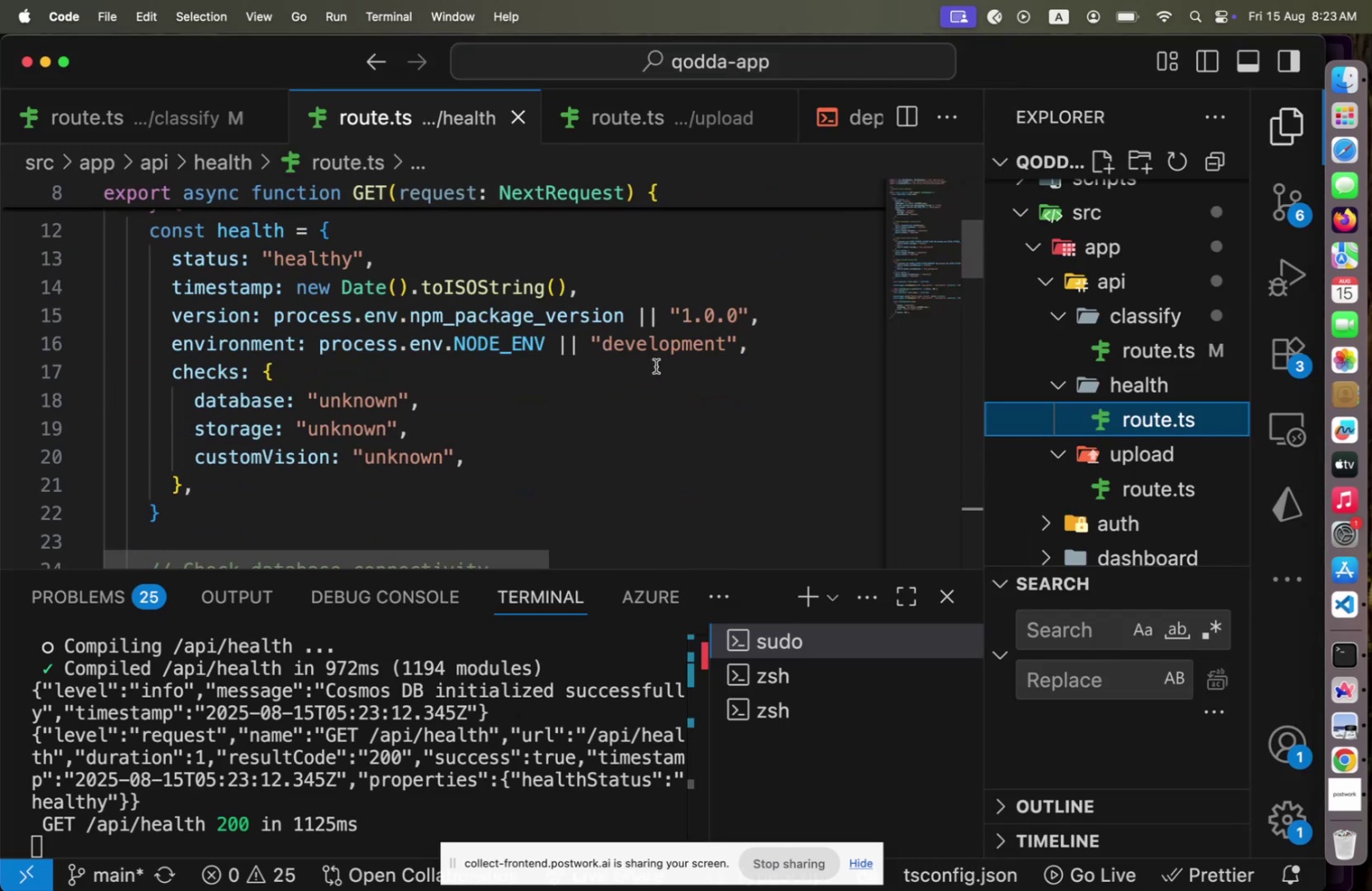 
wait(5.62)
 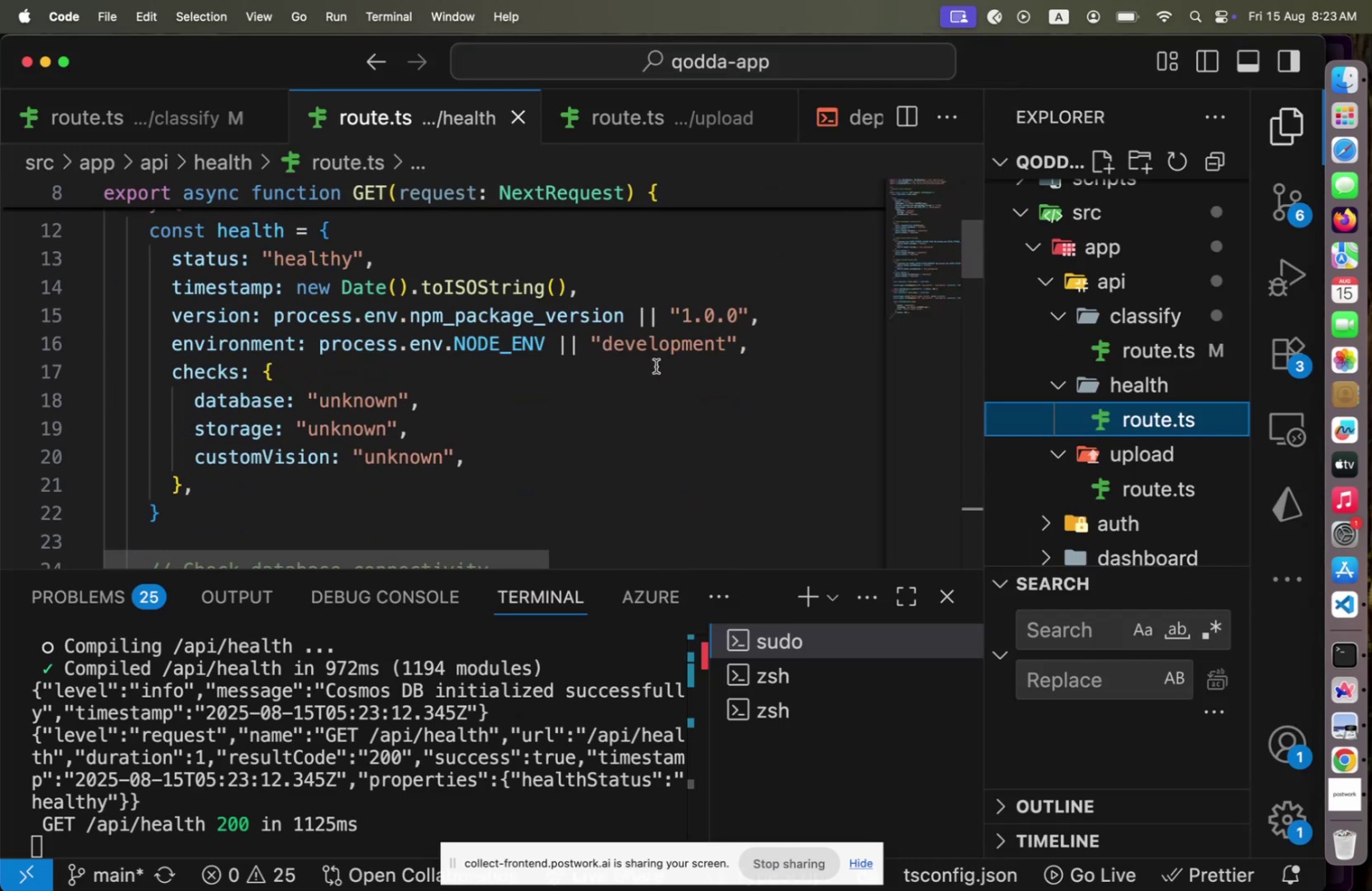 
scroll: coordinate [658, 365], scroll_direction: down, amount: 10.0
 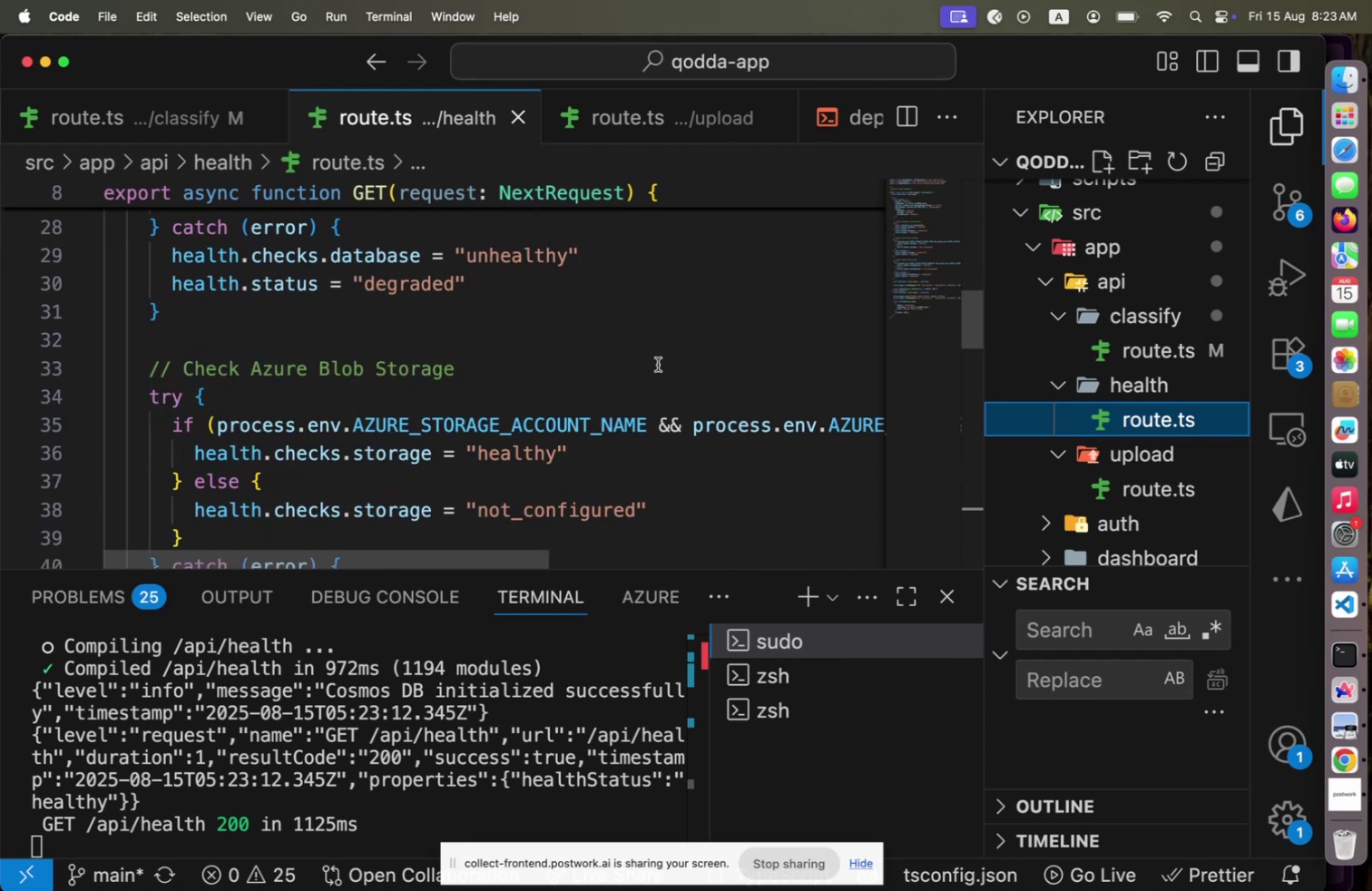 
wait(5.27)
 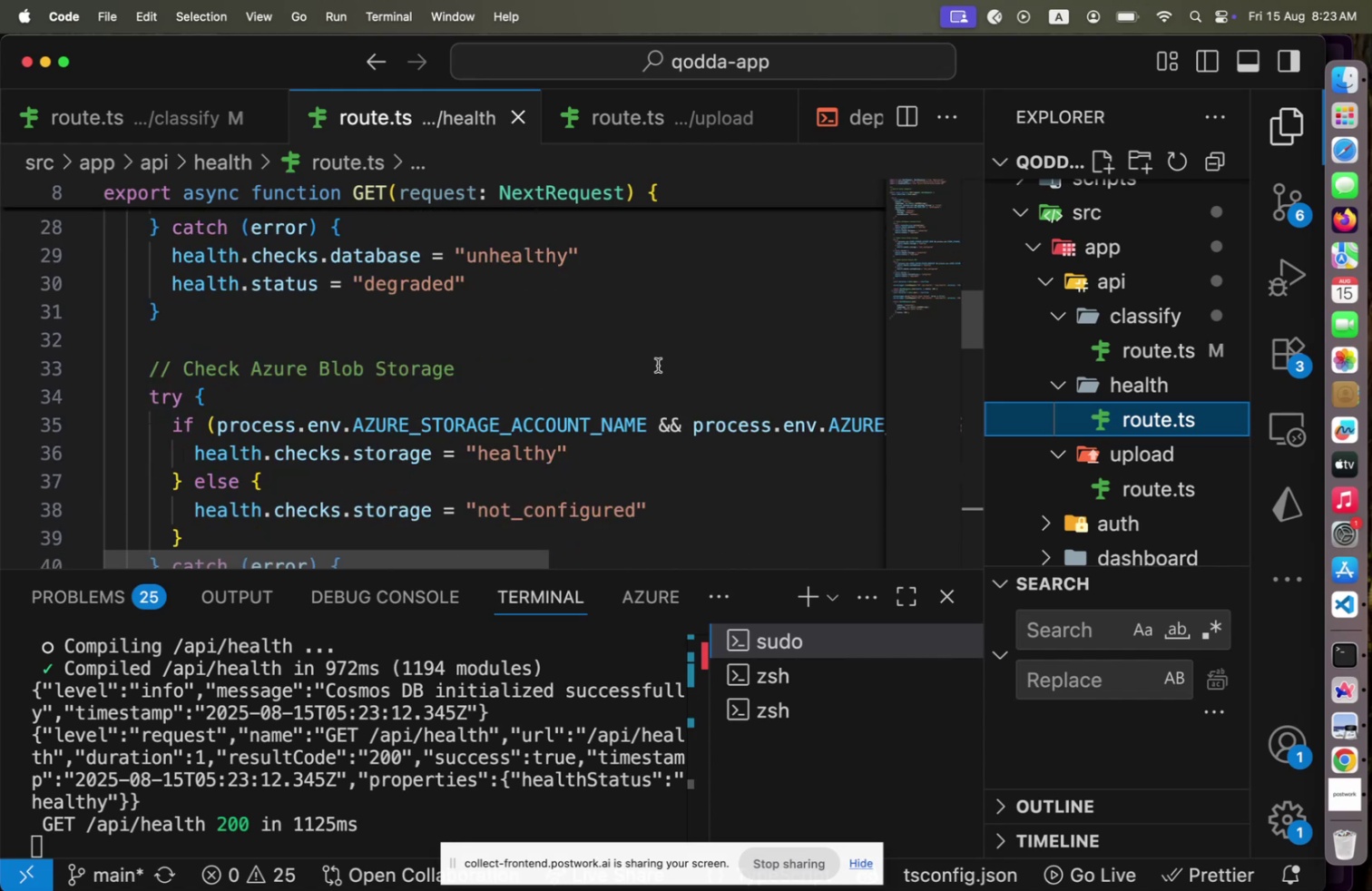 
scroll: coordinate [658, 363], scroll_direction: down, amount: 6.0
 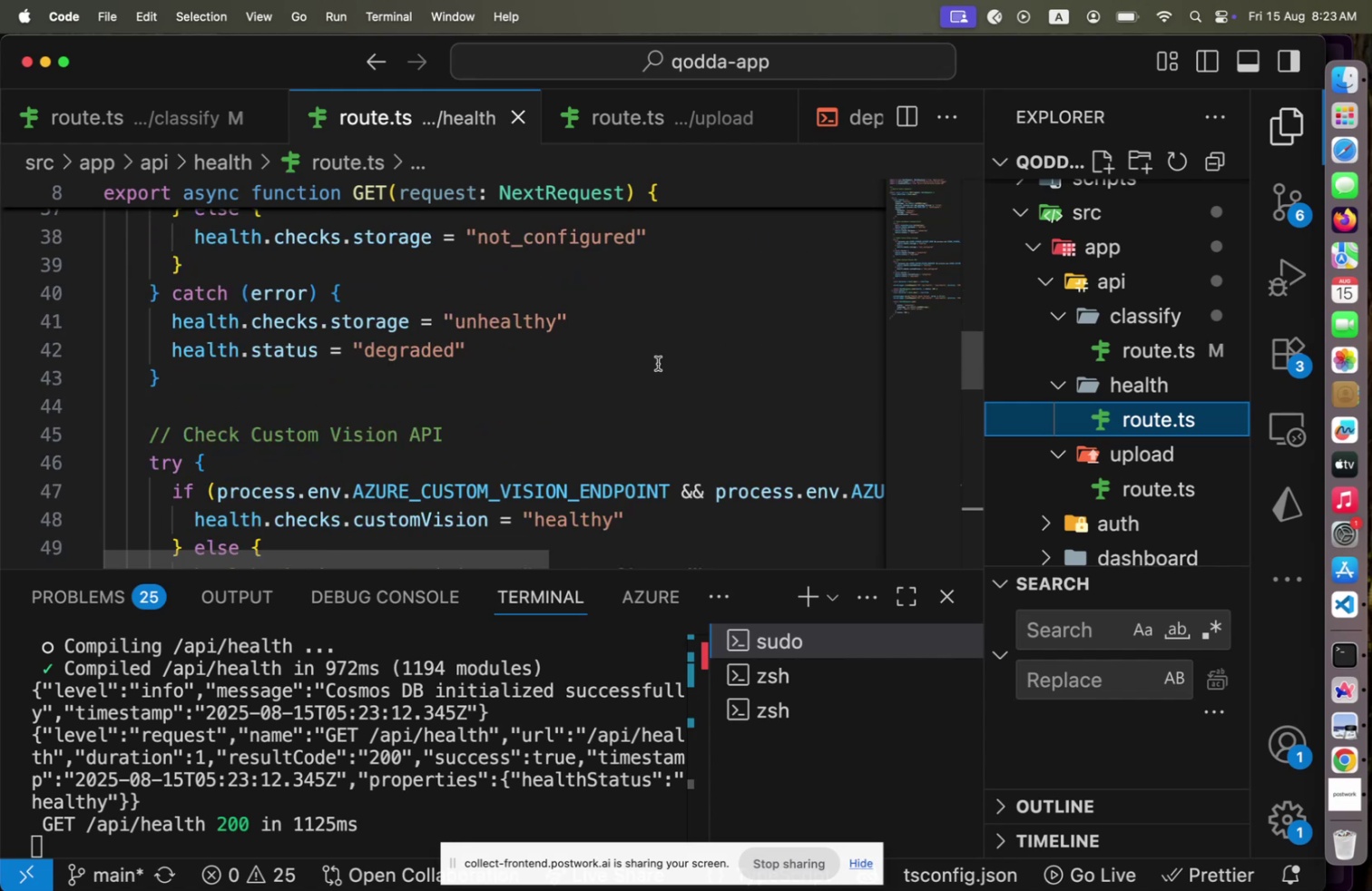 
scroll: coordinate [658, 363], scroll_direction: up, amount: 7.0
 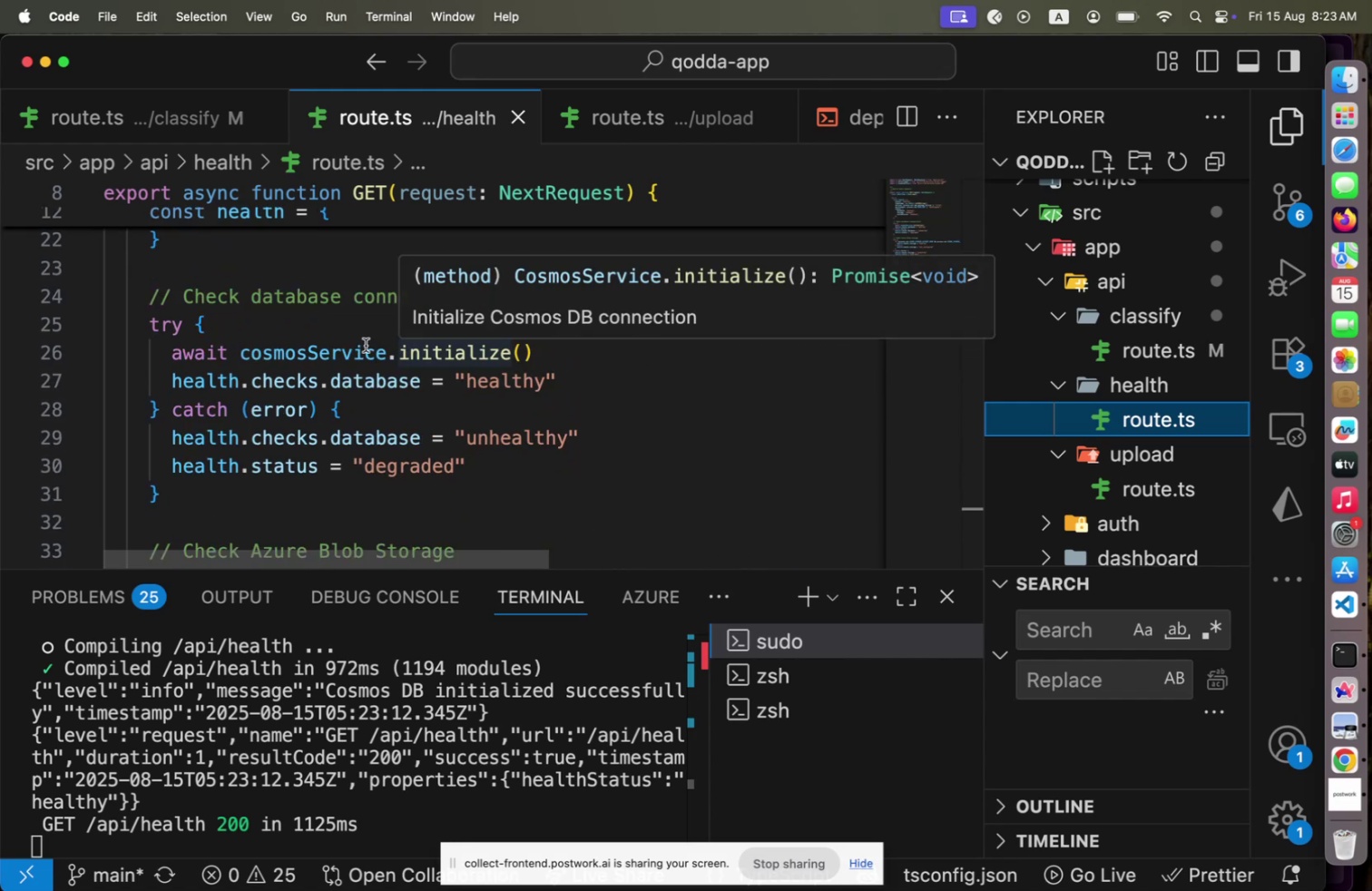 
scroll: coordinate [351, 348], scroll_direction: down, amount: 4.0
 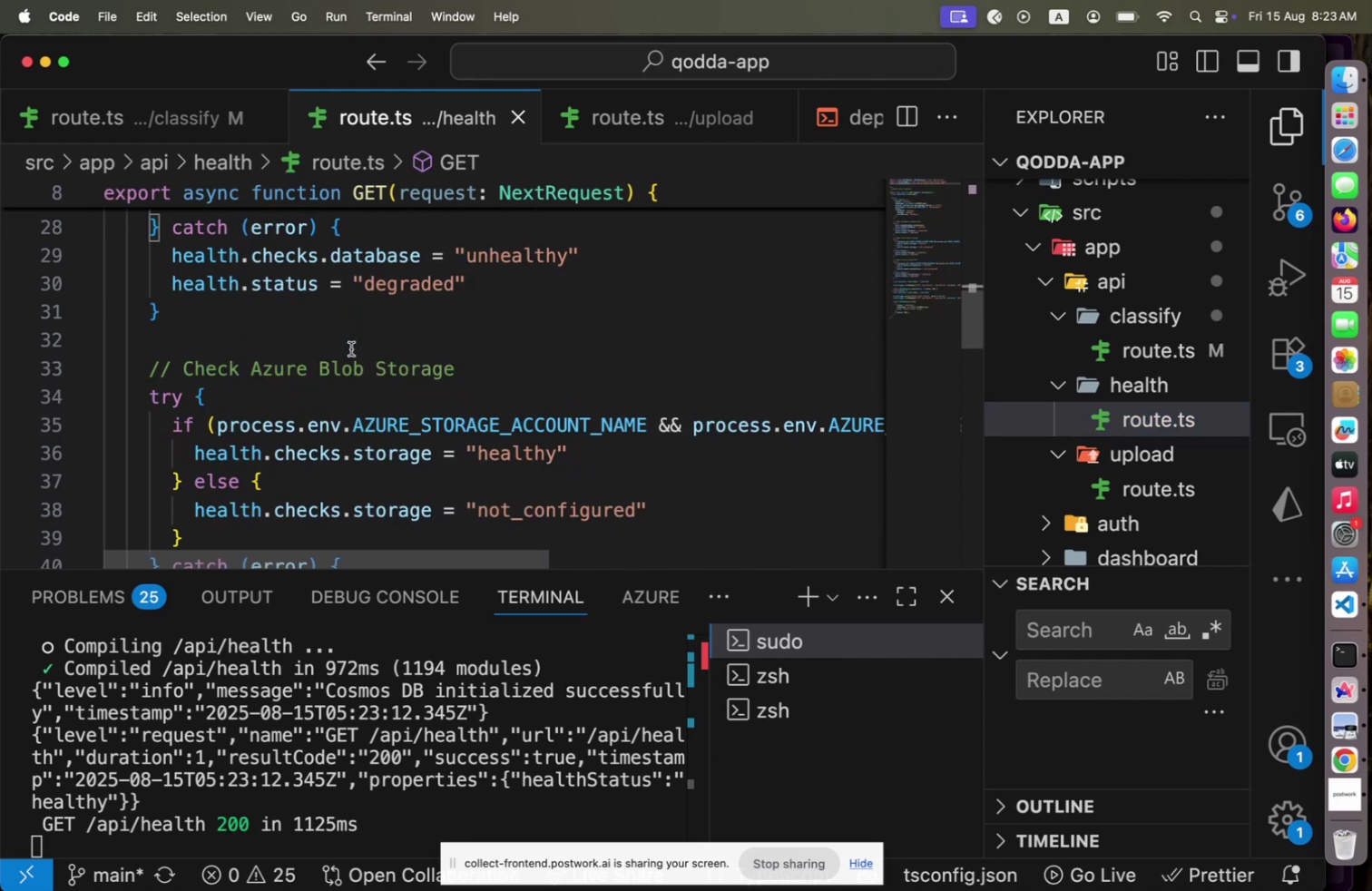 
scroll: coordinate [351, 348], scroll_direction: up, amount: 1.0
 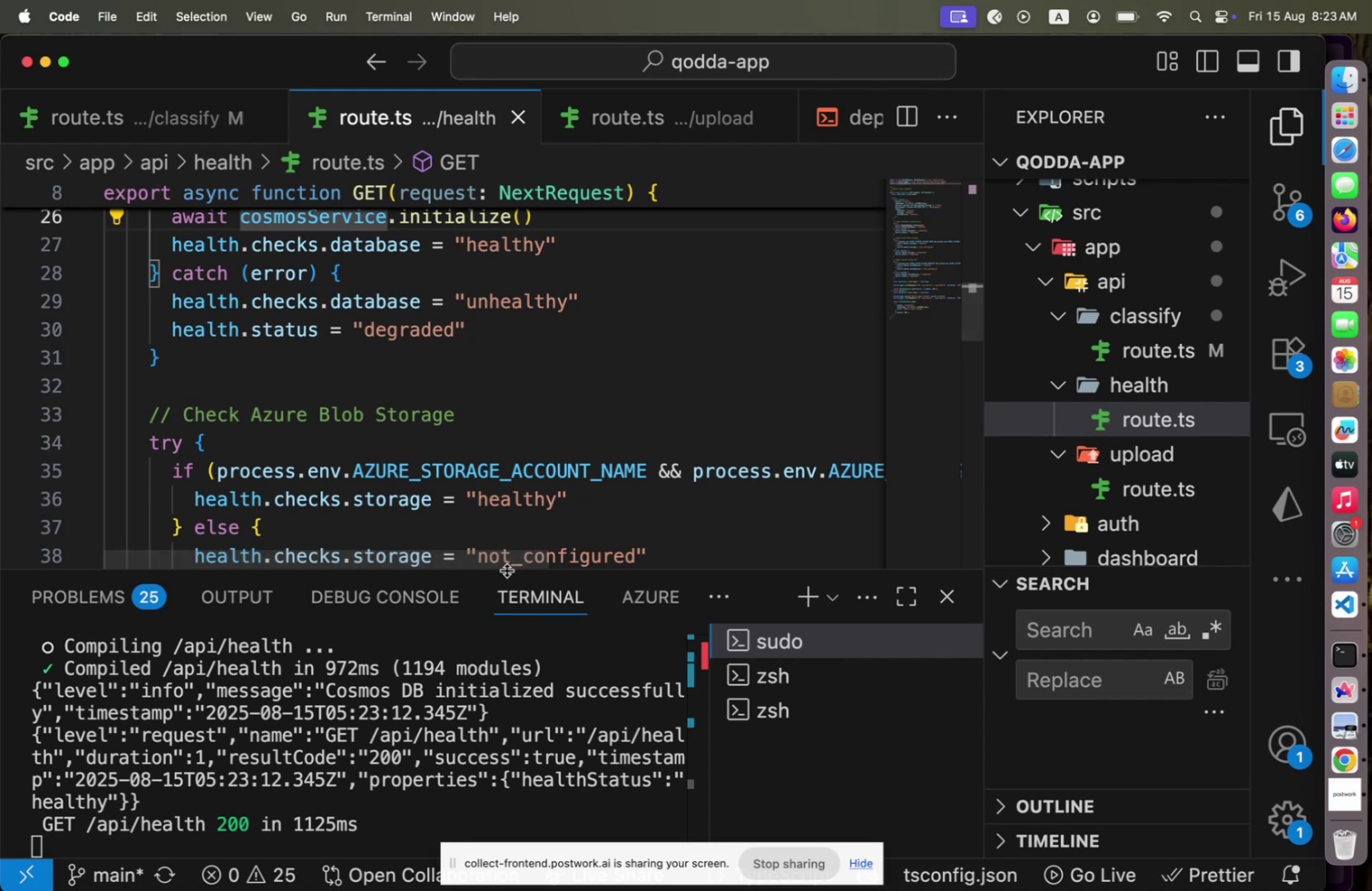 
left_click_drag(start_coordinate=[483, 553], to_coordinate=[433, 544])
 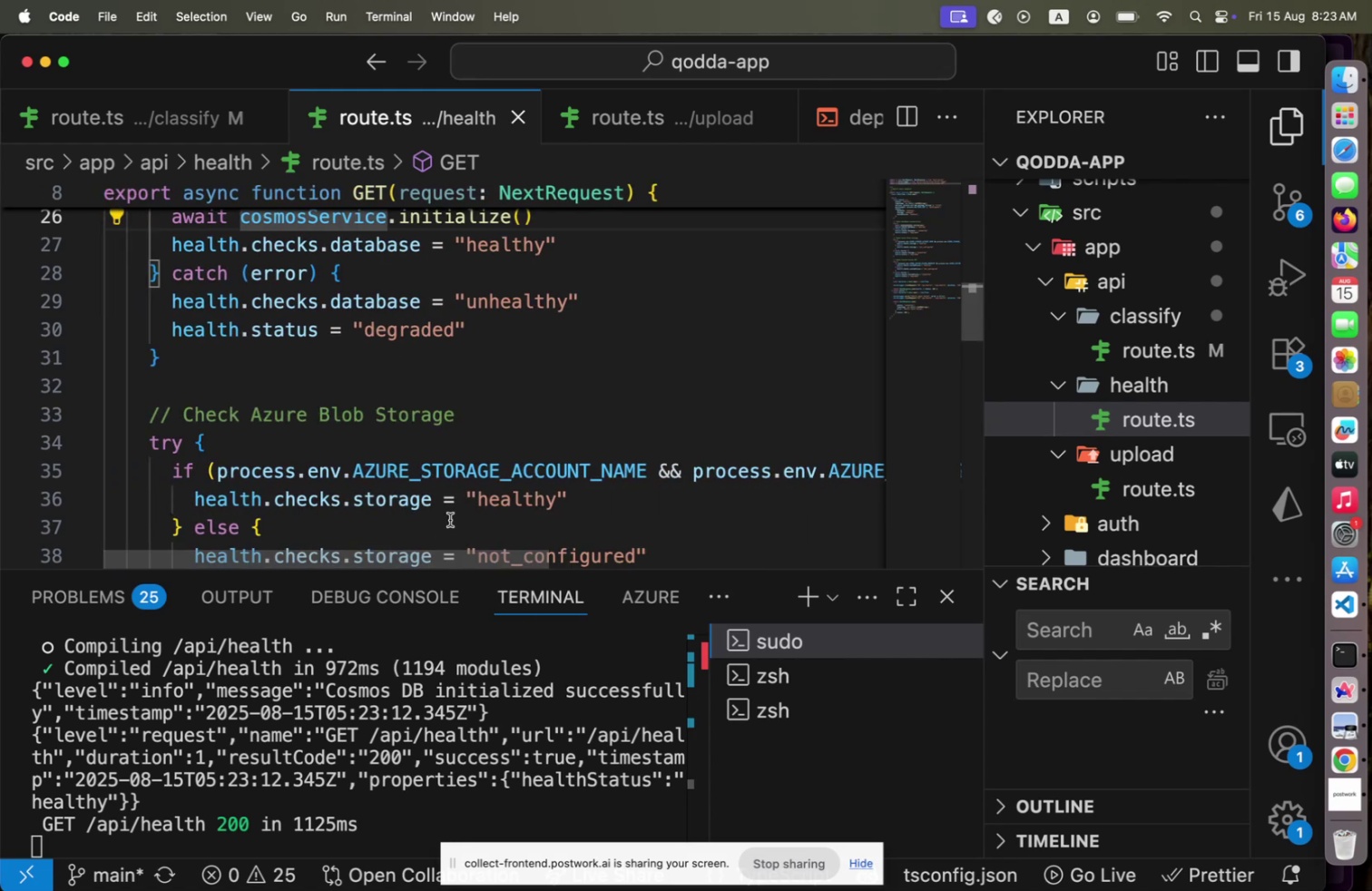 
scroll: coordinate [451, 518], scroll_direction: up, amount: 3.0
 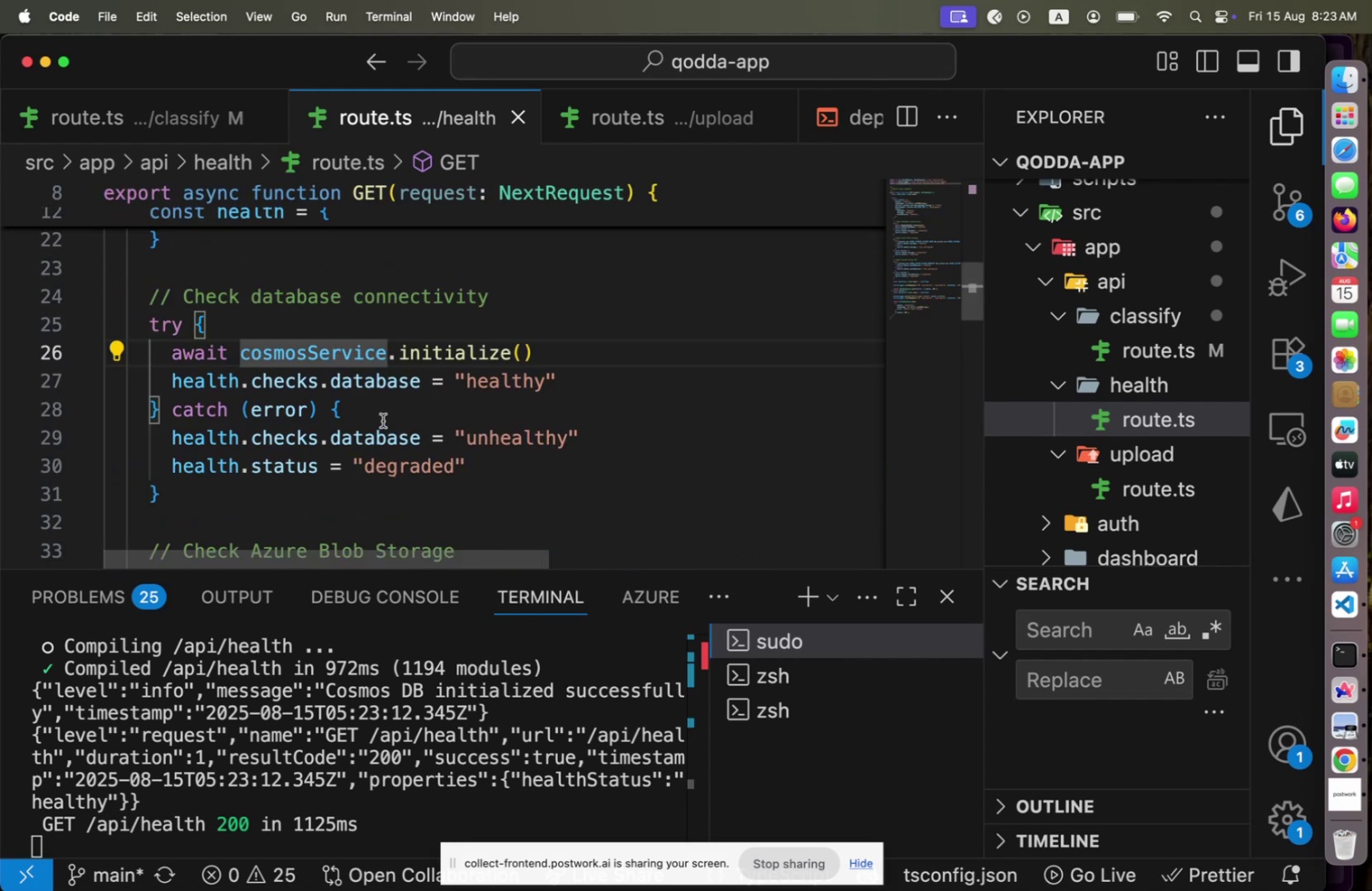 
hold_key(key=CommandLeft, duration=1.09)
left_click([338, 355])
 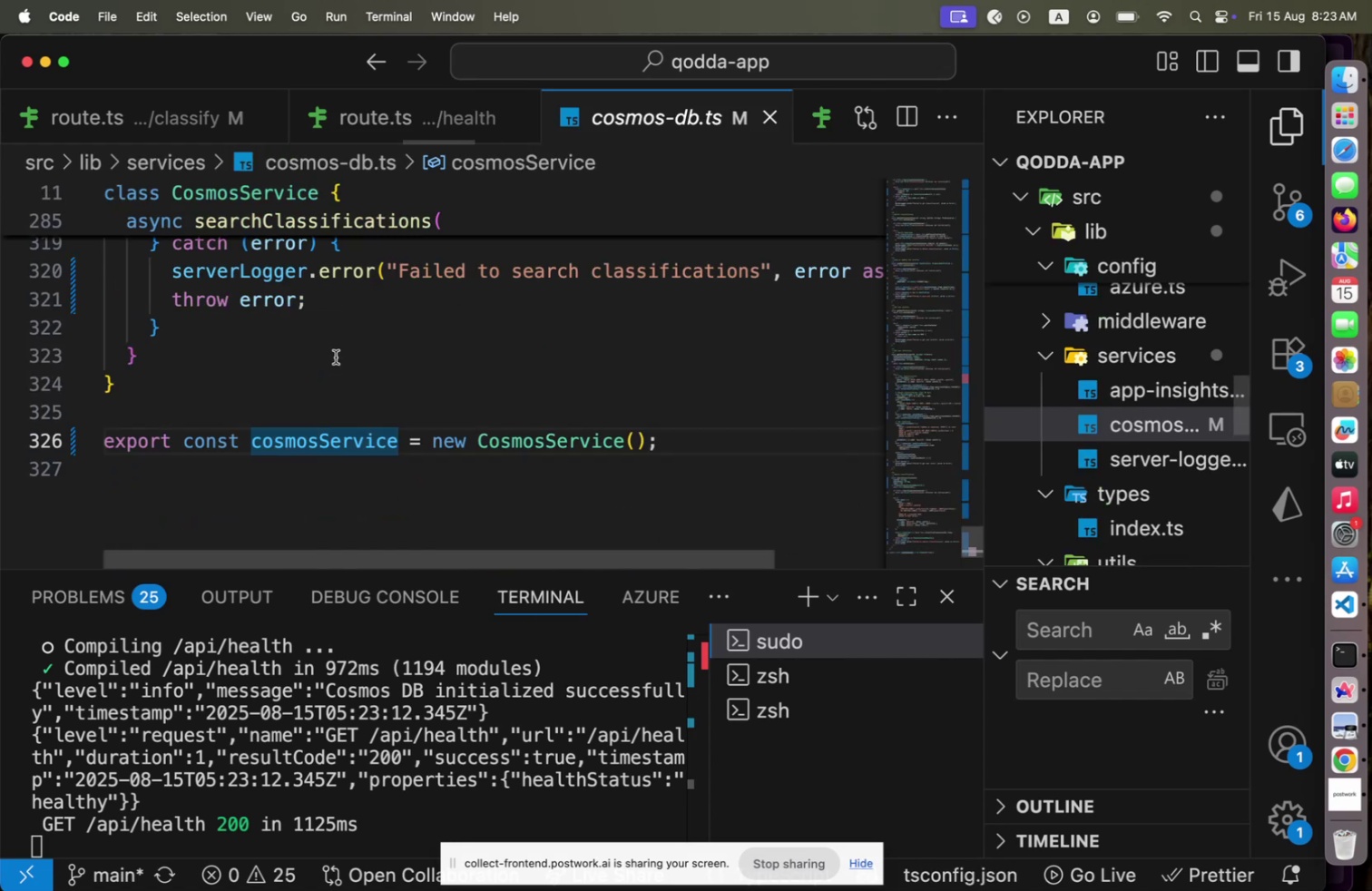 
scroll: coordinate [349, 391], scroll_direction: up, amount: 15.0
 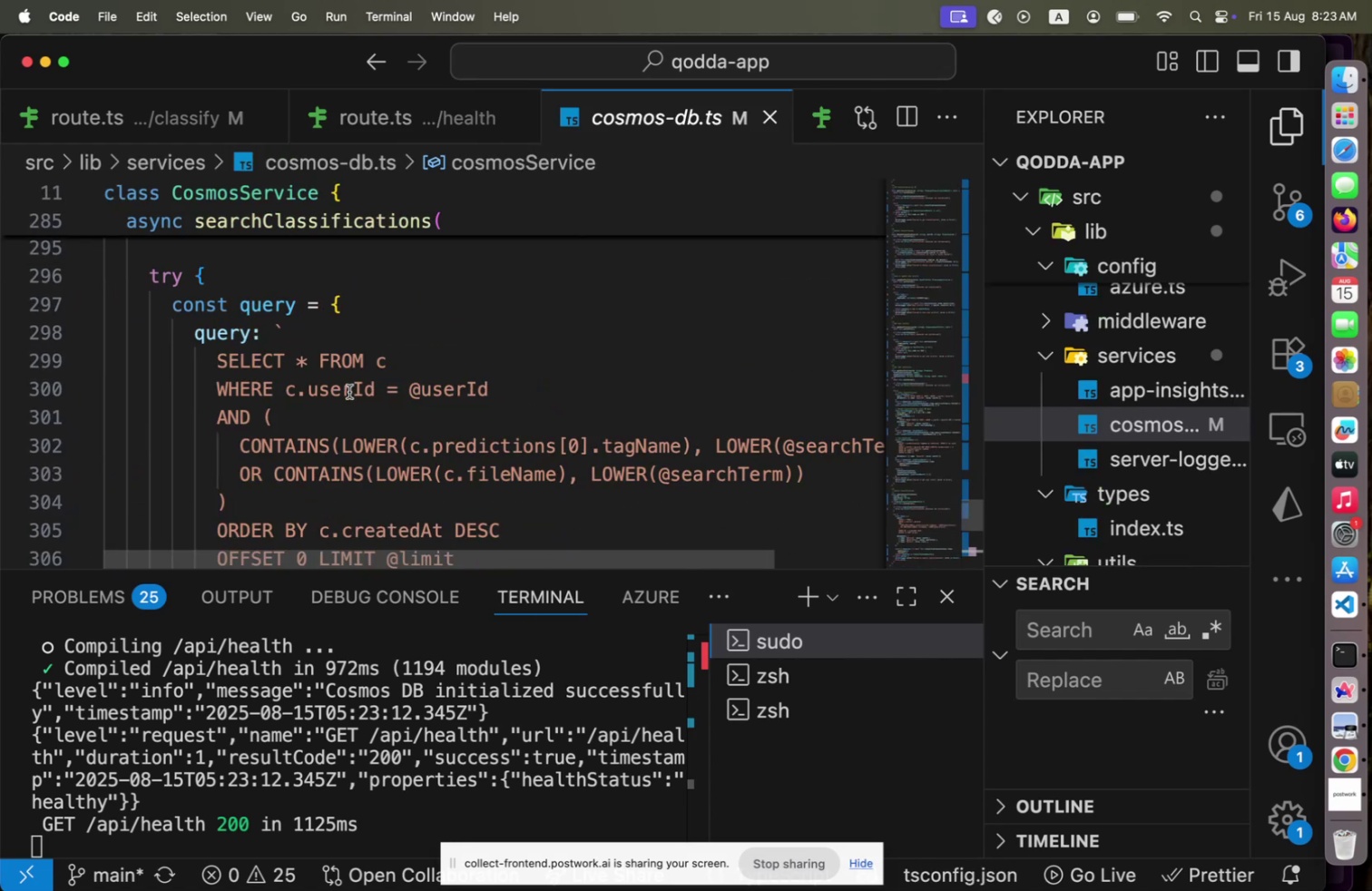 
scroll: coordinate [349, 391], scroll_direction: down, amount: 7.0
 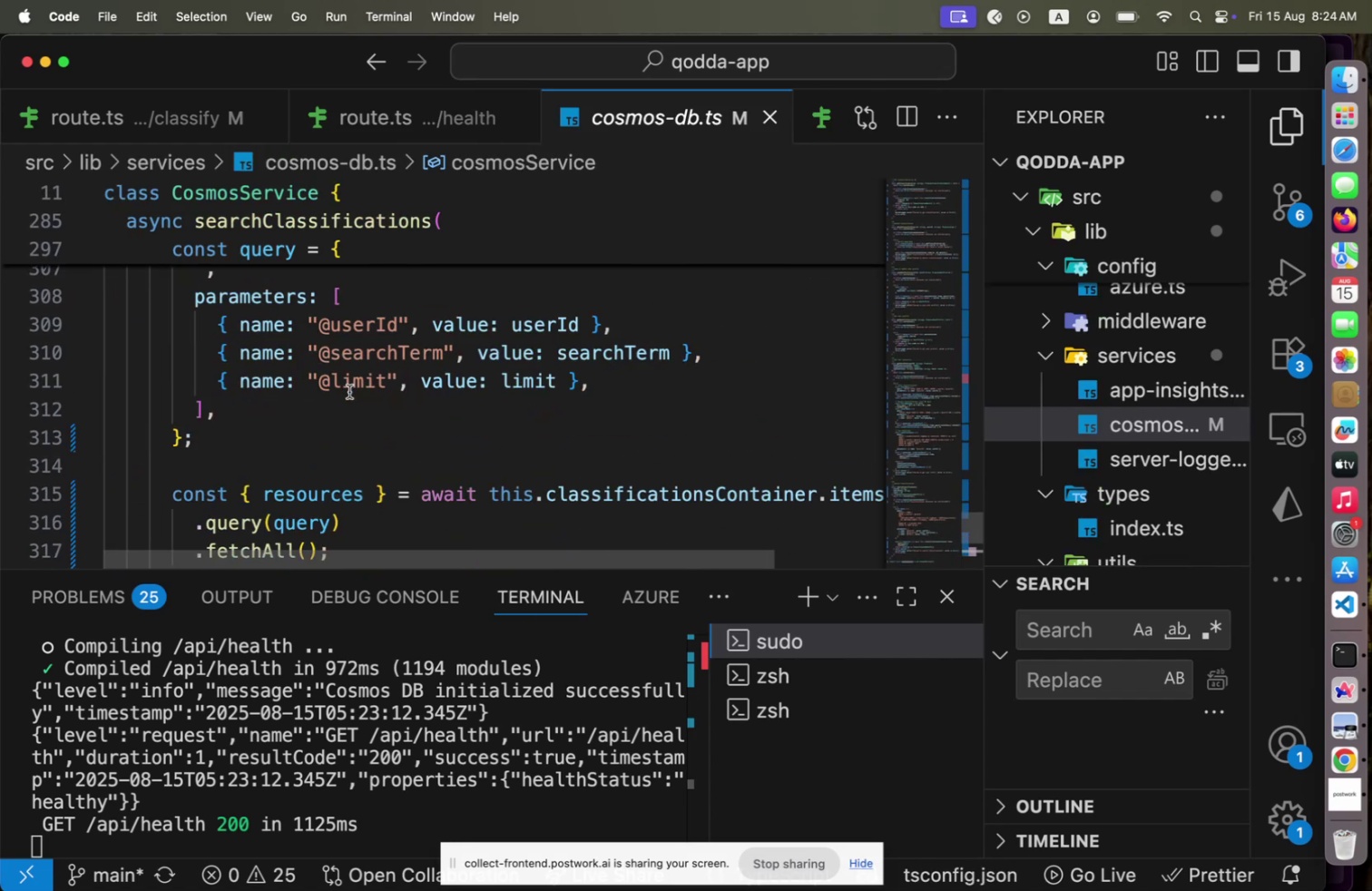 
scroll: coordinate [349, 391], scroll_direction: up, amount: 44.0
 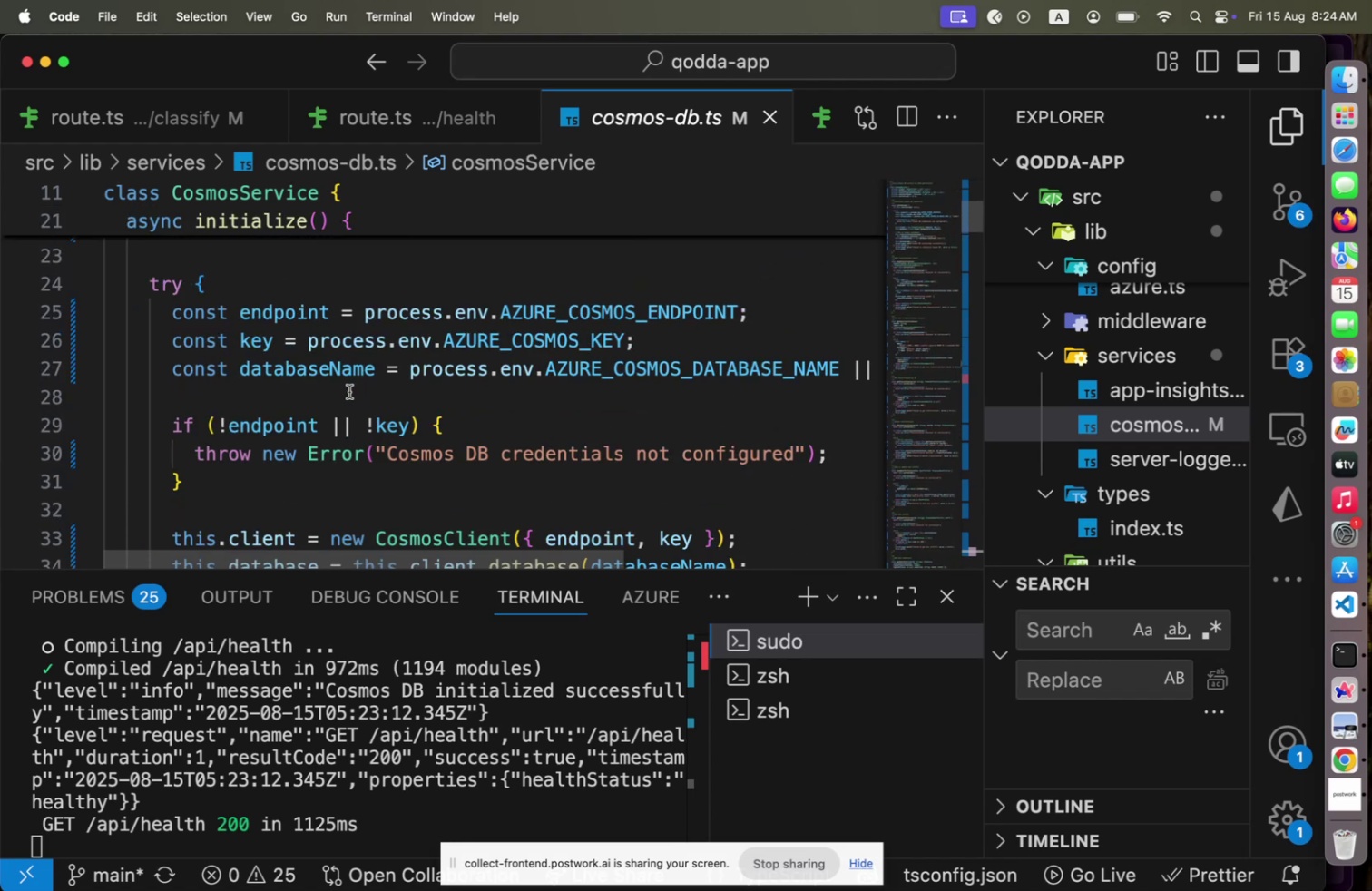 
scroll: coordinate [349, 391], scroll_direction: down, amount: 4.0
 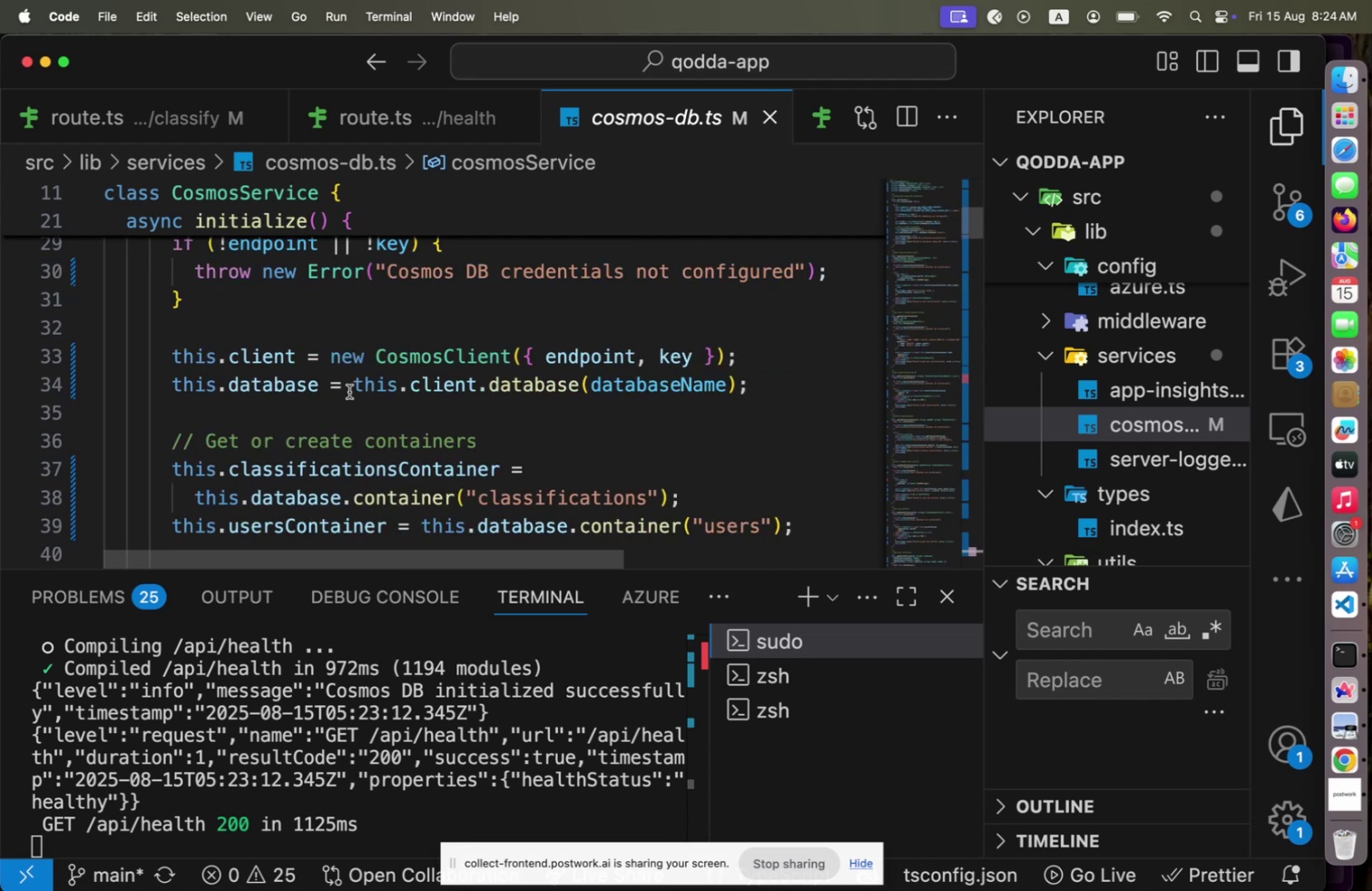 
scroll: coordinate [484, 435], scroll_direction: up, amount: 5.0
 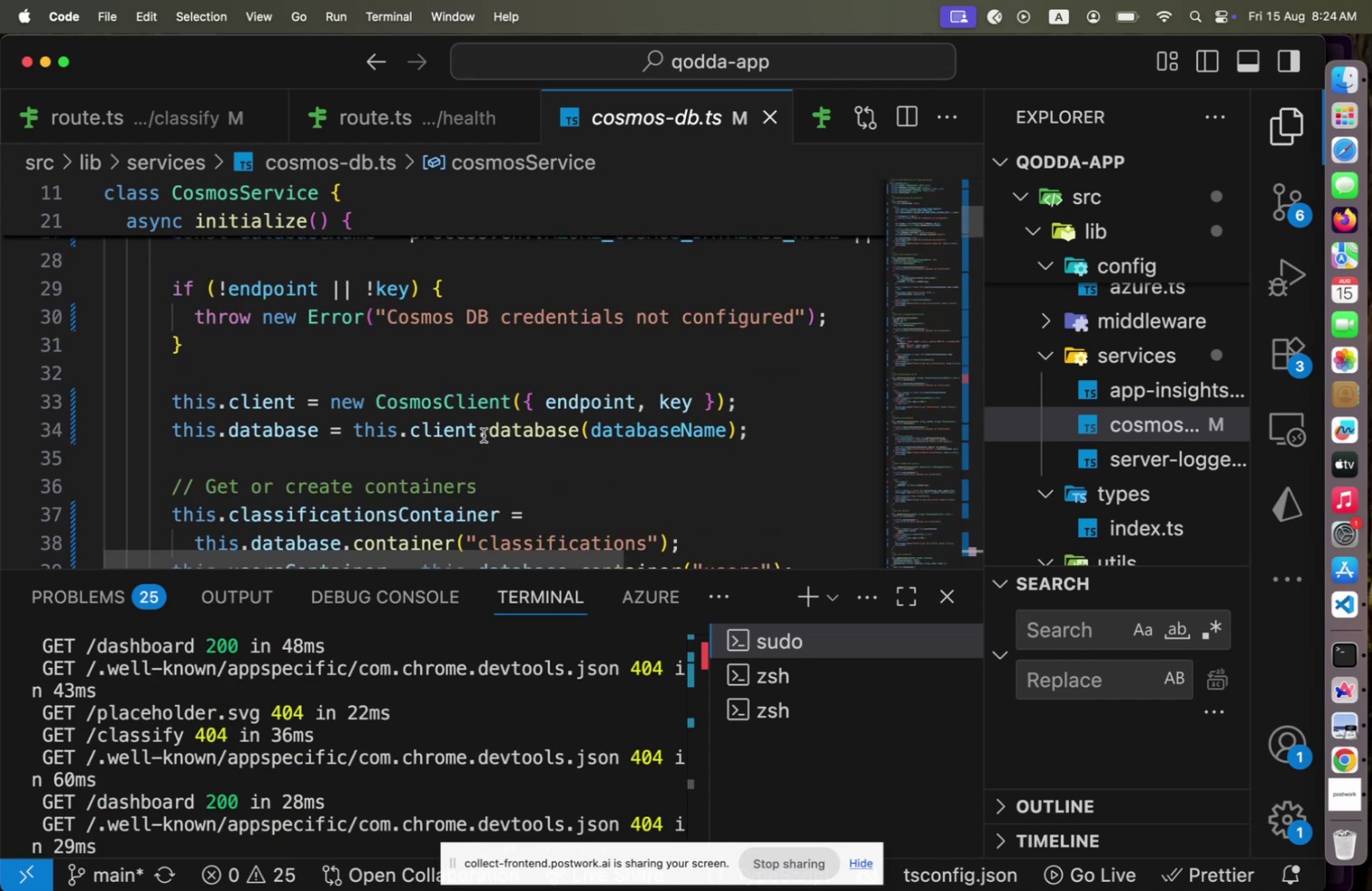 
scroll: coordinate [484, 435], scroll_direction: down, amount: 5.0
 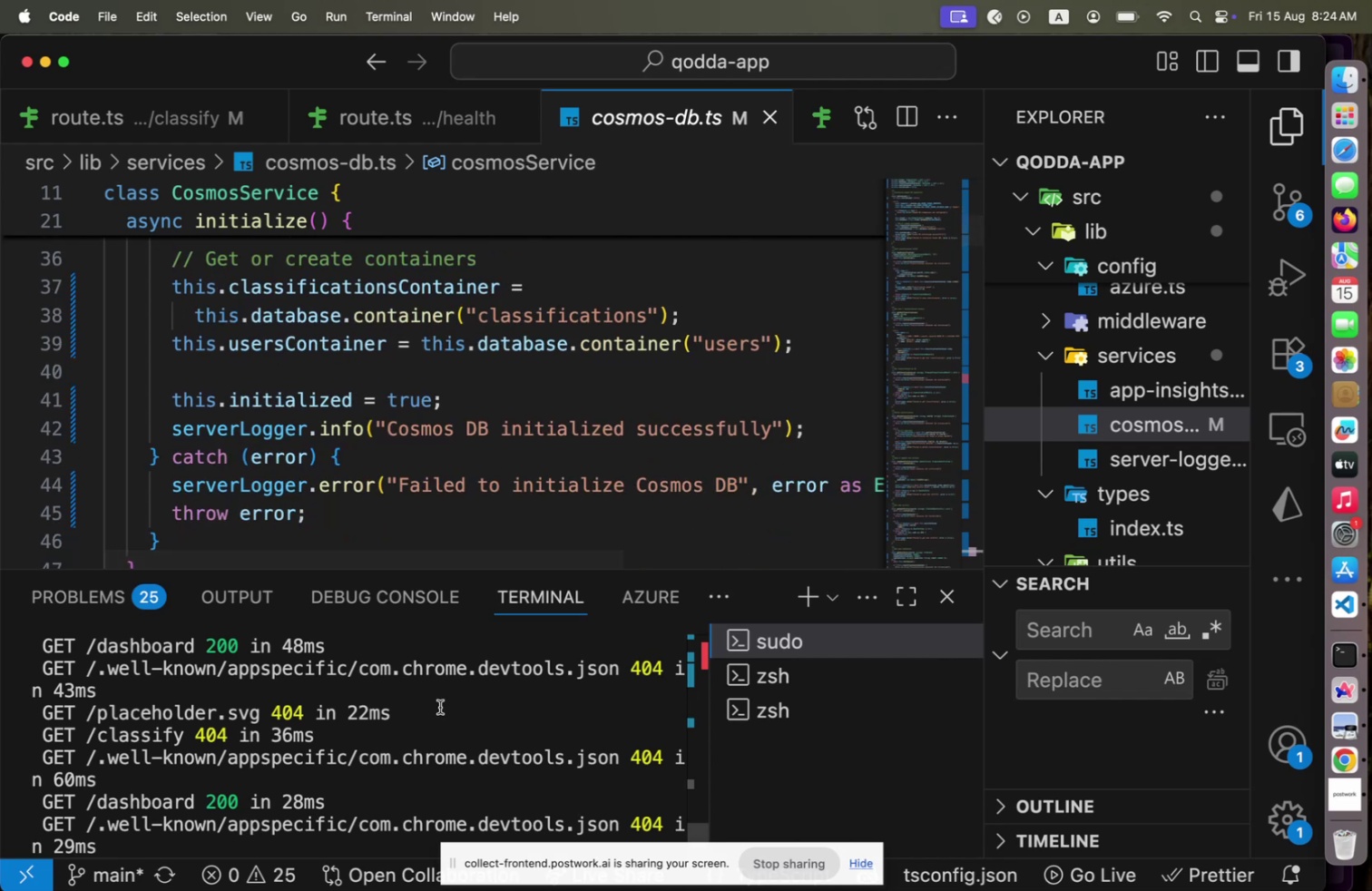 
scroll: coordinate [491, 464], scroll_direction: up, amount: 6.0
 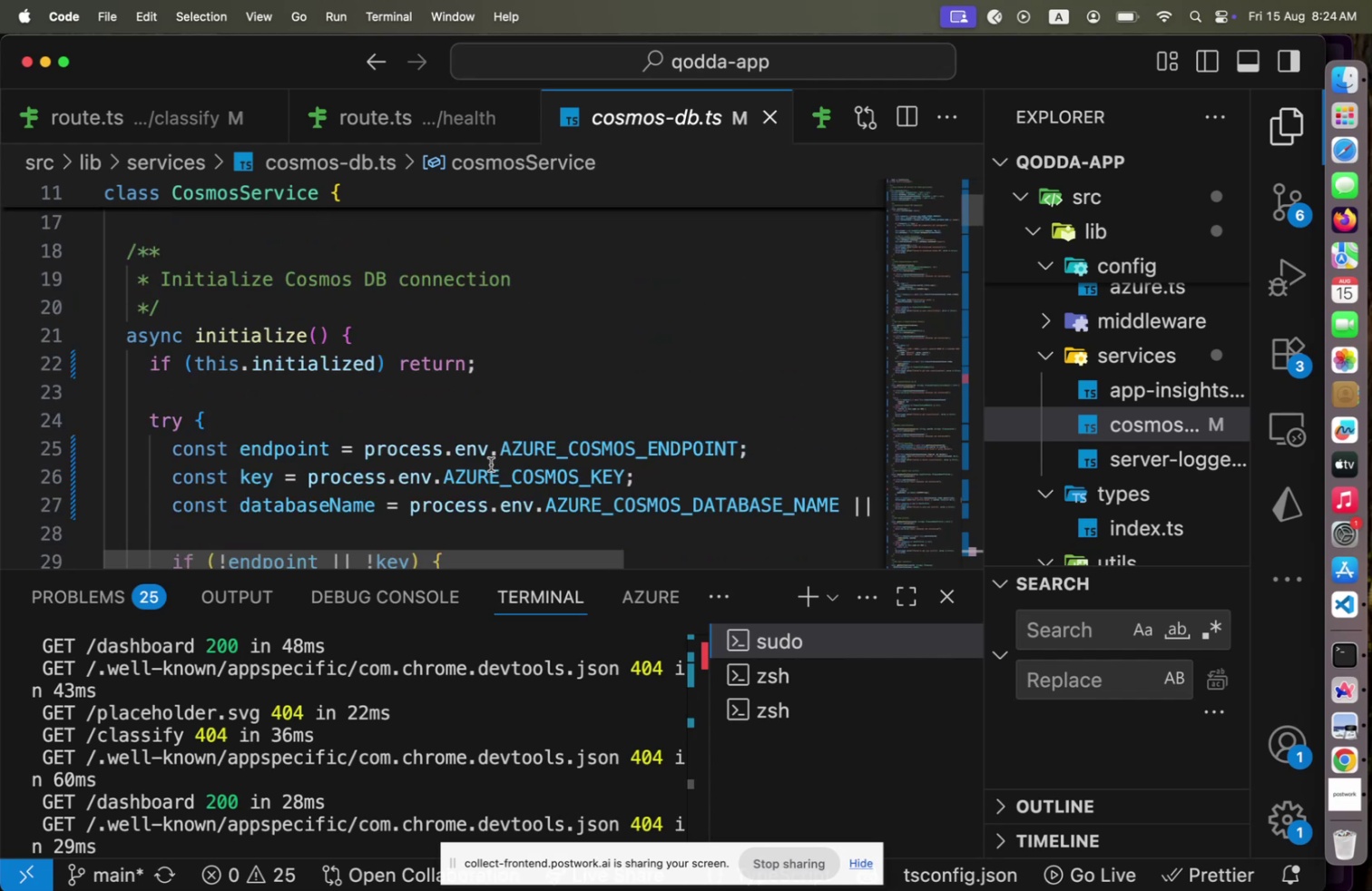 
scroll: coordinate [326, 685], scroll_direction: down, amount: 4.0
 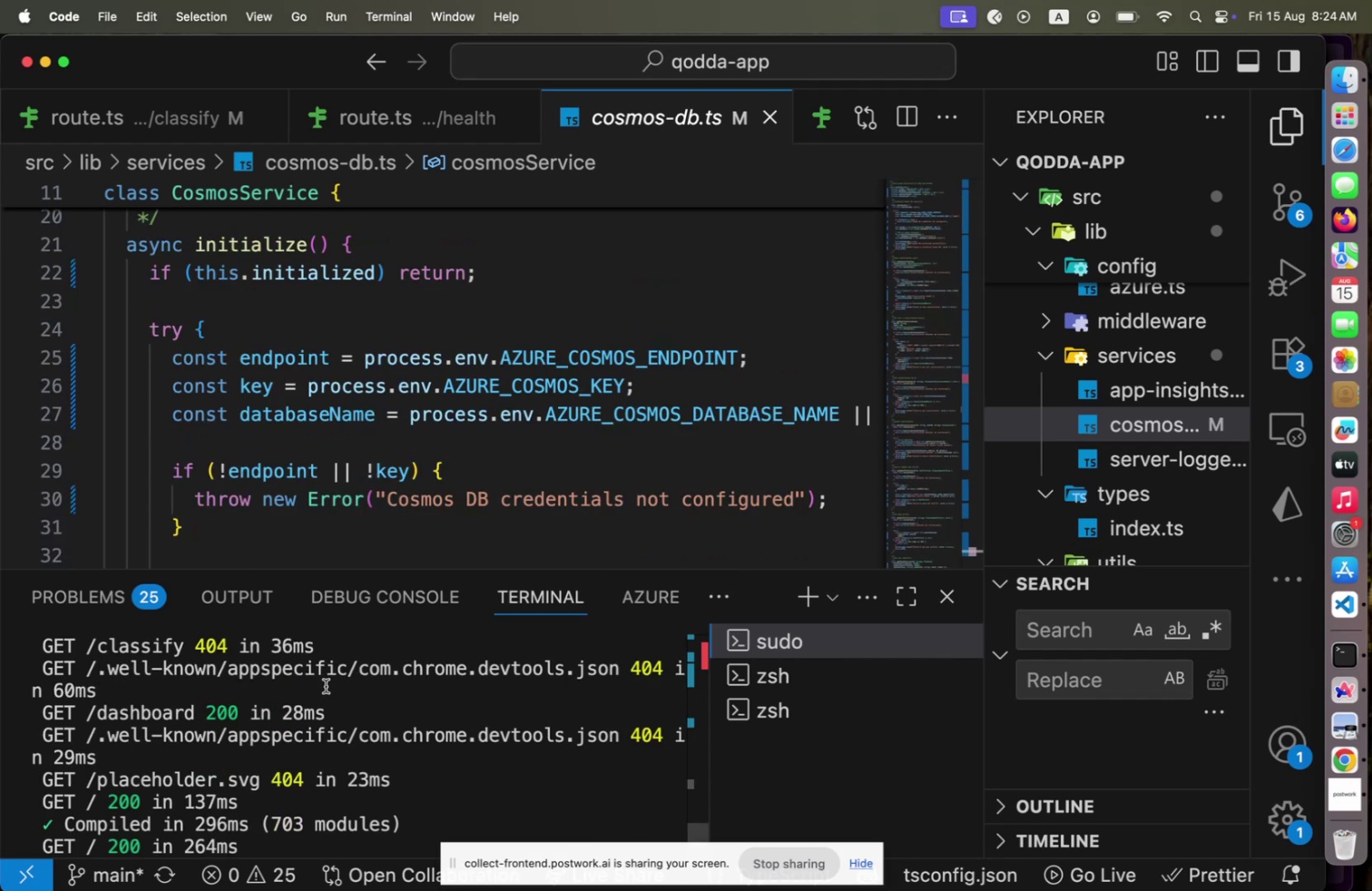 
scroll: coordinate [326, 685], scroll_direction: up, amount: 6.0
 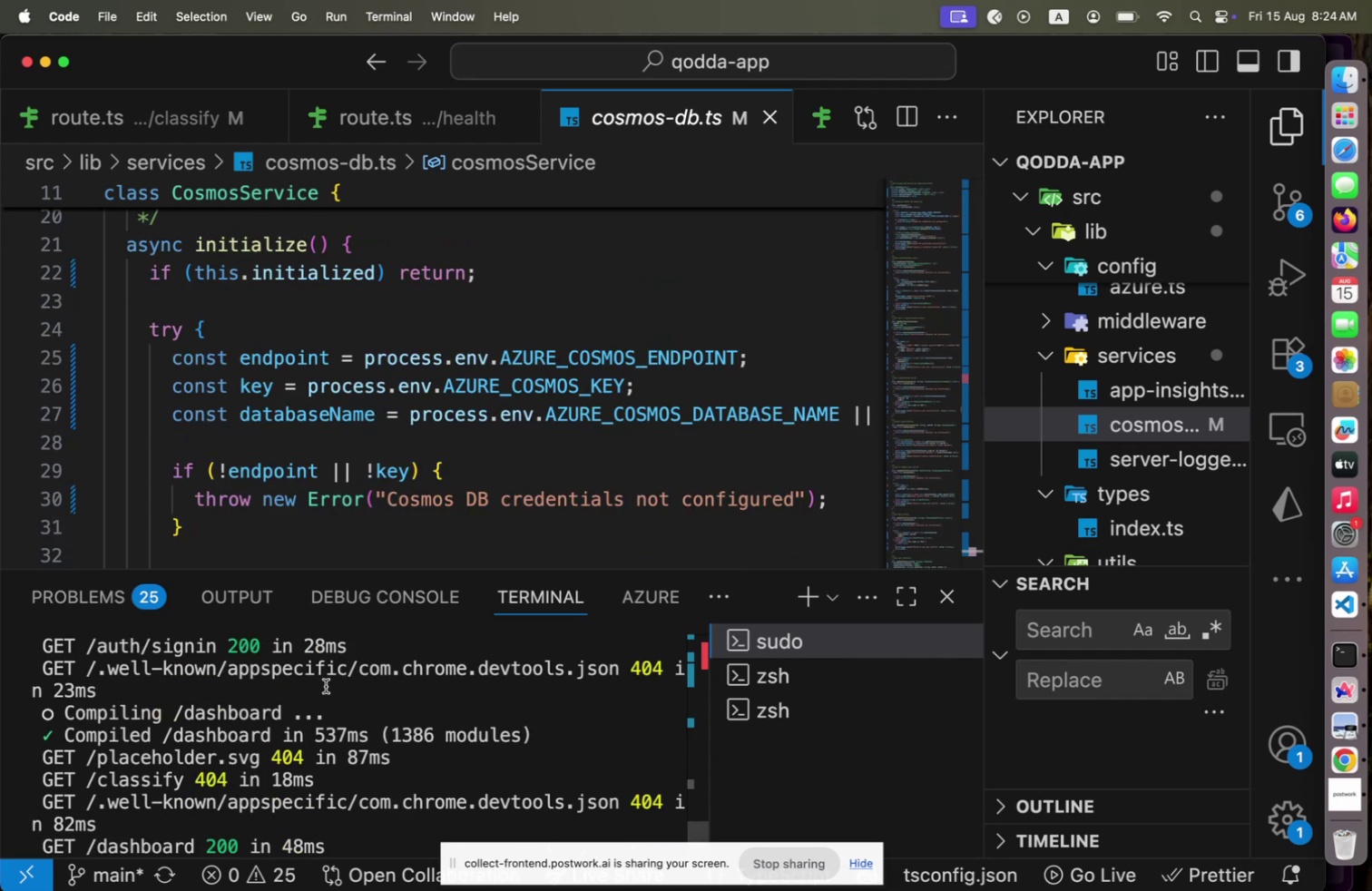 
scroll: coordinate [327, 684], scroll_direction: down, amount: 9.0
 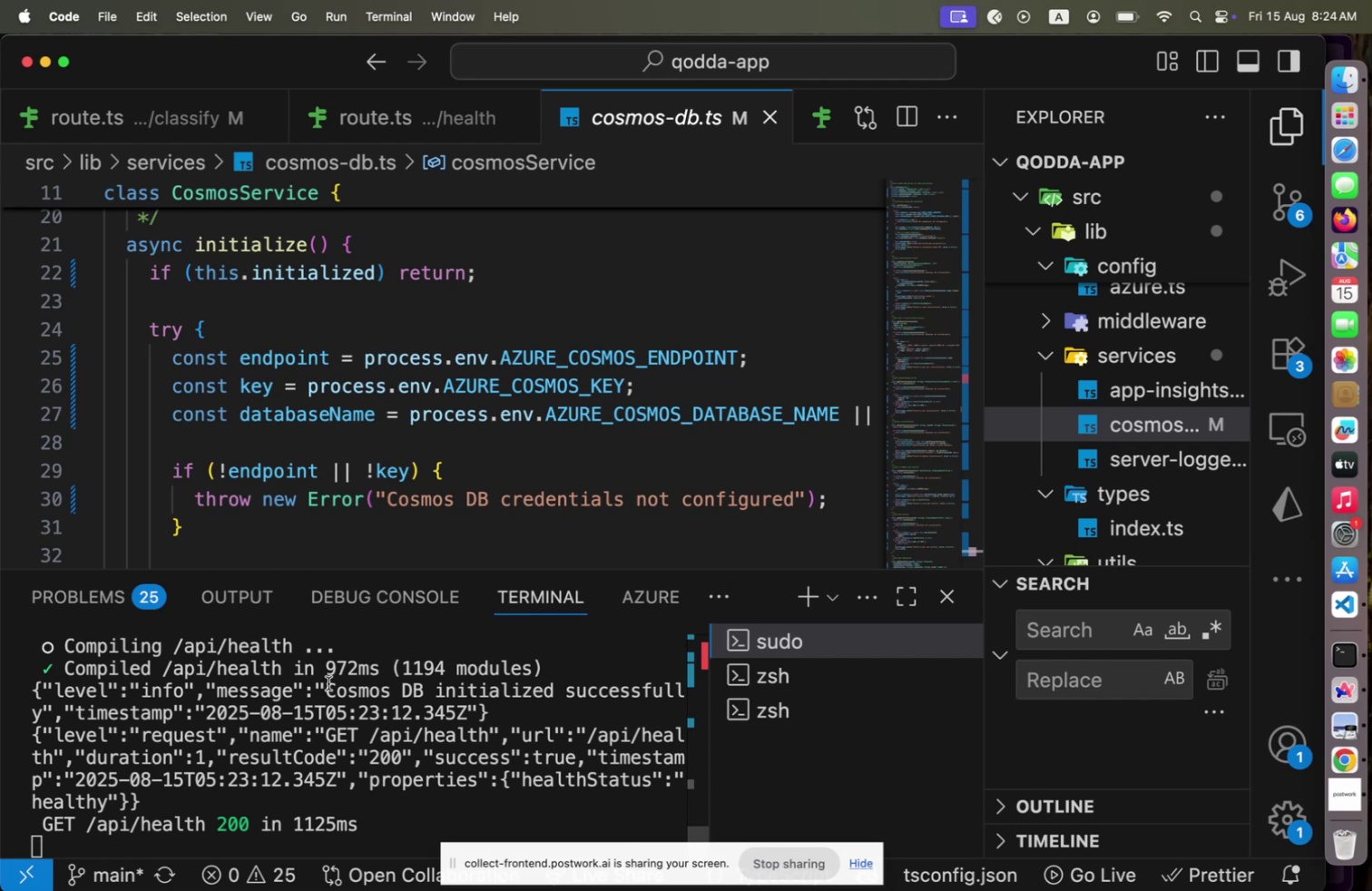 
wait(10.43)
 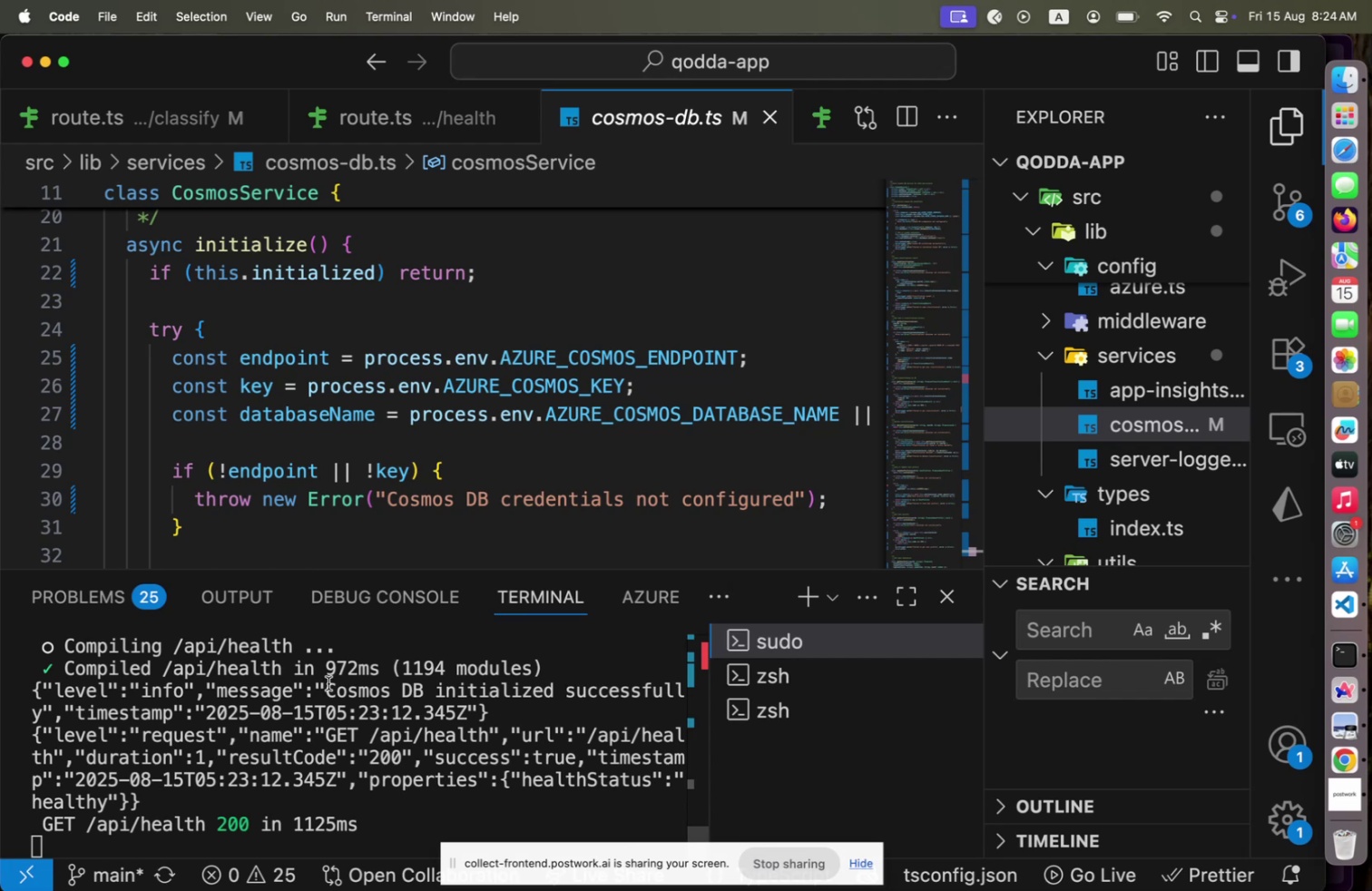 
scroll: coordinate [445, 389], scroll_direction: down, amount: 9.0
 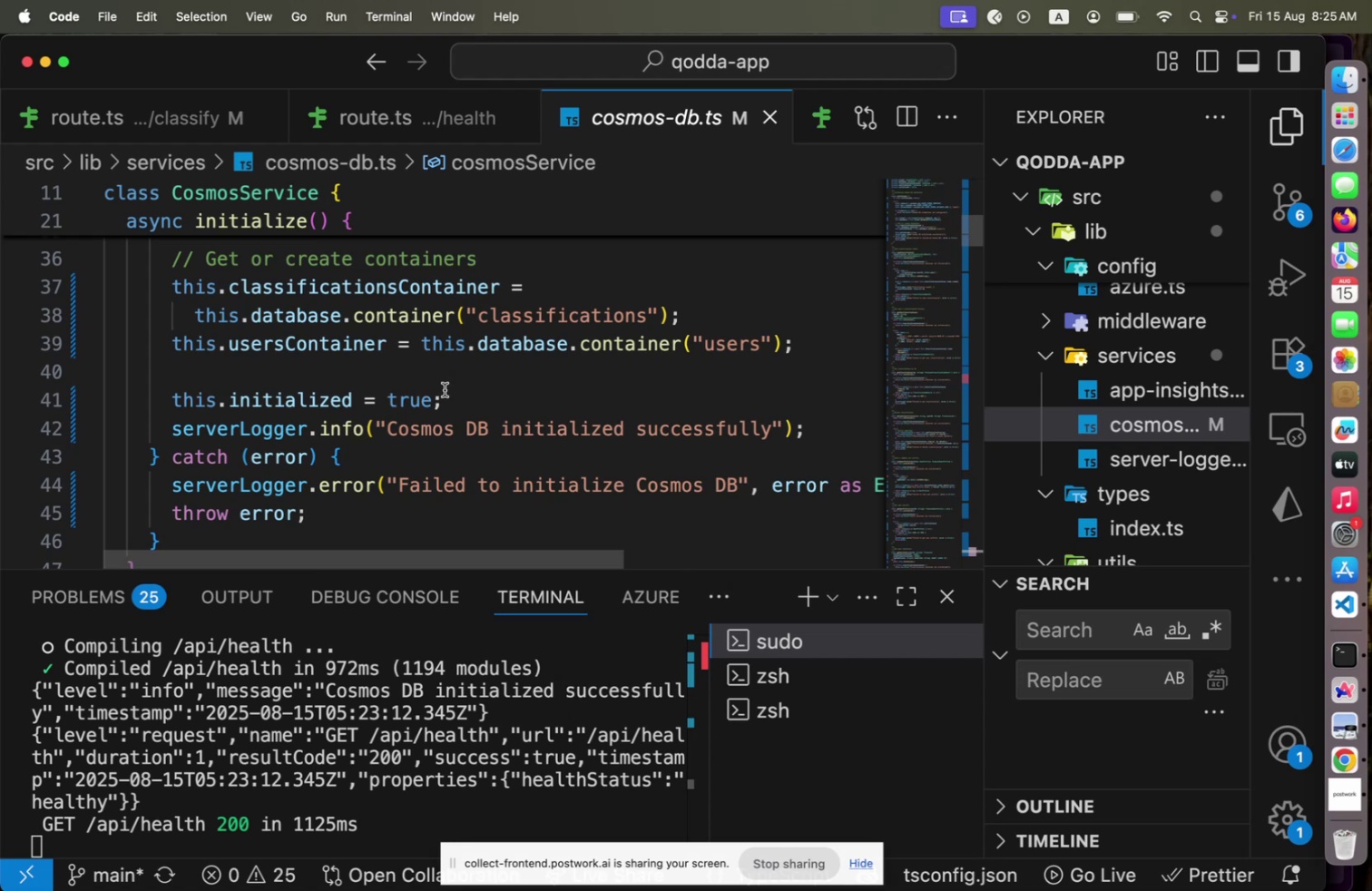 
wait(14.3)
 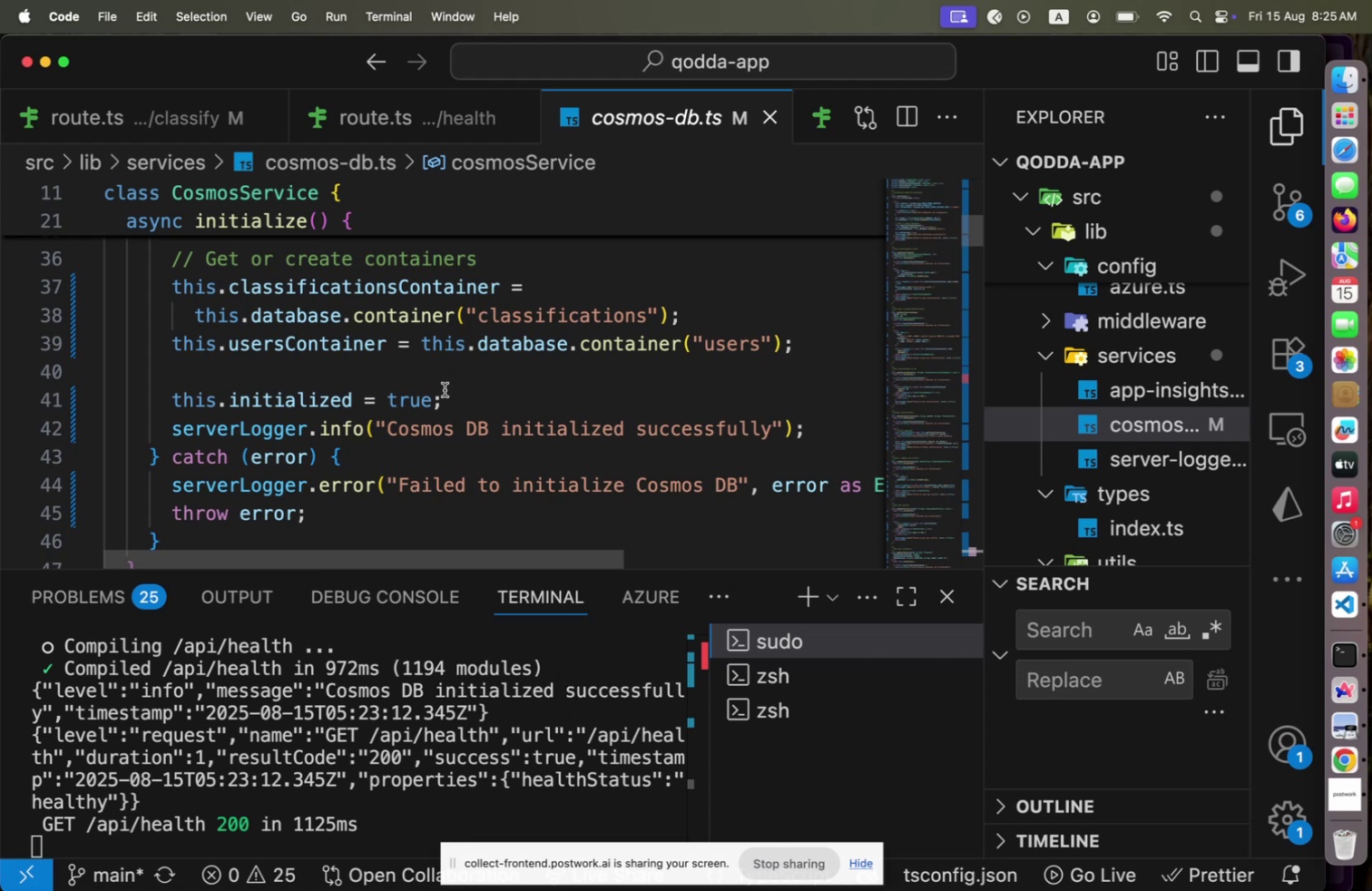 
key(Meta+CommandLeft)
 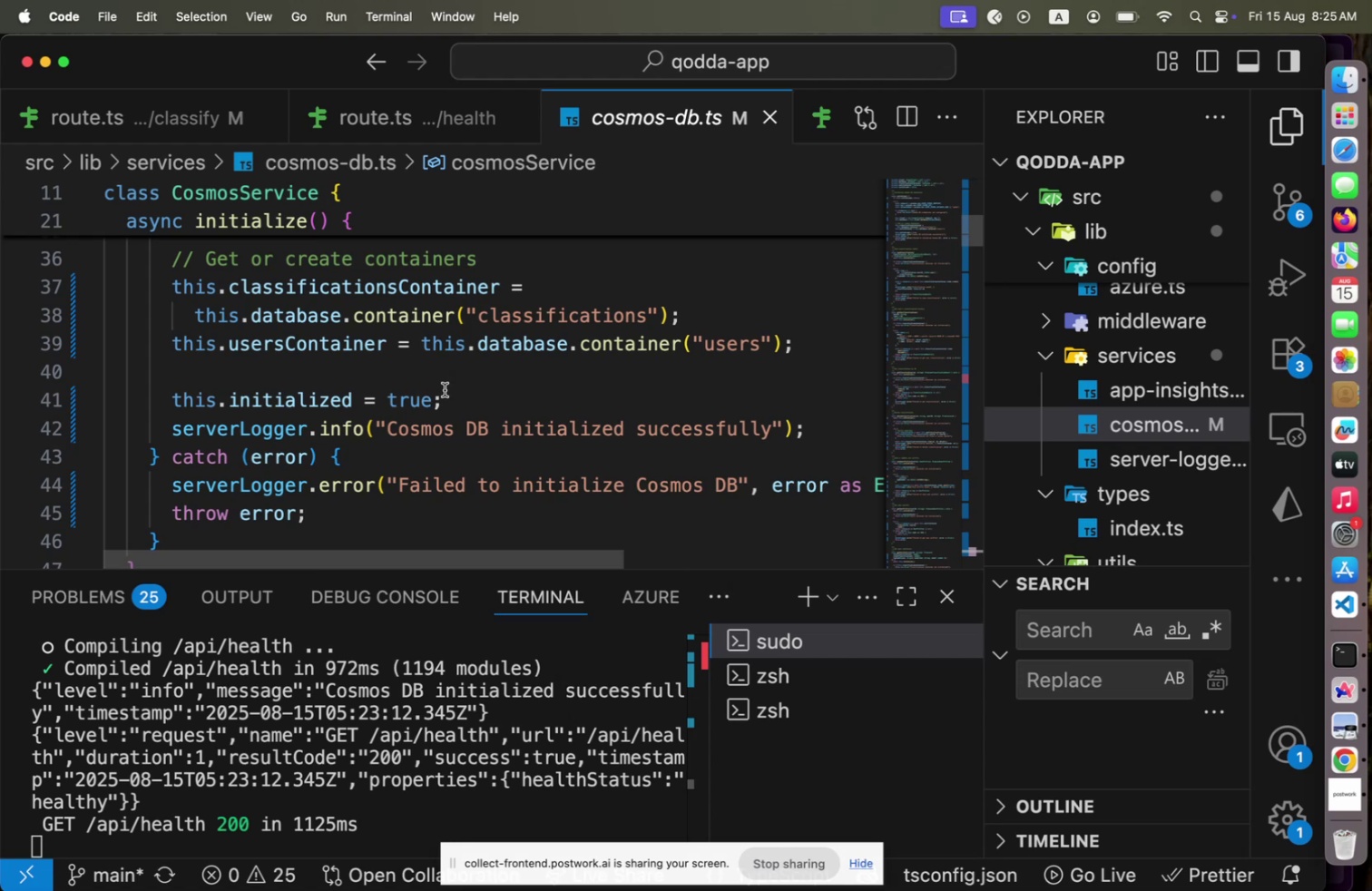 
key(Meta+Tab)
 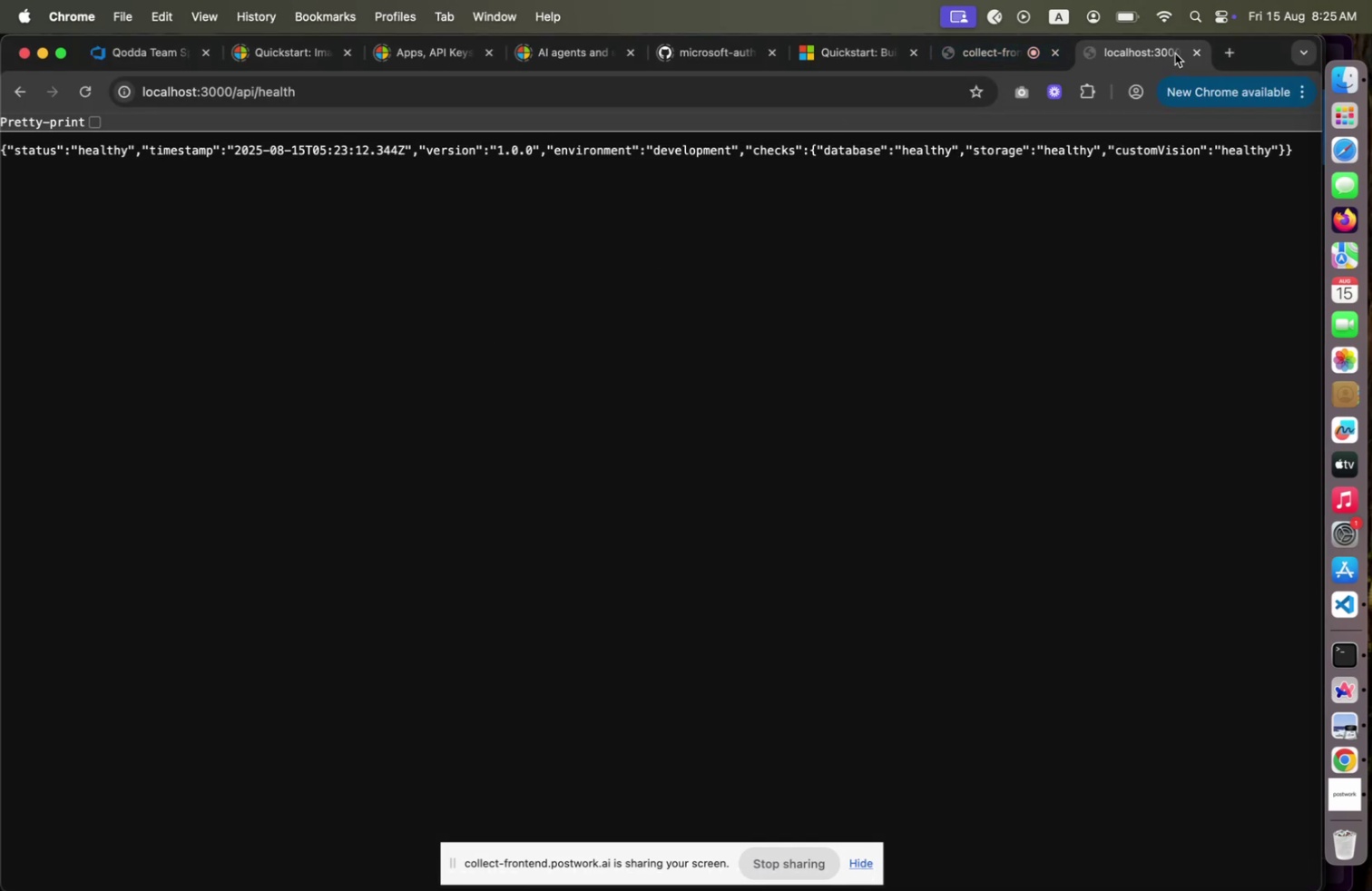 
left_click([1191, 52])
 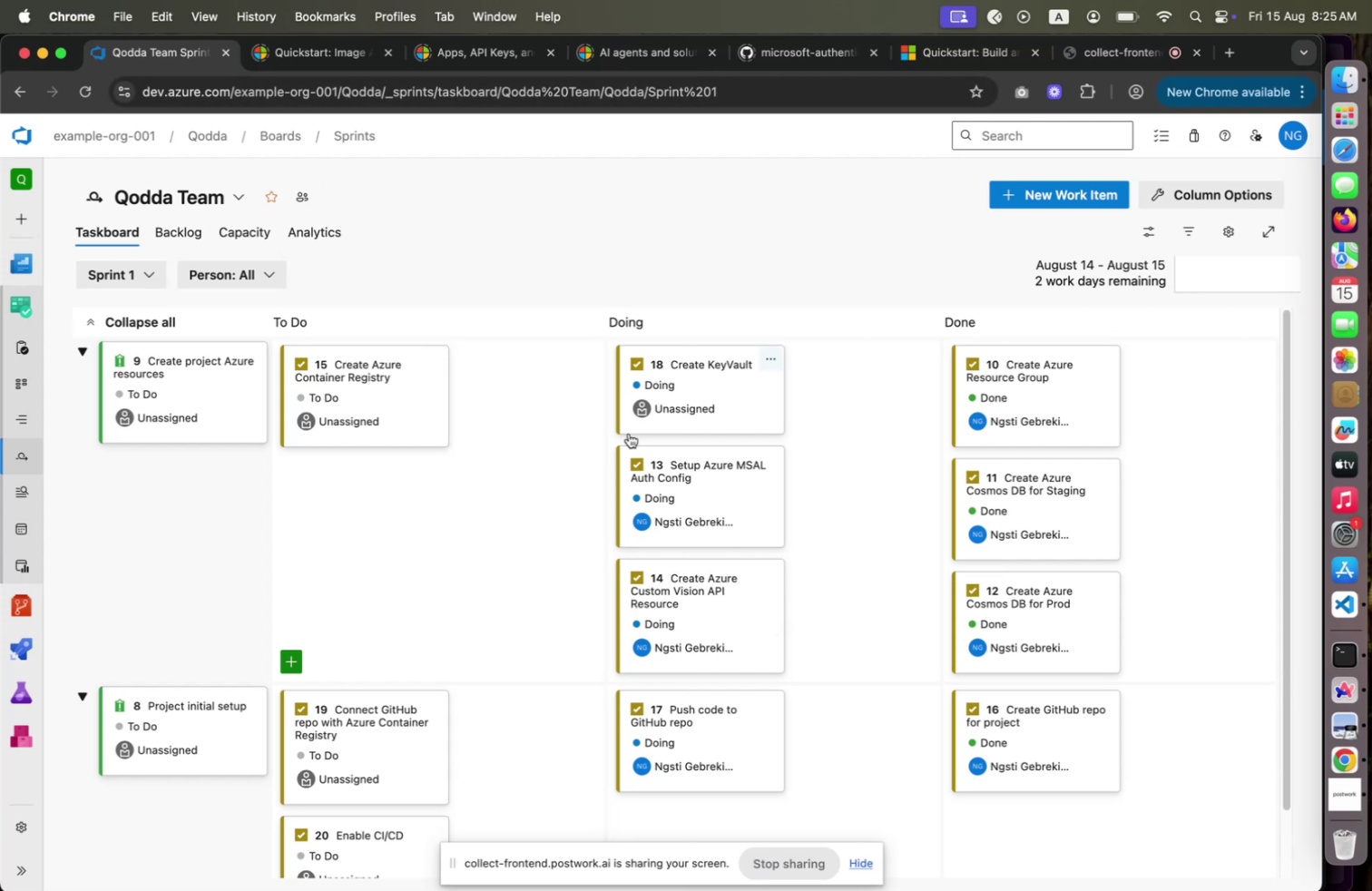 
wait(6.65)
 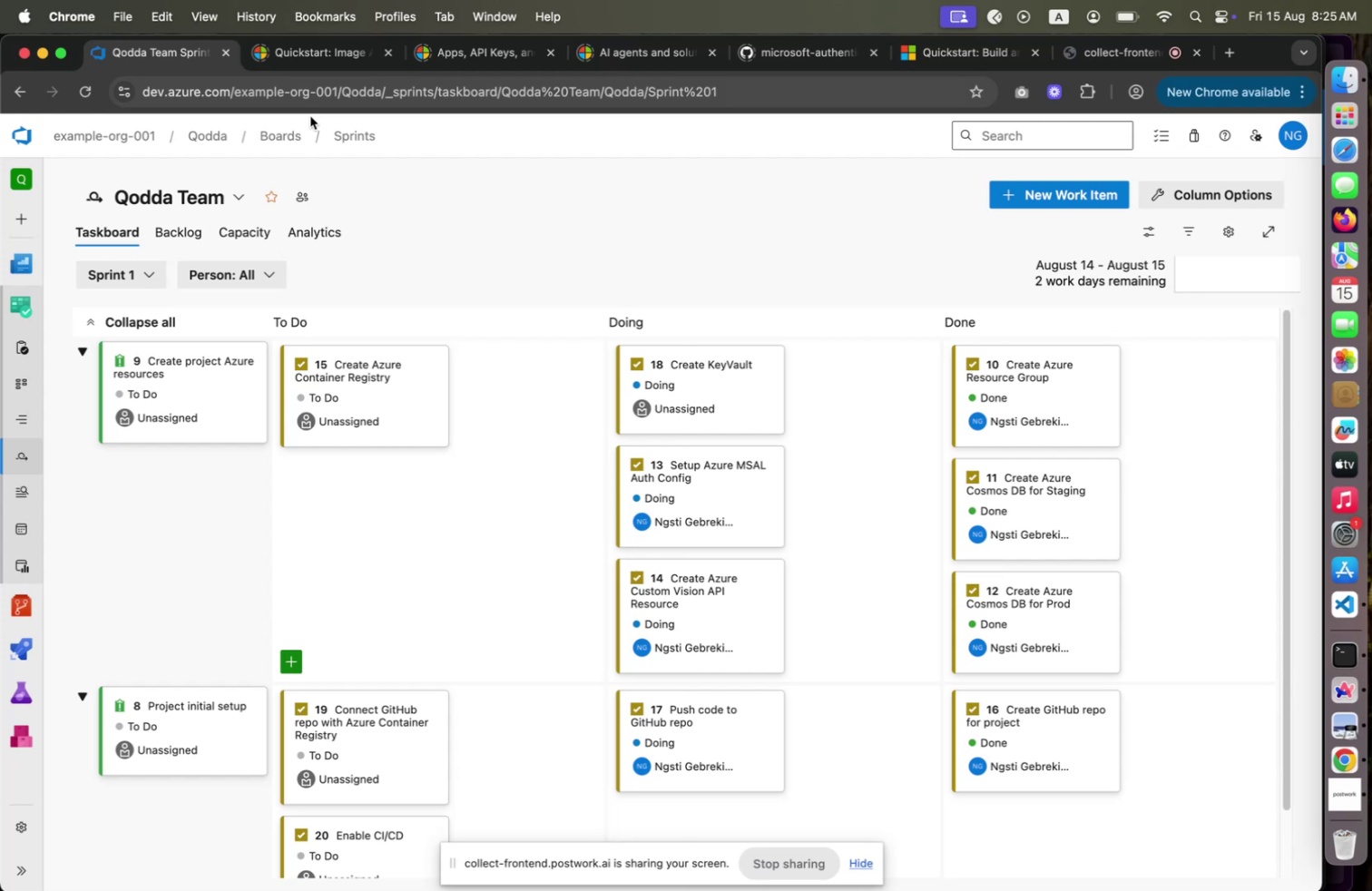 
left_click([1224, 55])
 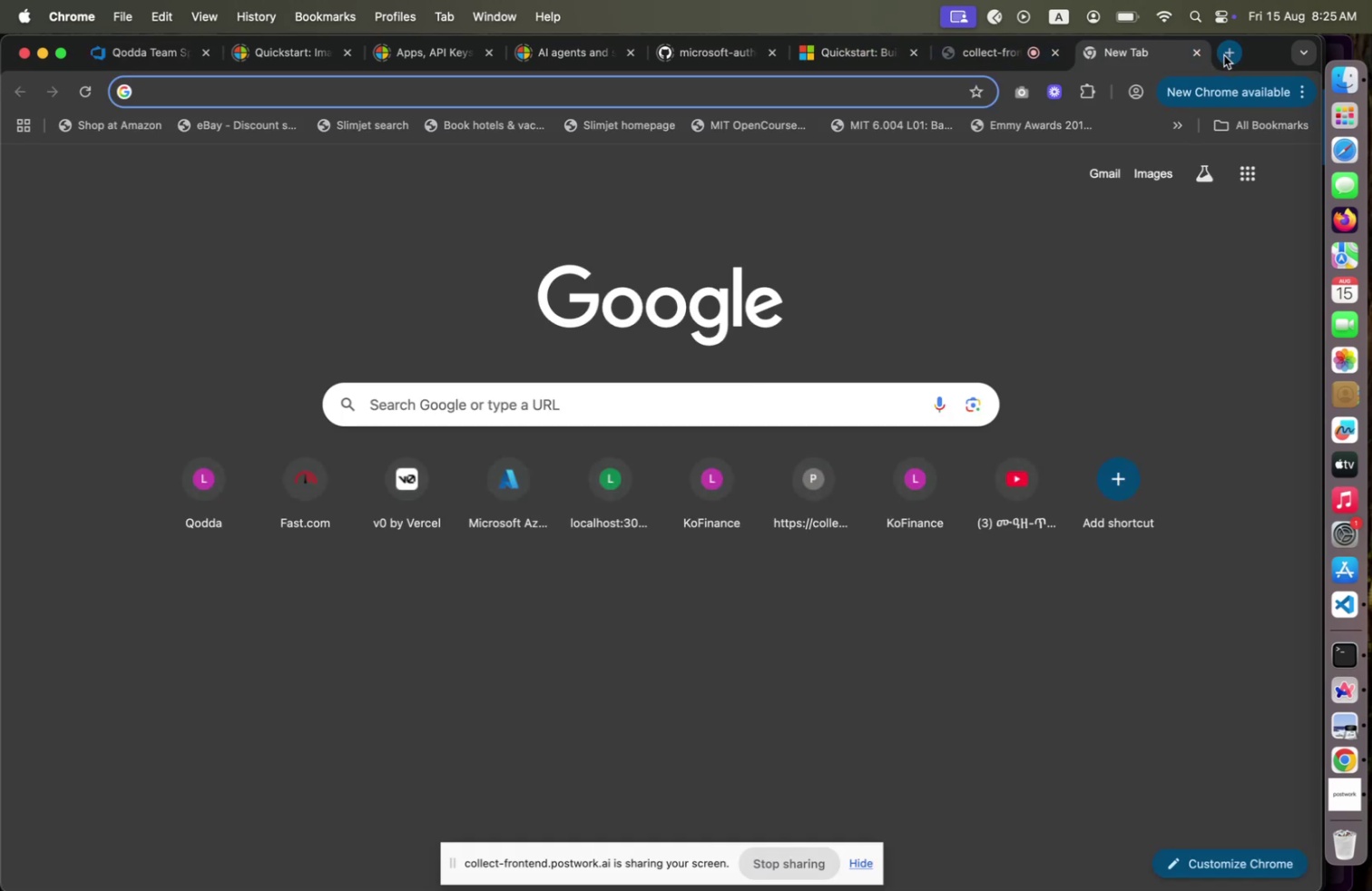 
type(port)
 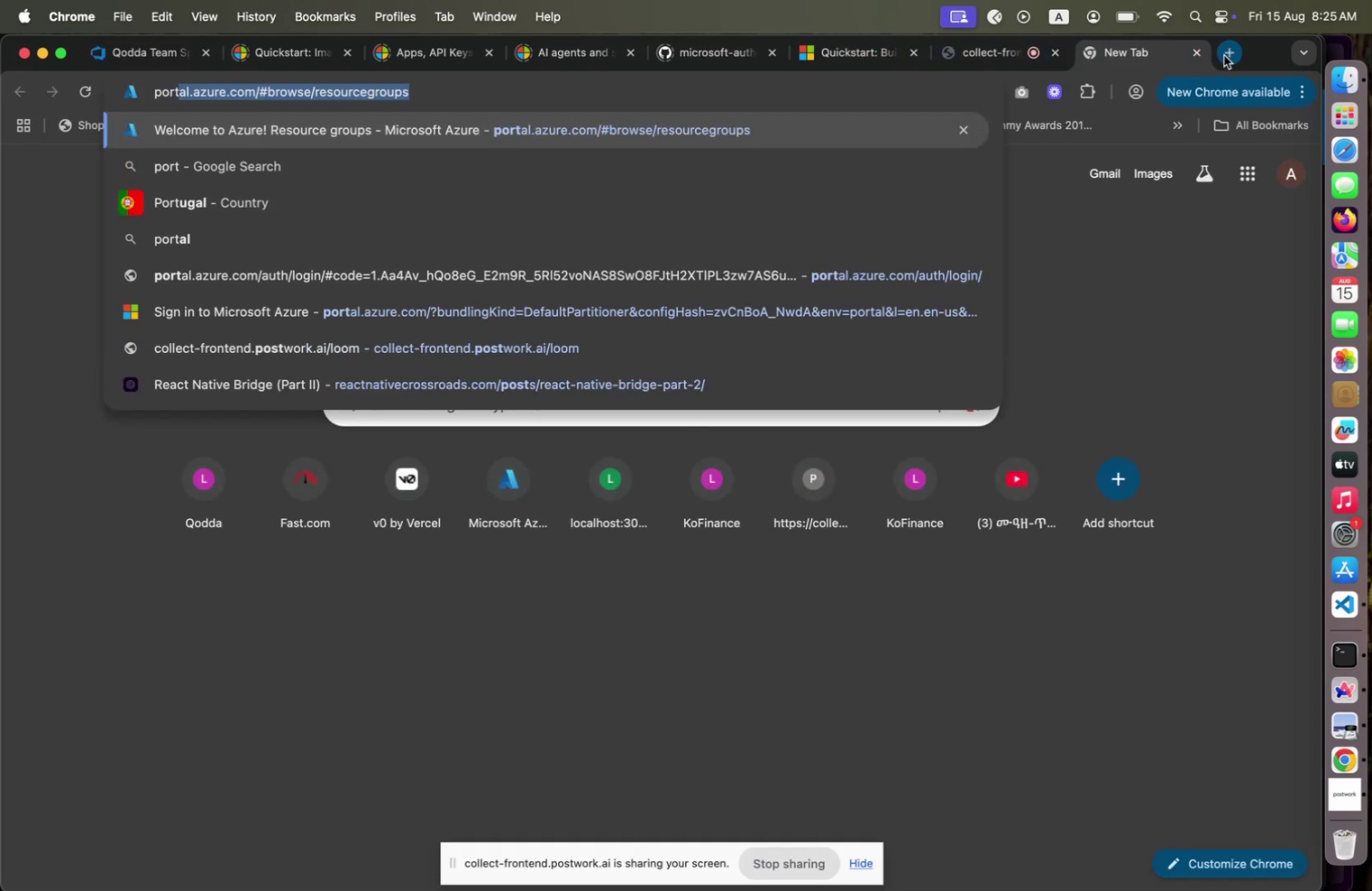 
key(Enter)
 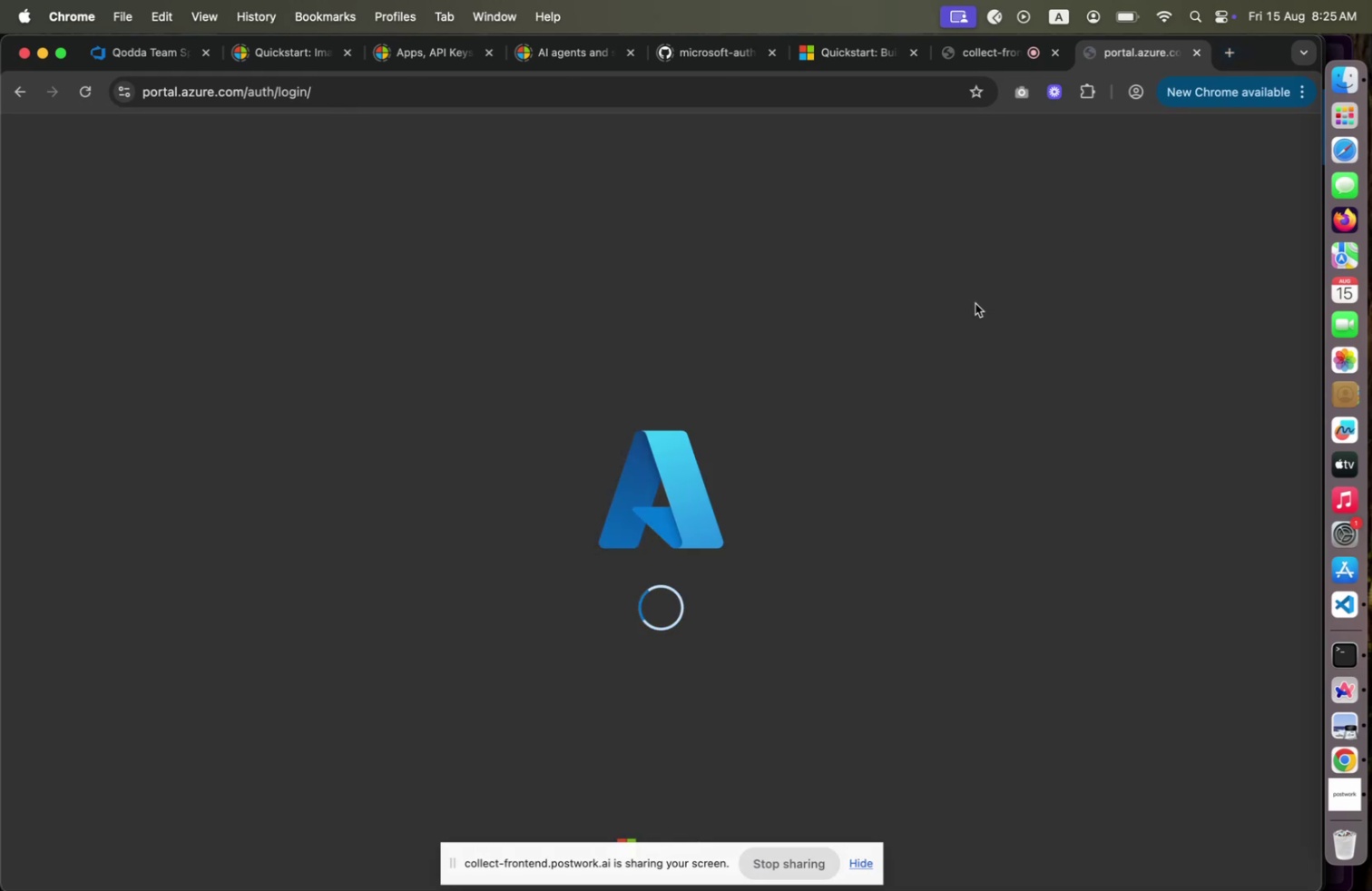 
wait(17.13)
 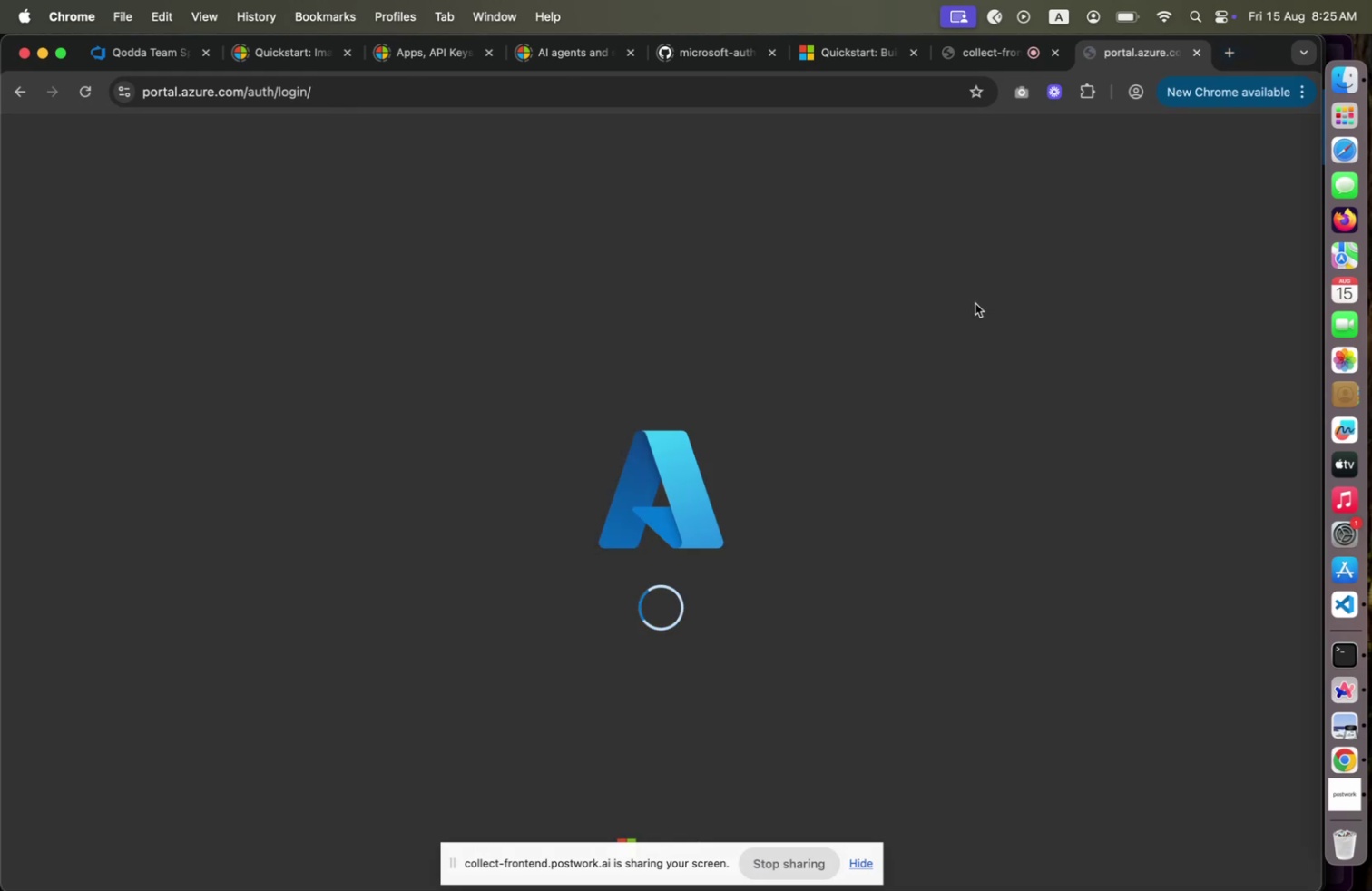 
left_click([172, 129])
 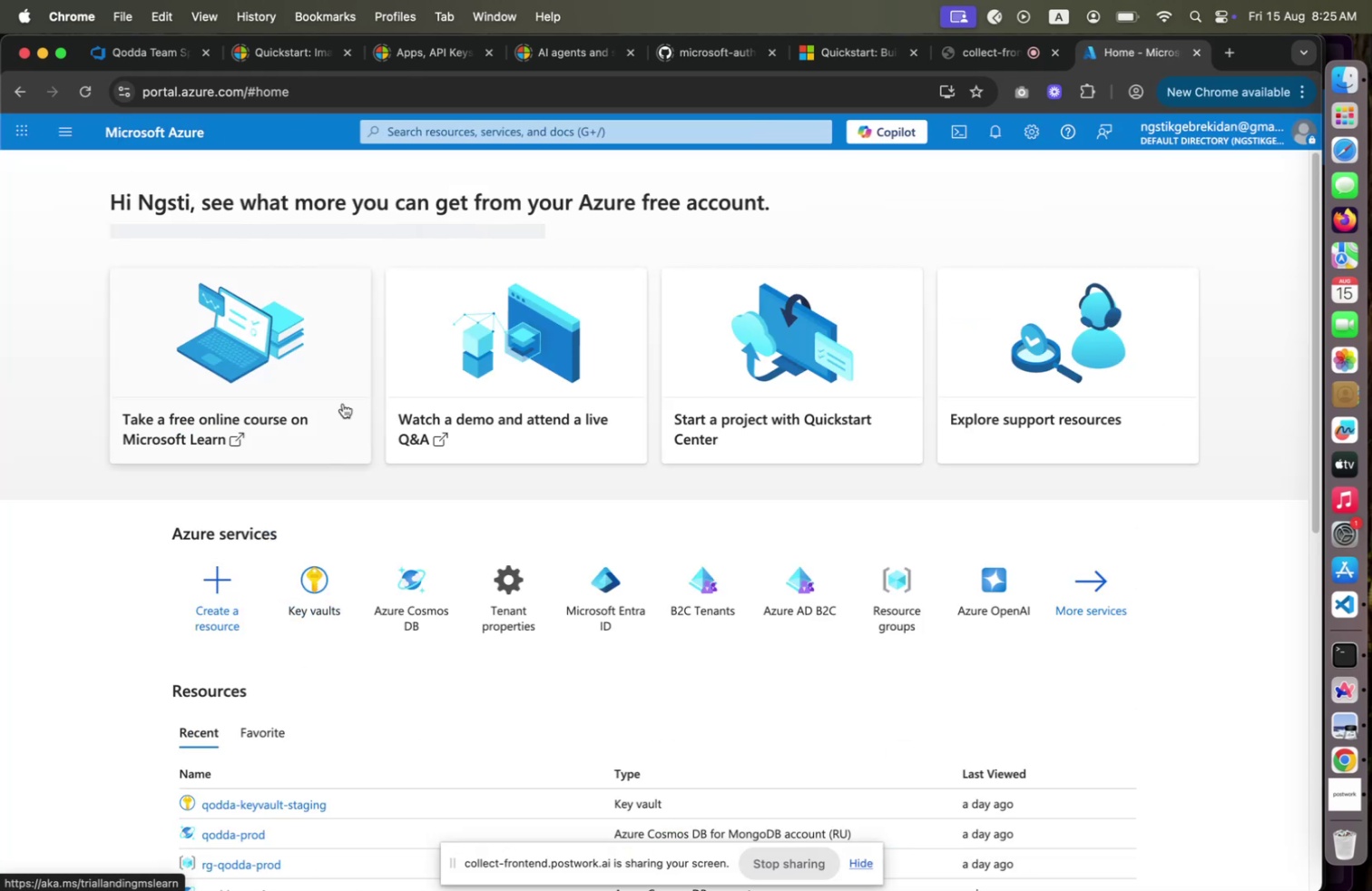 
scroll: coordinate [342, 422], scroll_direction: down, amount: 12.0
 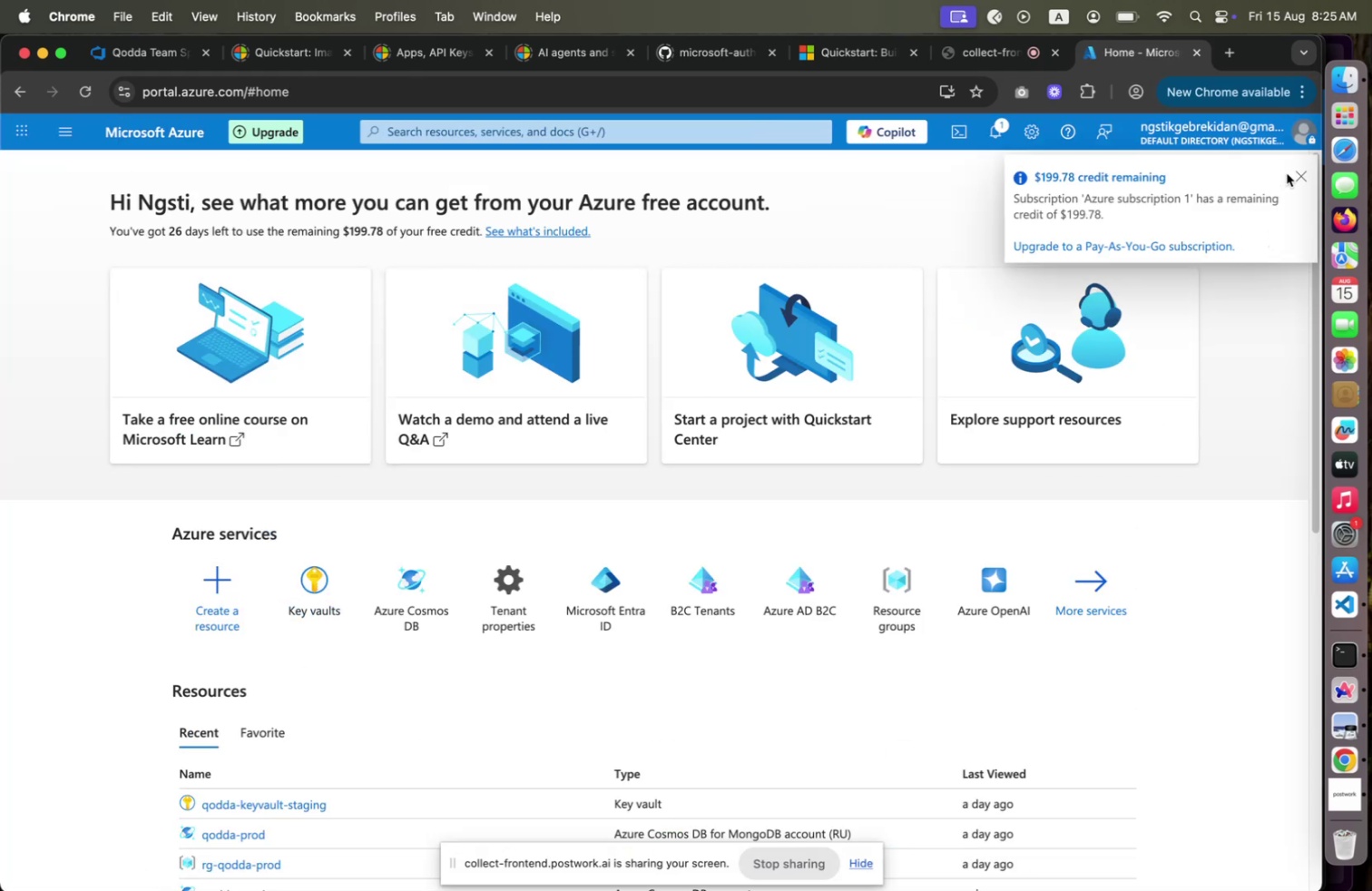 
left_click([1300, 175])
 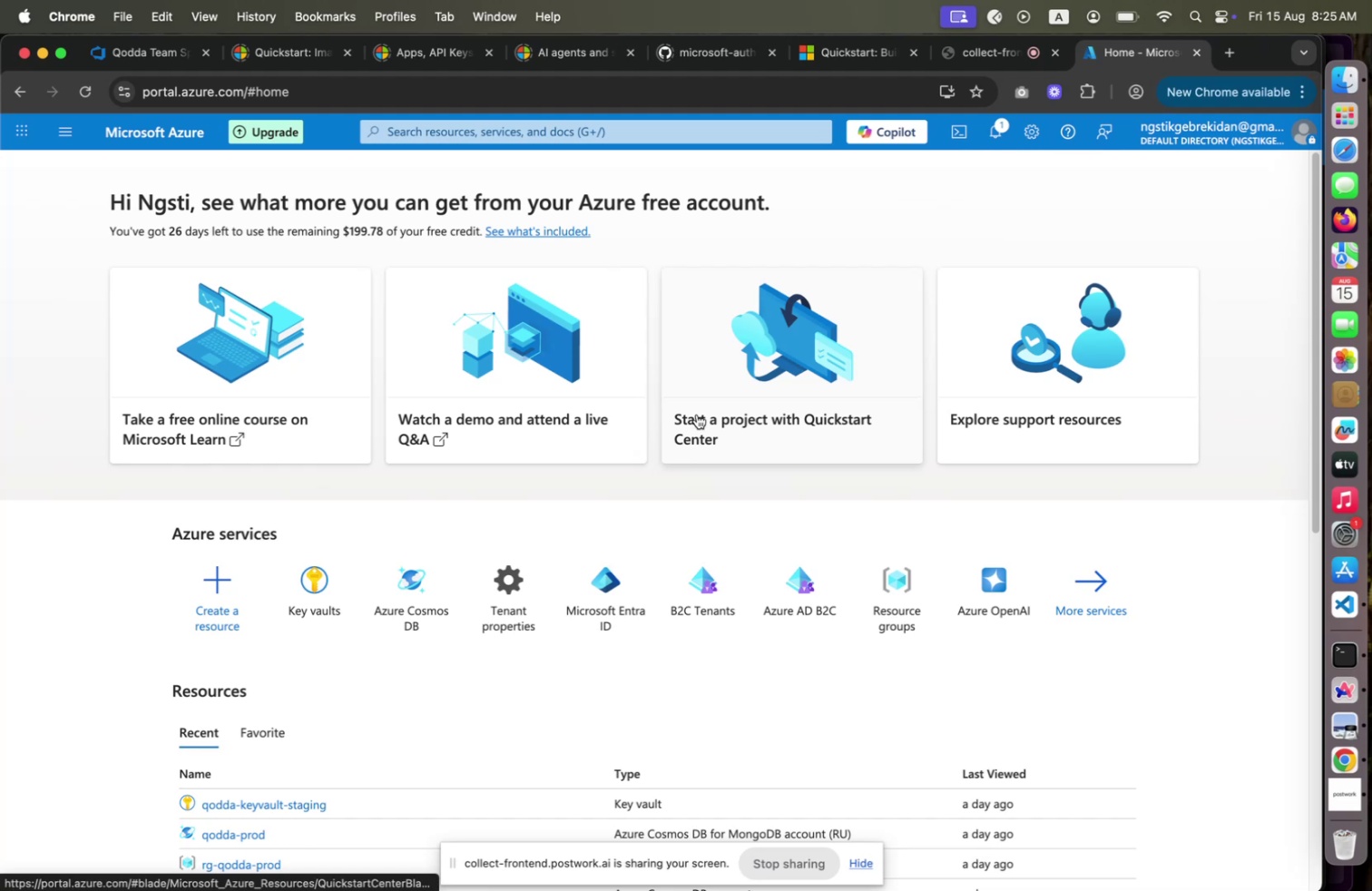 
scroll: coordinate [331, 496], scroll_direction: down, amount: 12.0
 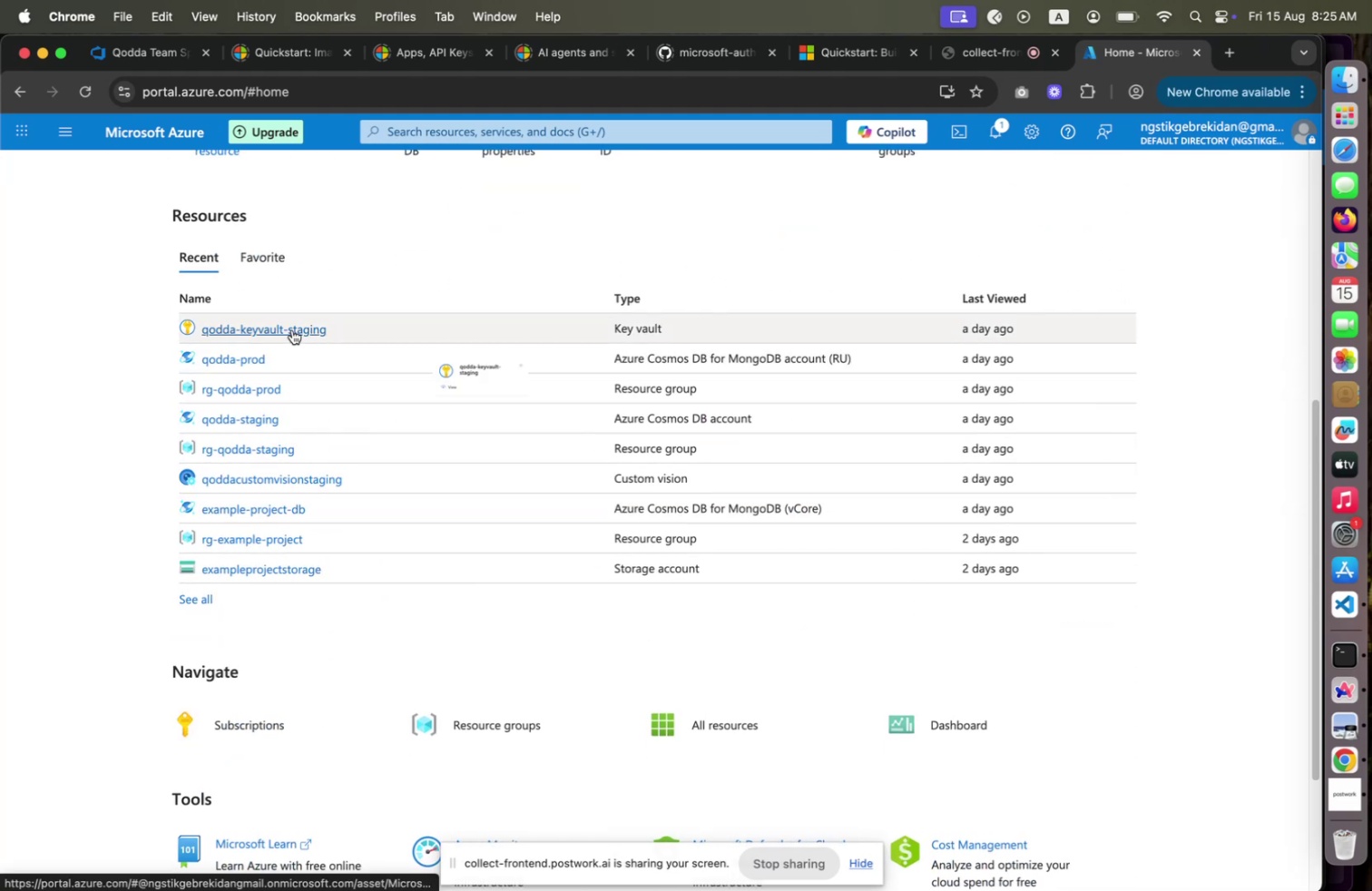 
left_click([292, 329])
 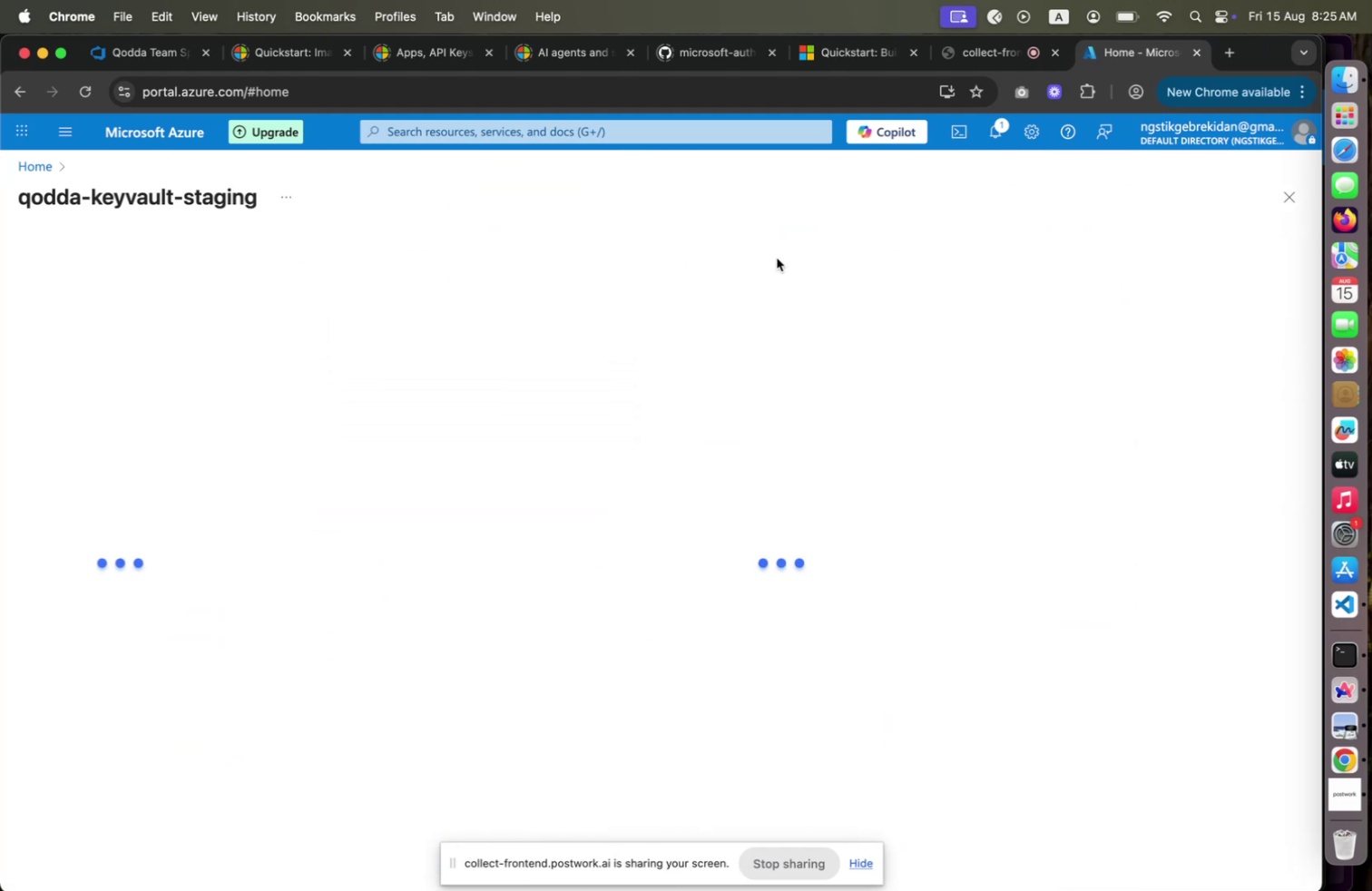 
left_click([1003, 136])
 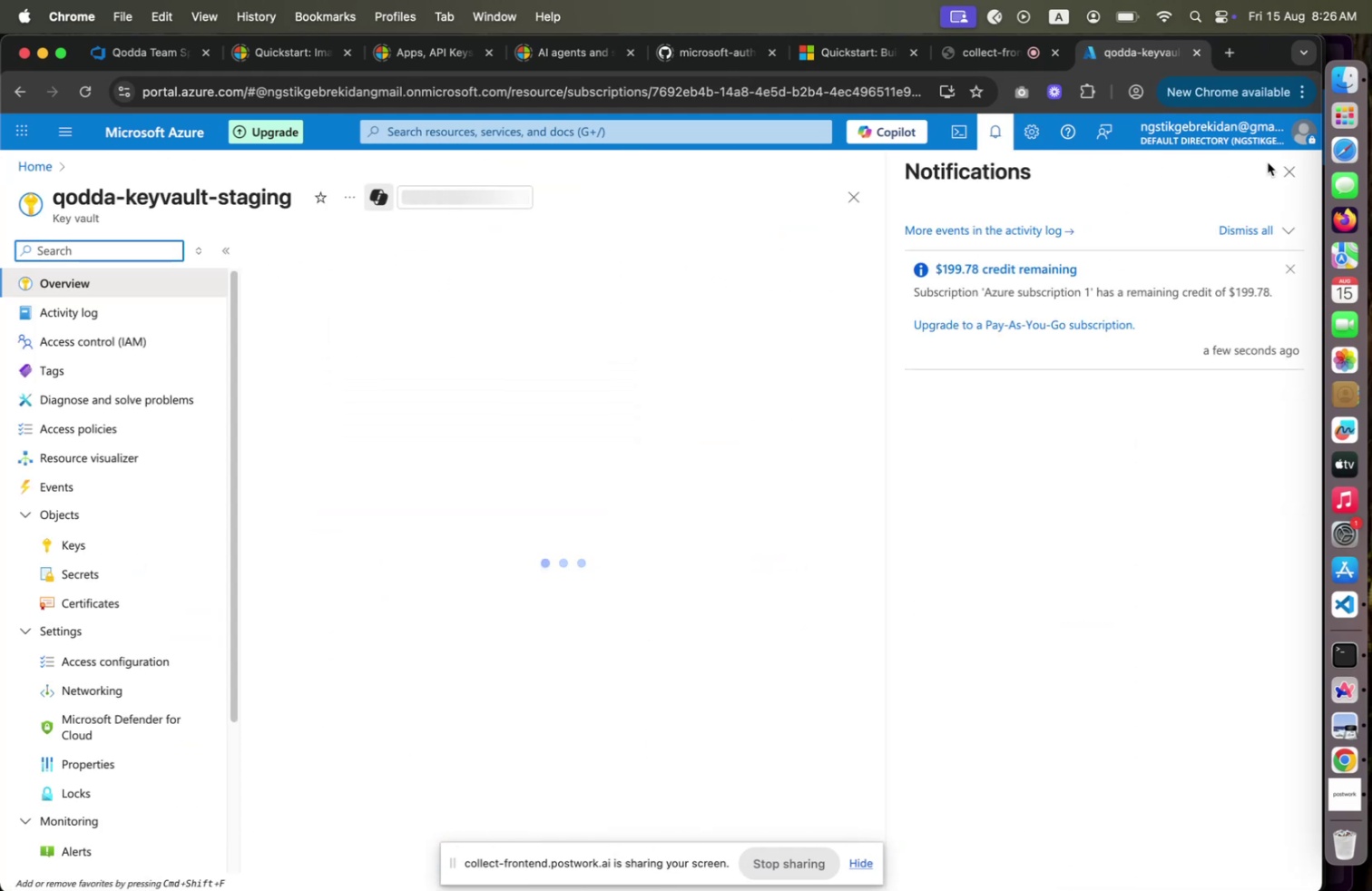 
left_click([1289, 170])
 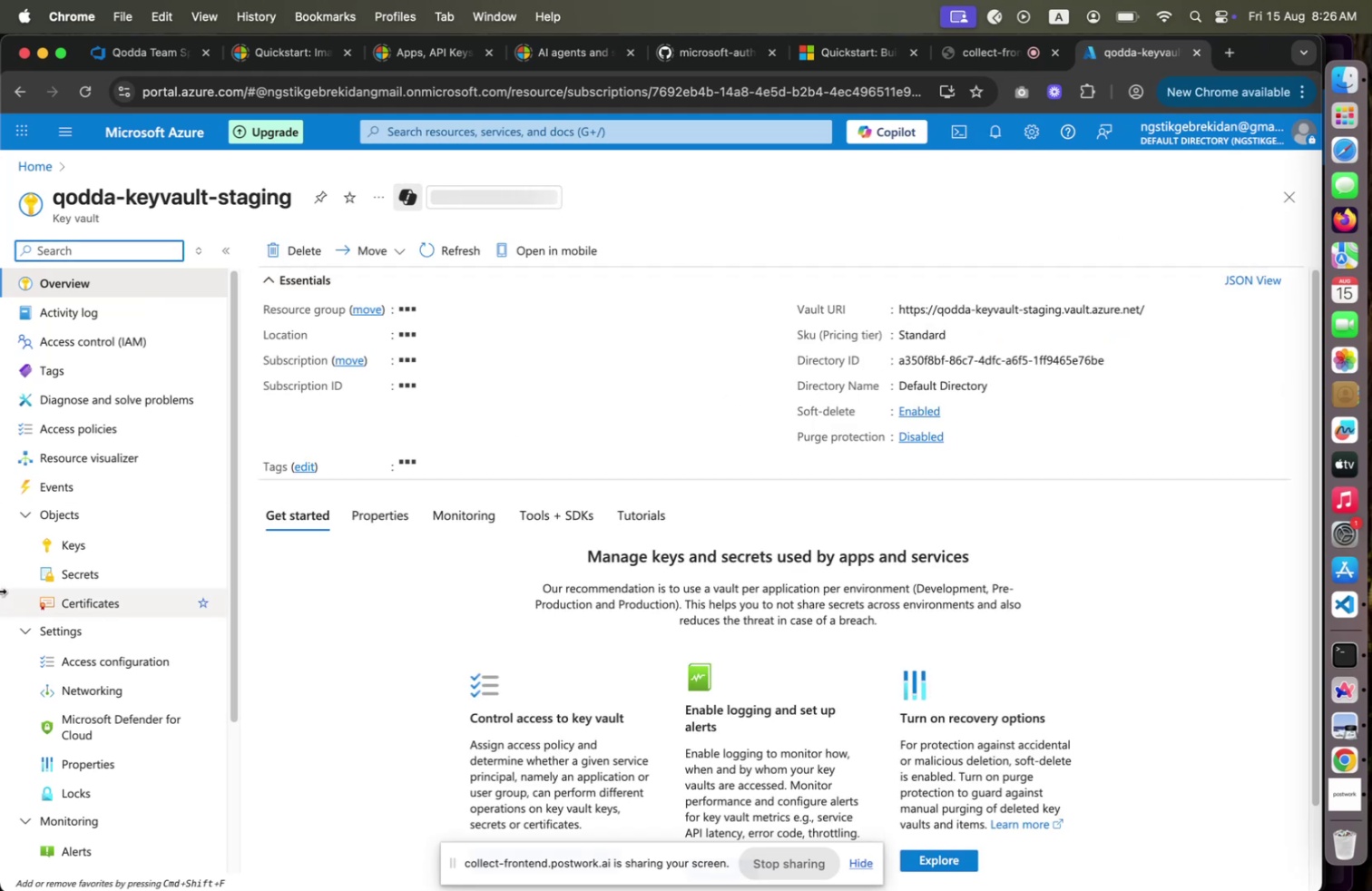 
left_click([103, 569])
 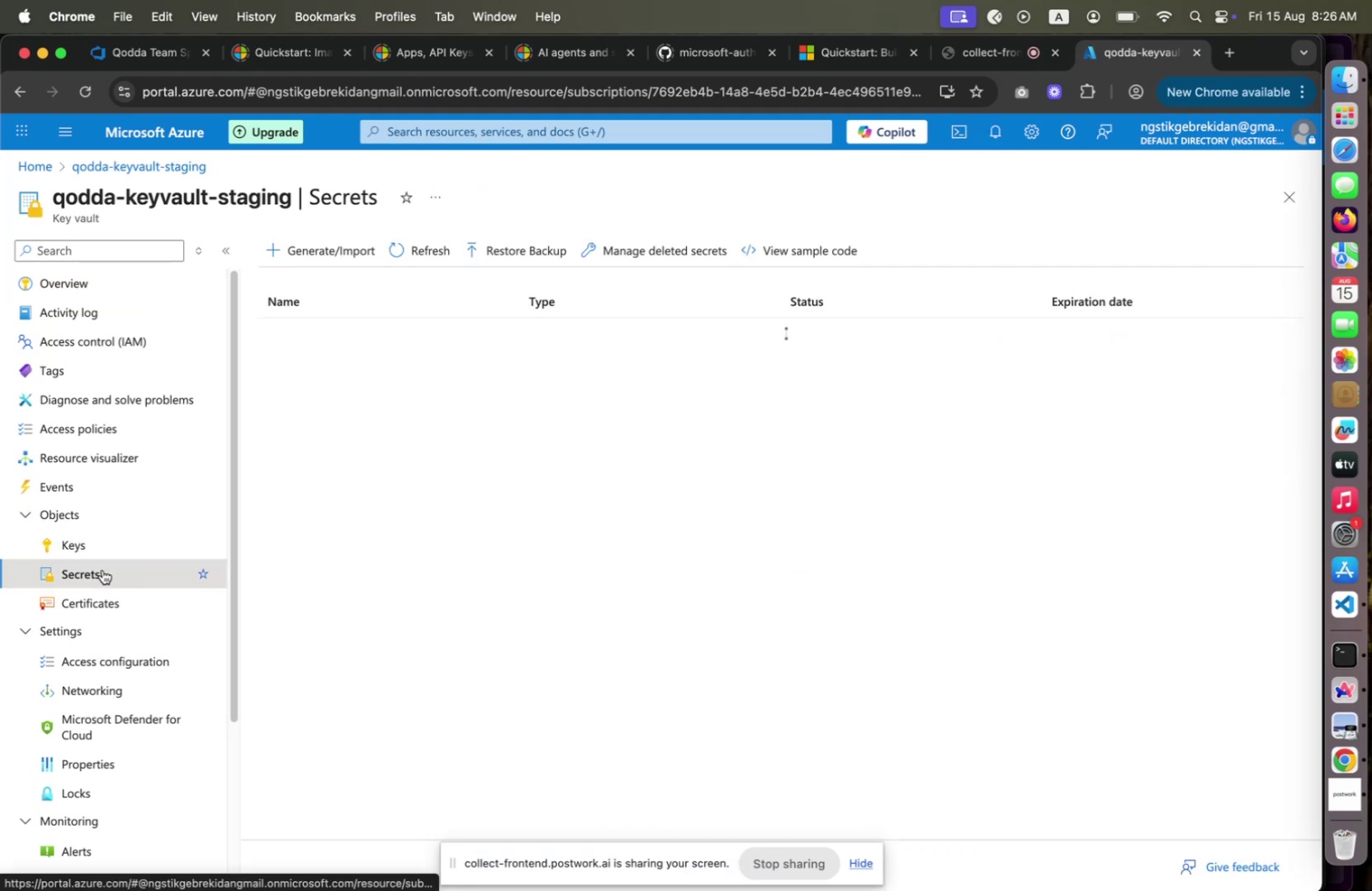 
mouse_move([261, 416])
 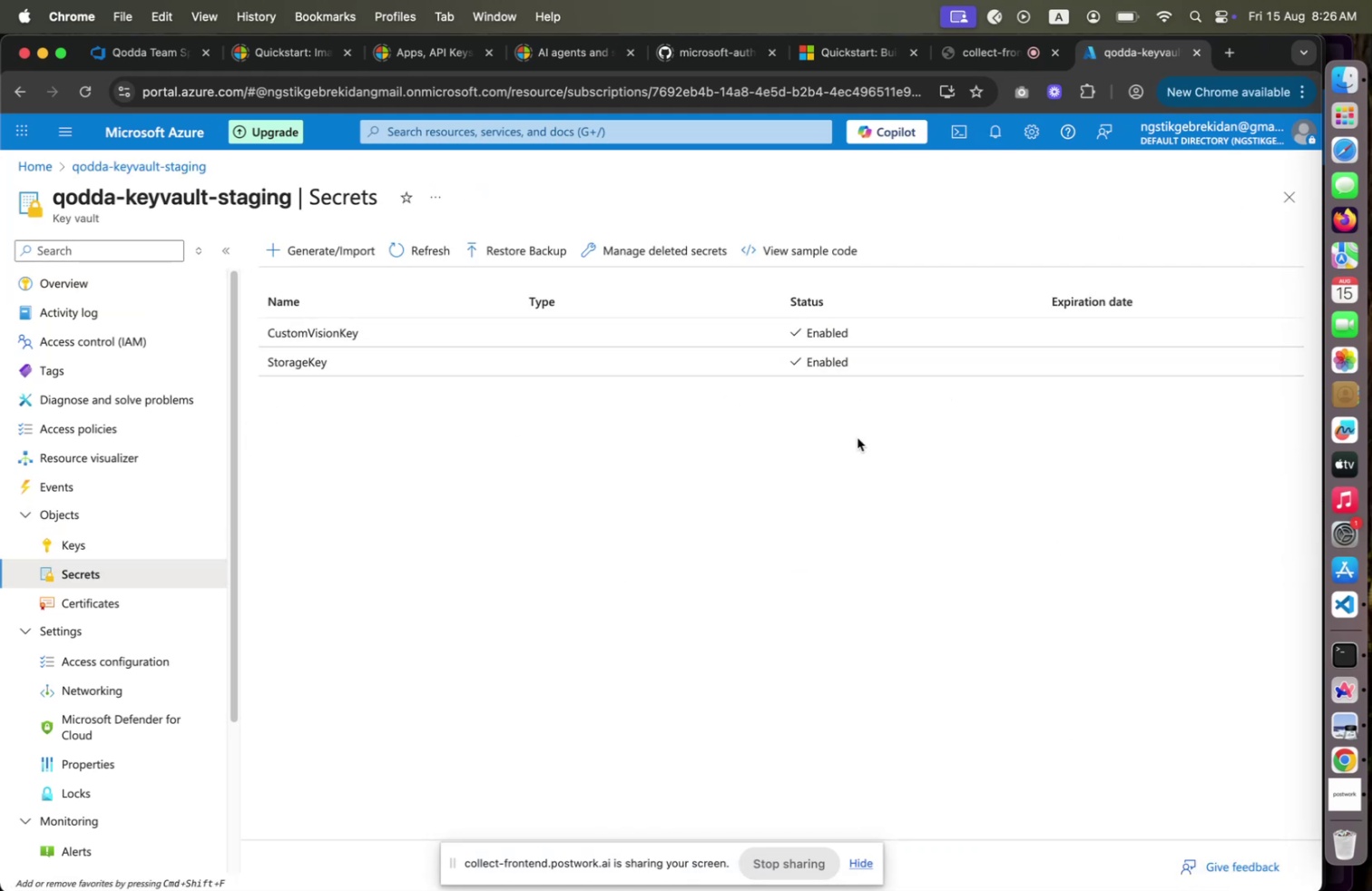 
left_click([1340, 602])
 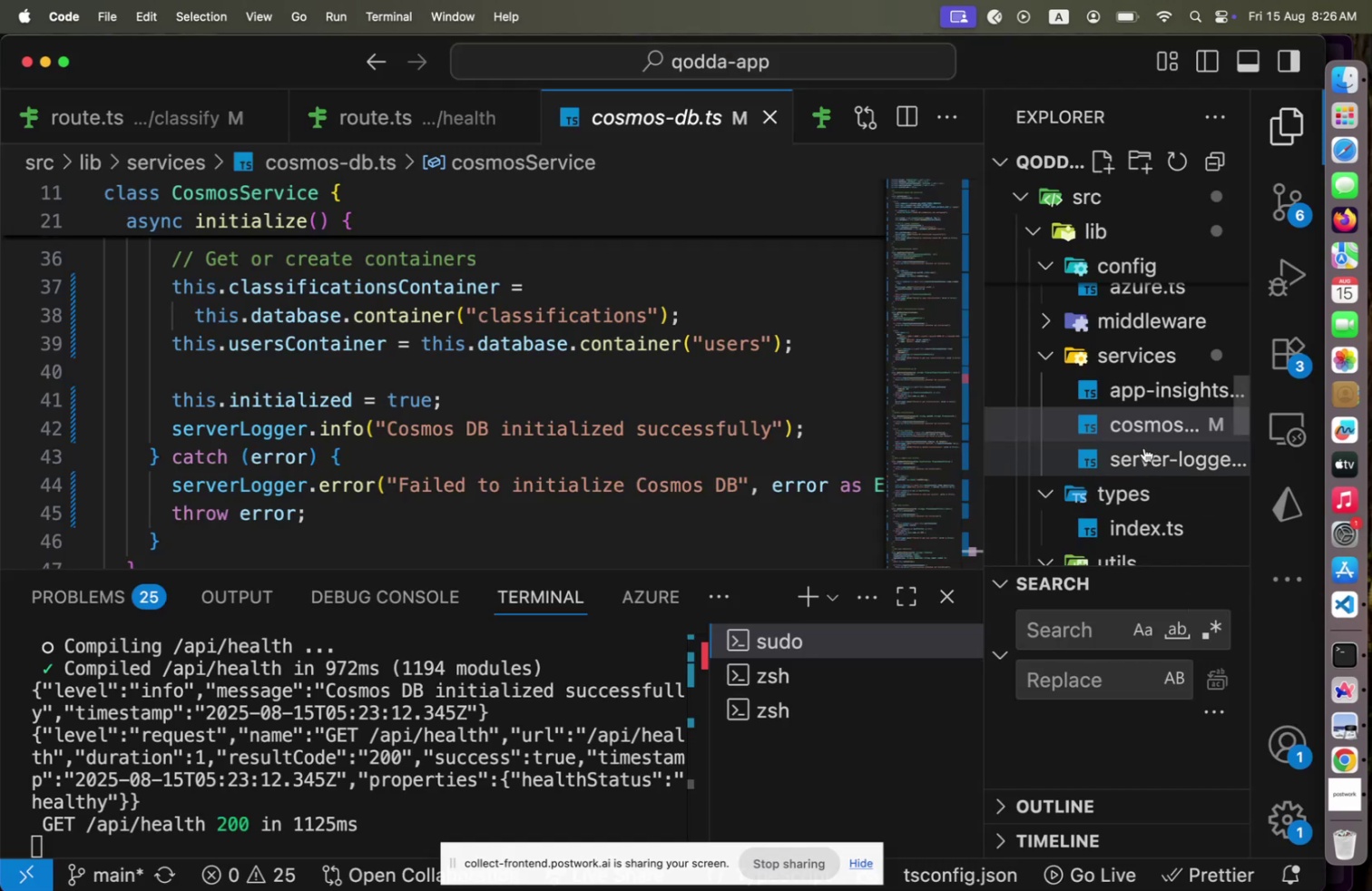 
scroll: coordinate [1144, 446], scroll_direction: down, amount: 14.0
 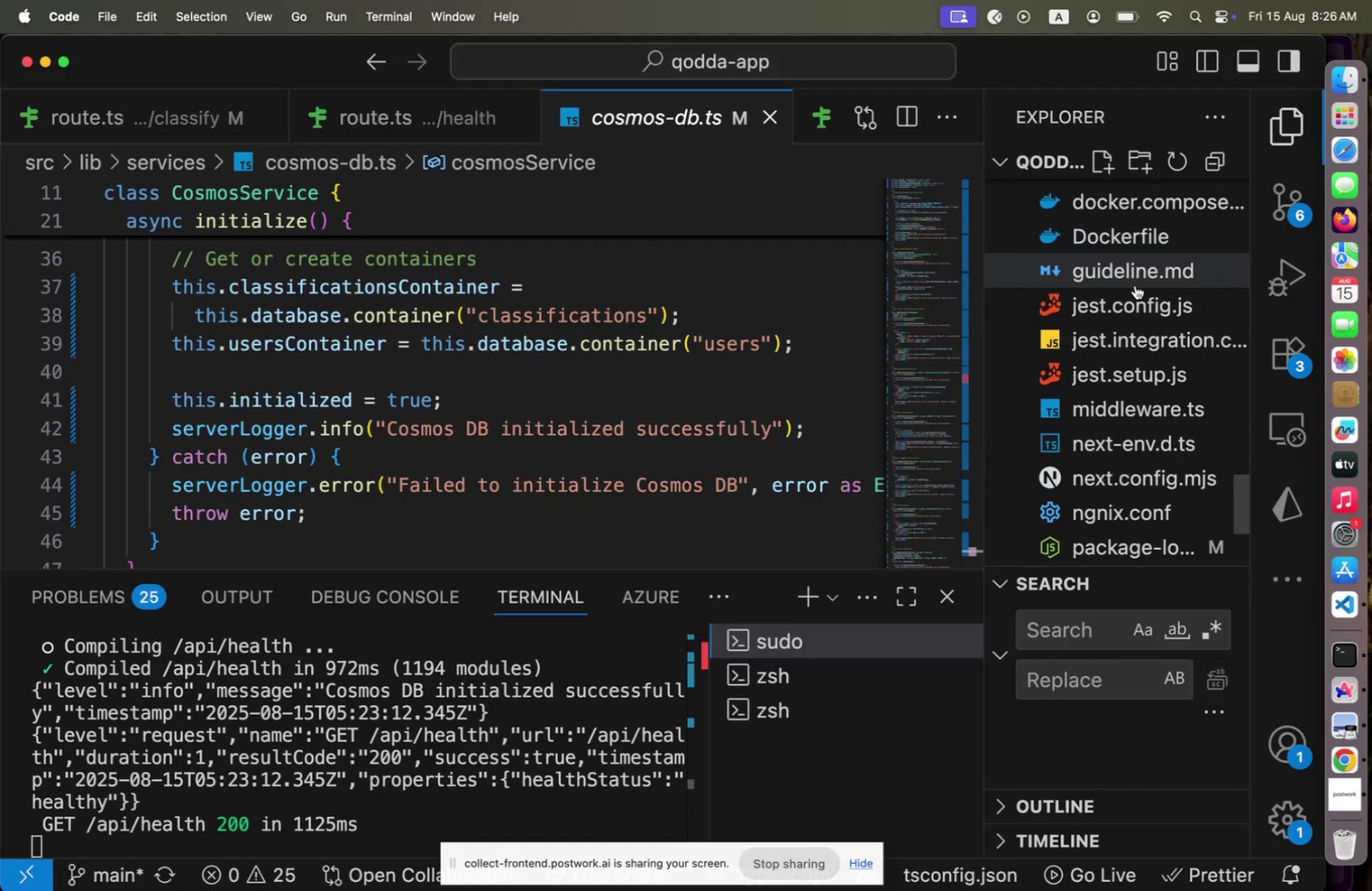 
left_click([1132, 278])
 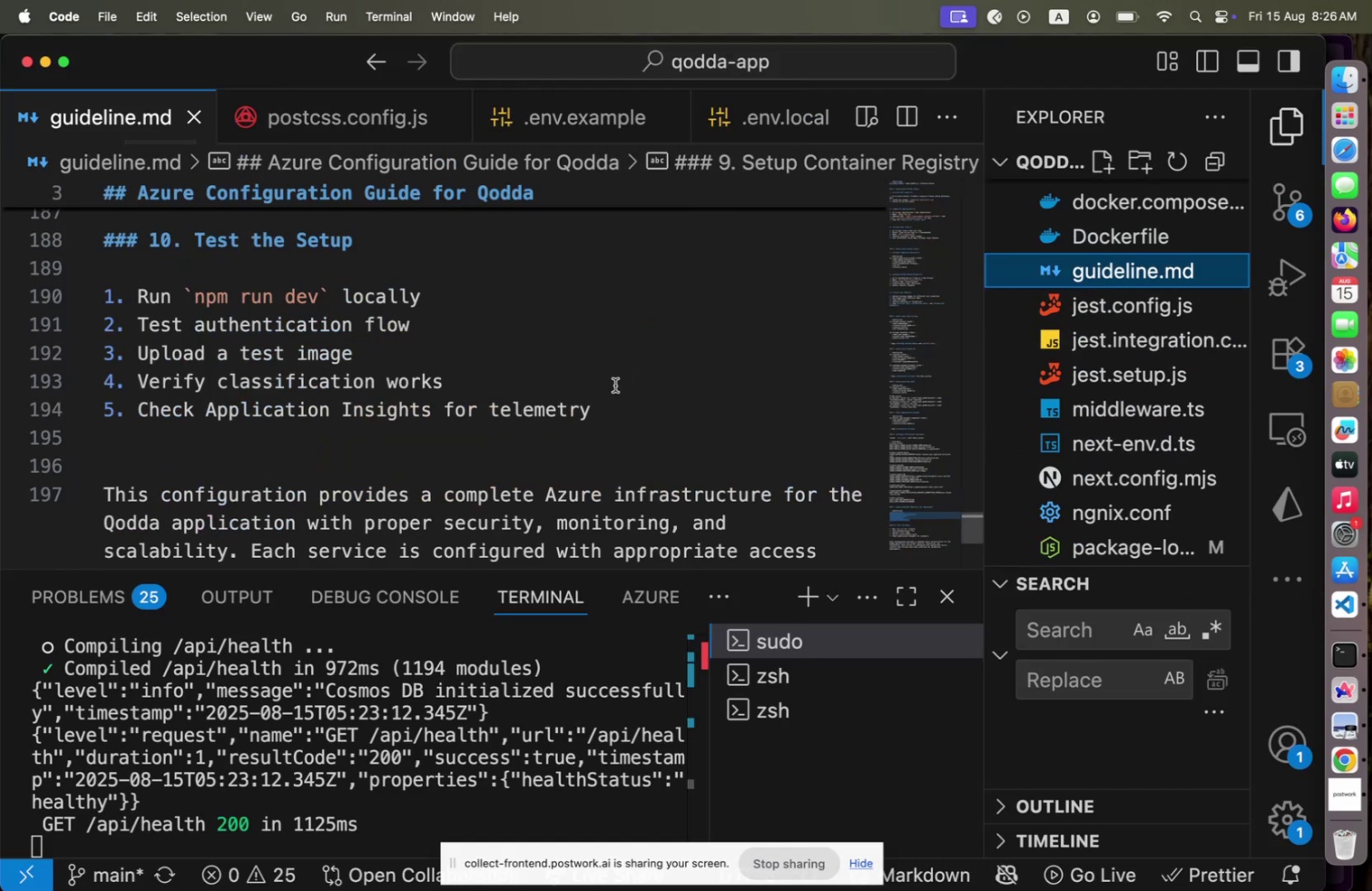 
scroll: coordinate [617, 386], scroll_direction: up, amount: 24.0
 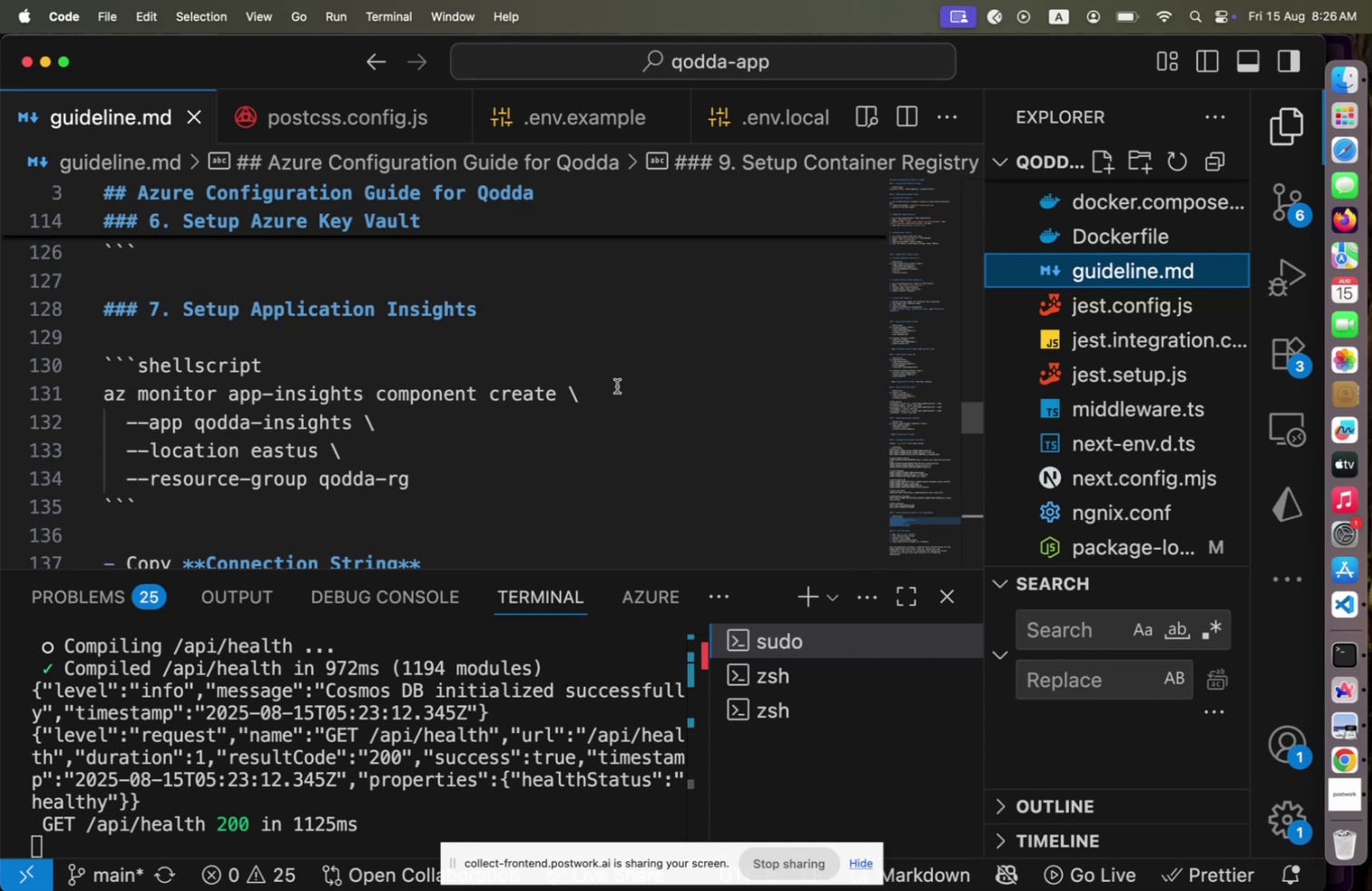 
wait(5.39)
 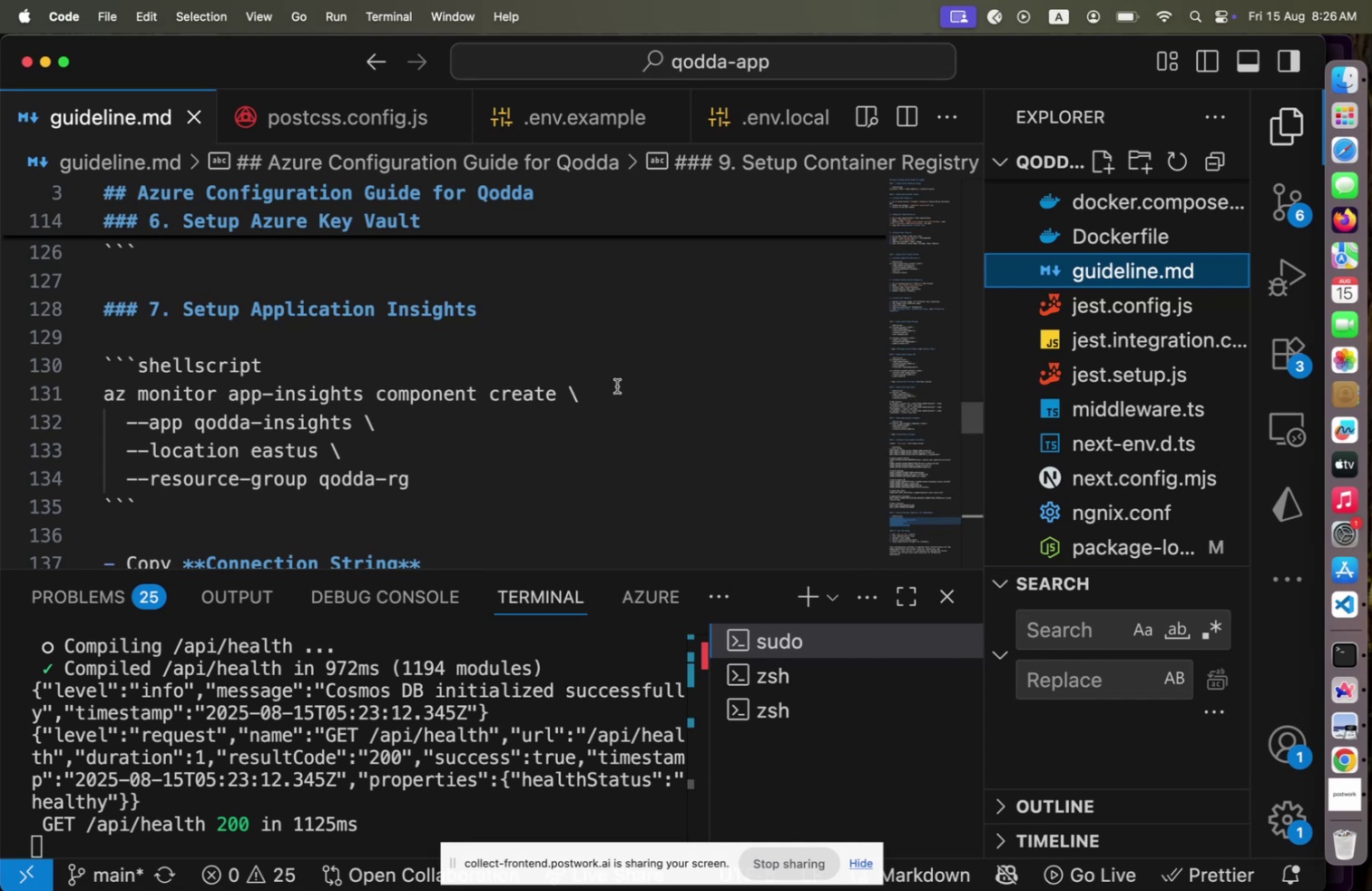 
scroll: coordinate [617, 386], scroll_direction: up, amount: 3.0
 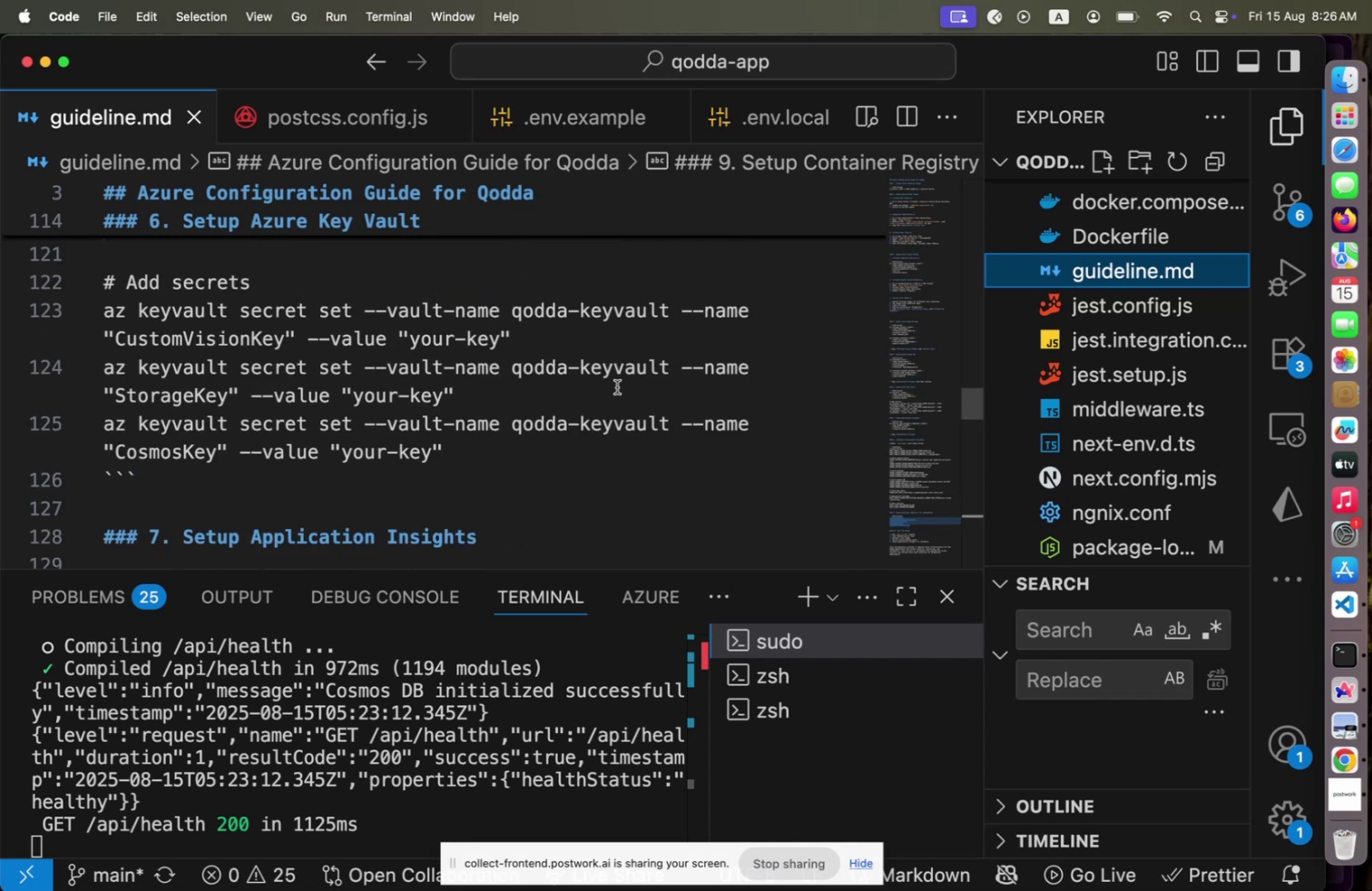 
right_click([617, 387])
 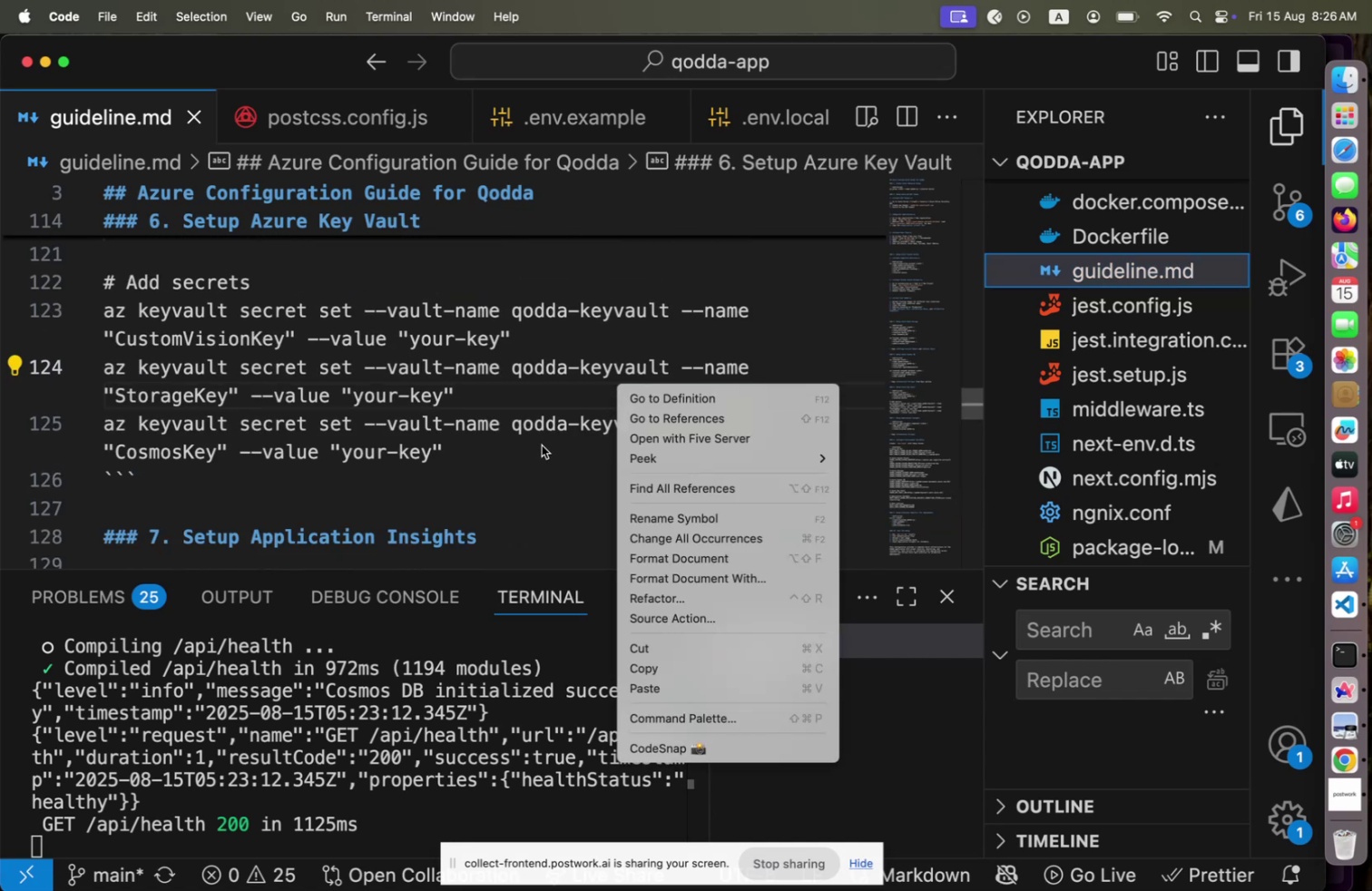 
left_click([542, 445])
 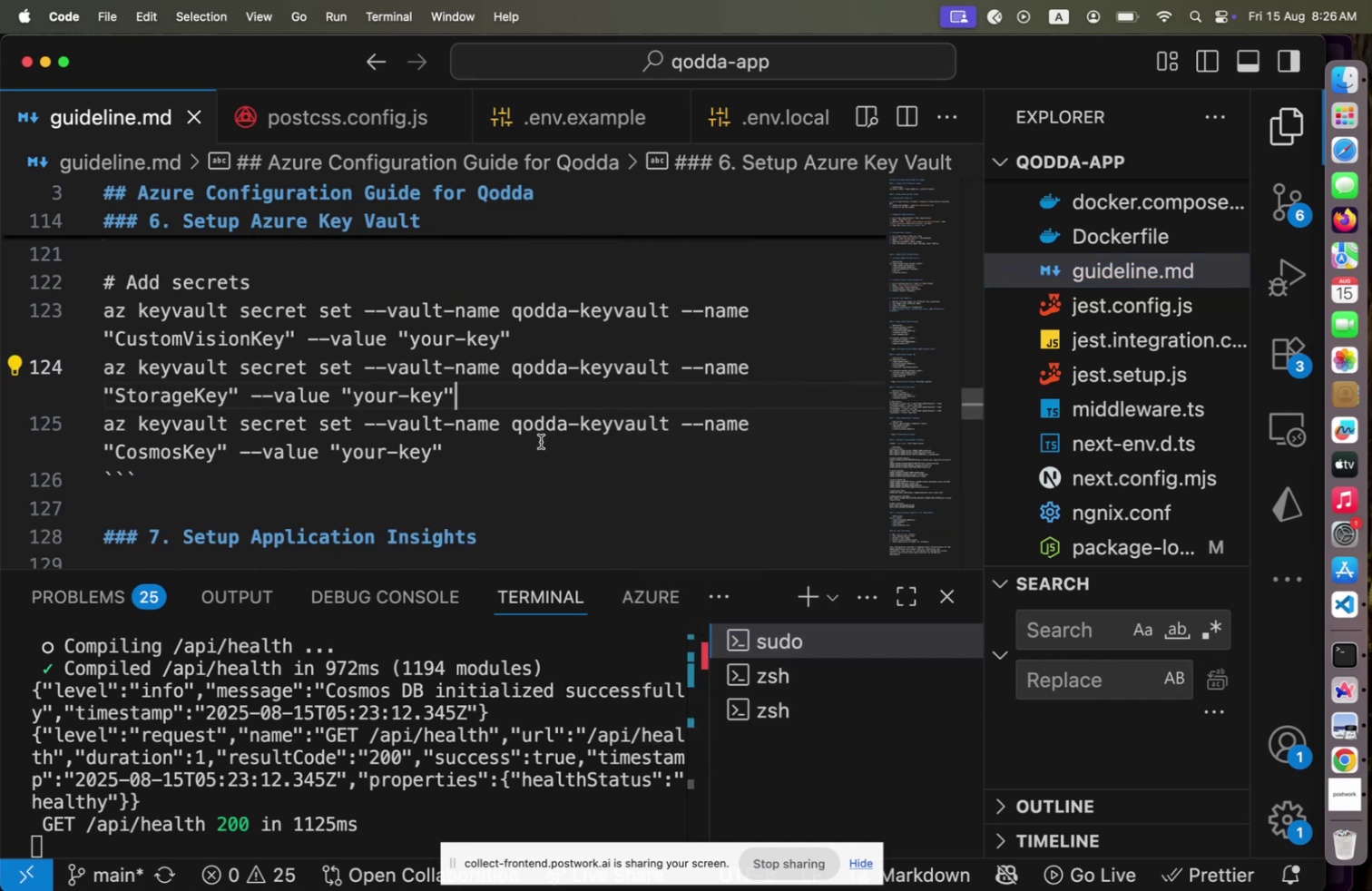 
key(Meta+CommandLeft)
 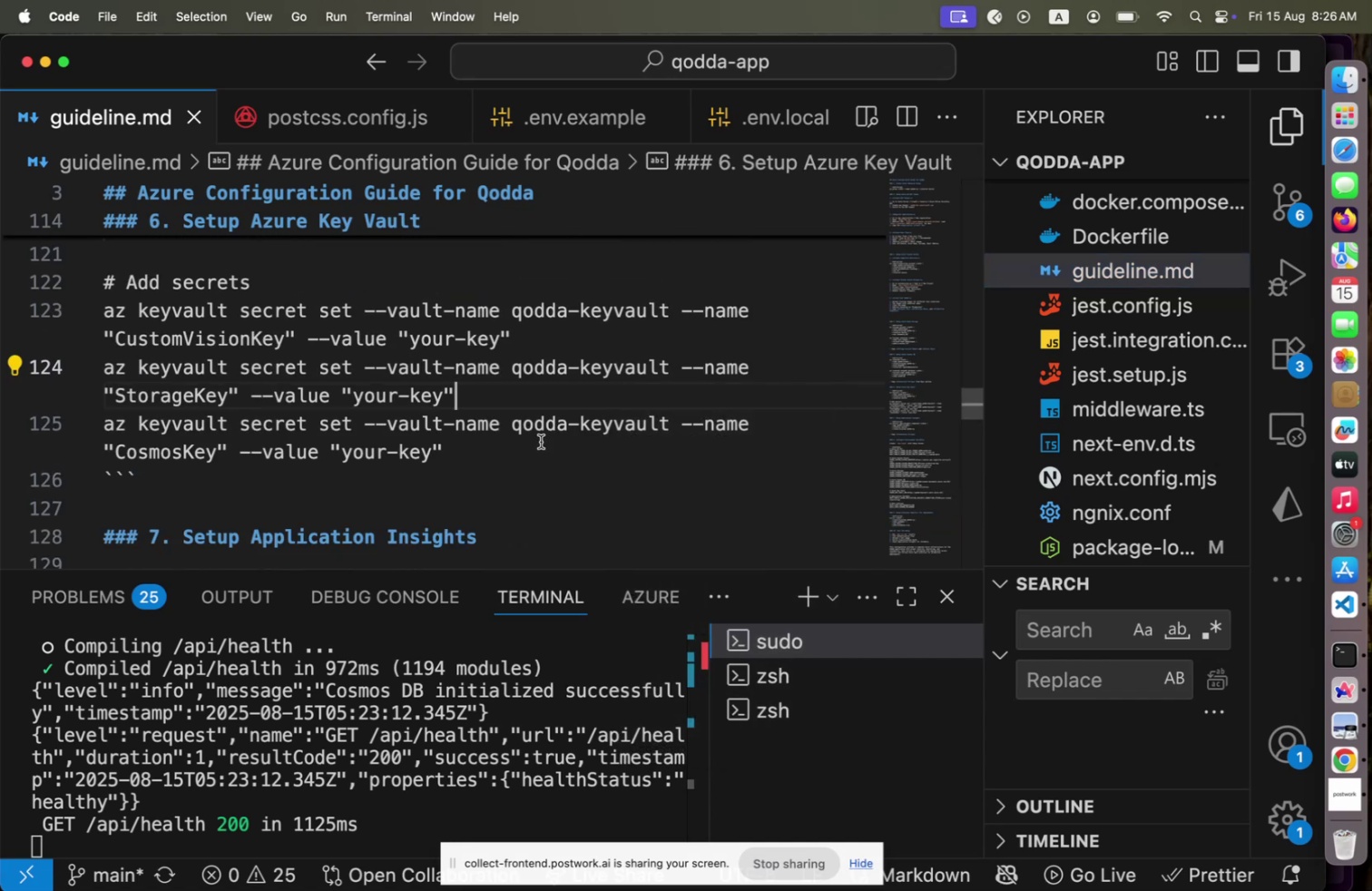 
key(Meta+Tab)
 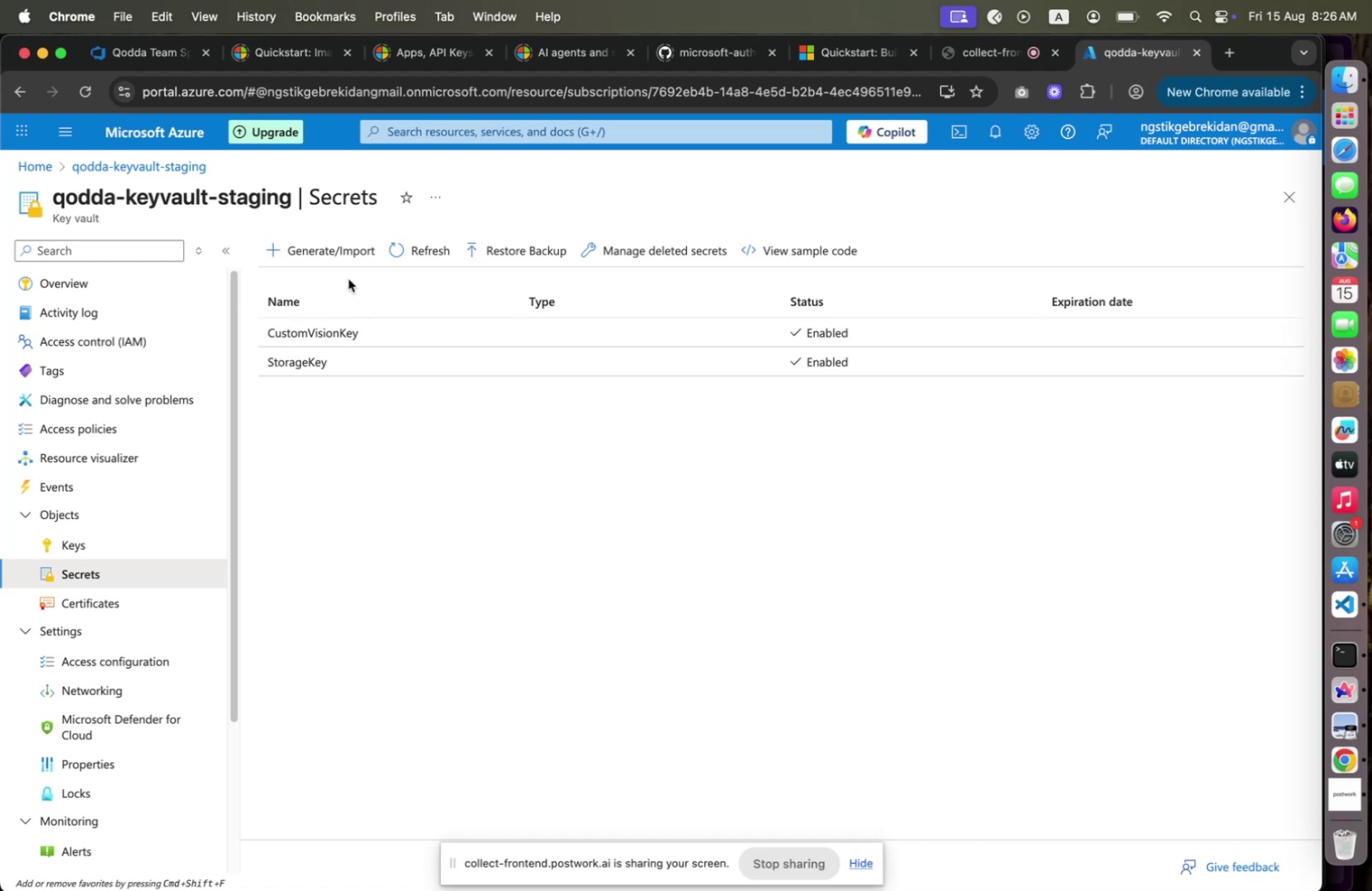 
left_click([330, 256])
 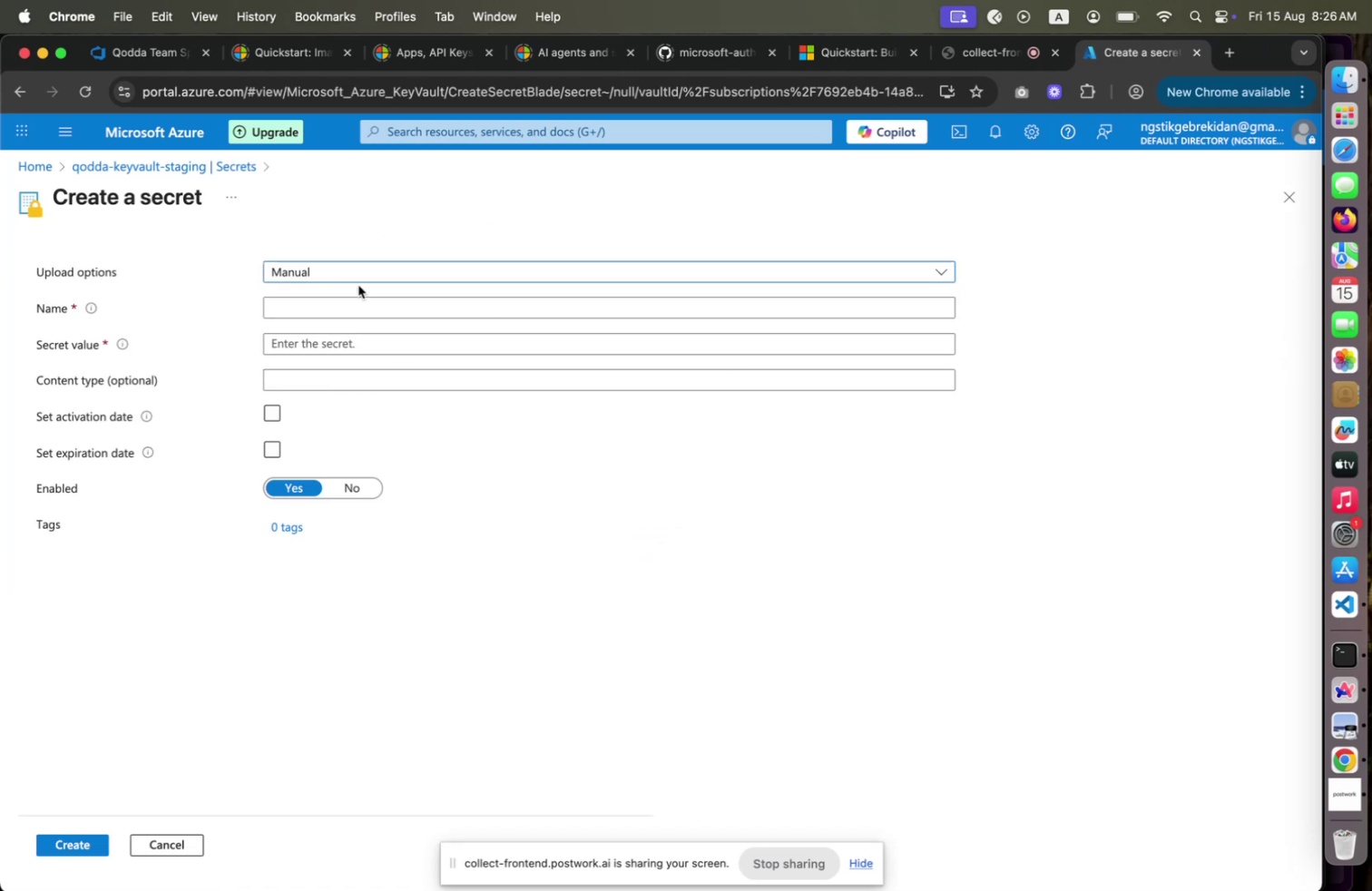 
double_click([348, 308])
 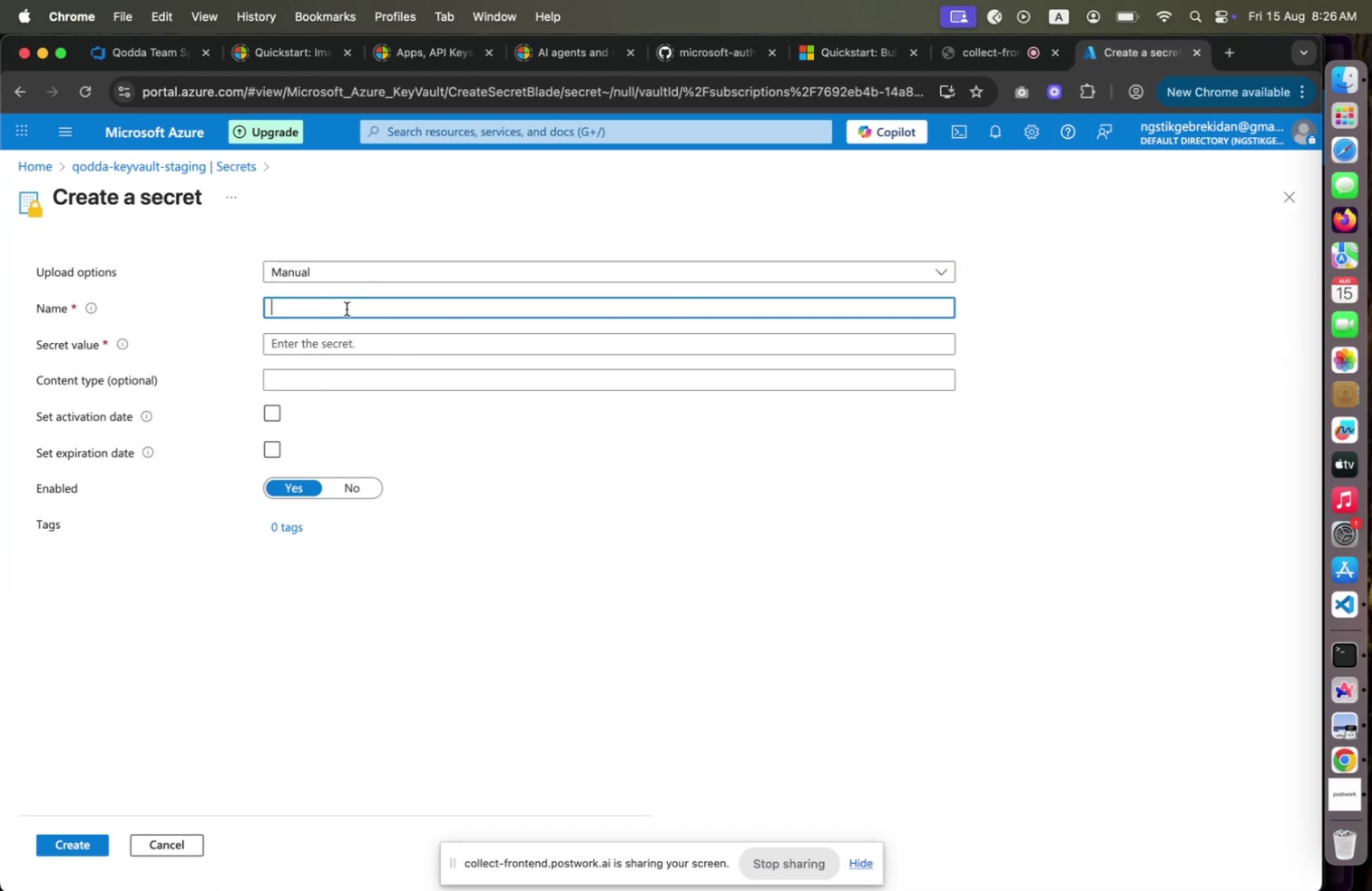 
type(CosmosKey)
 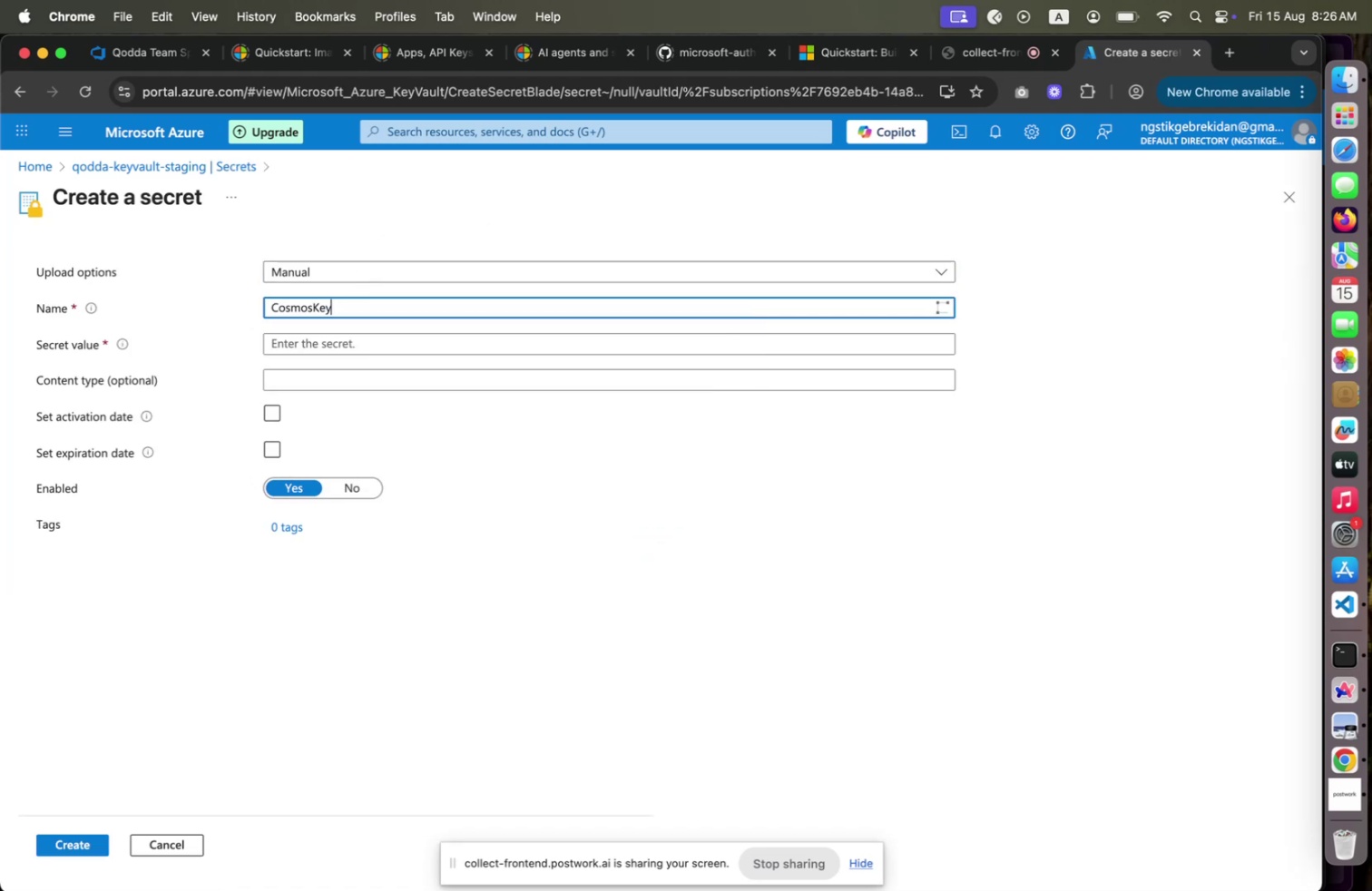 
hold_key(key=Tab, duration=0.55)
 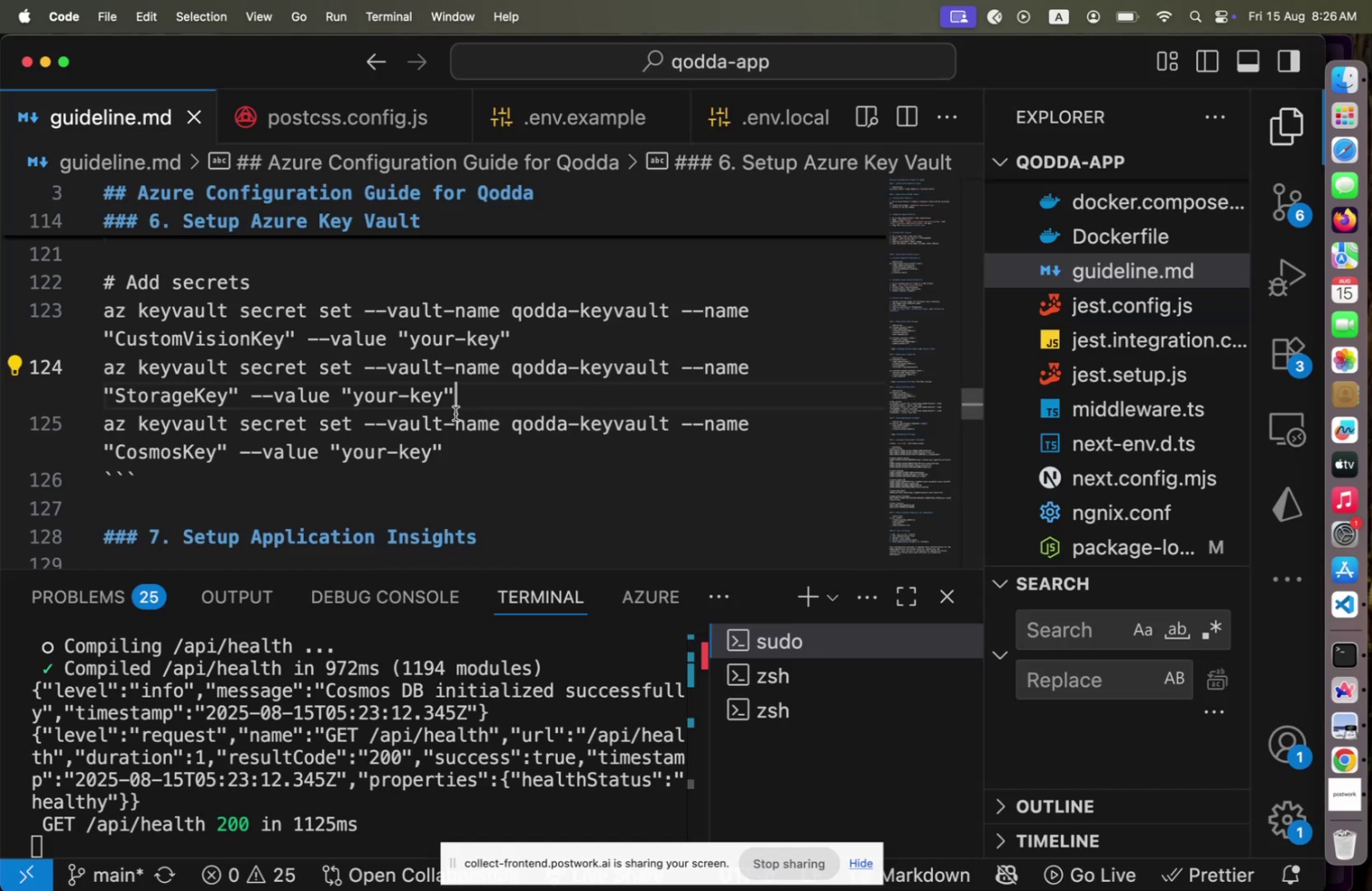 
key(Meta+CommandLeft)
 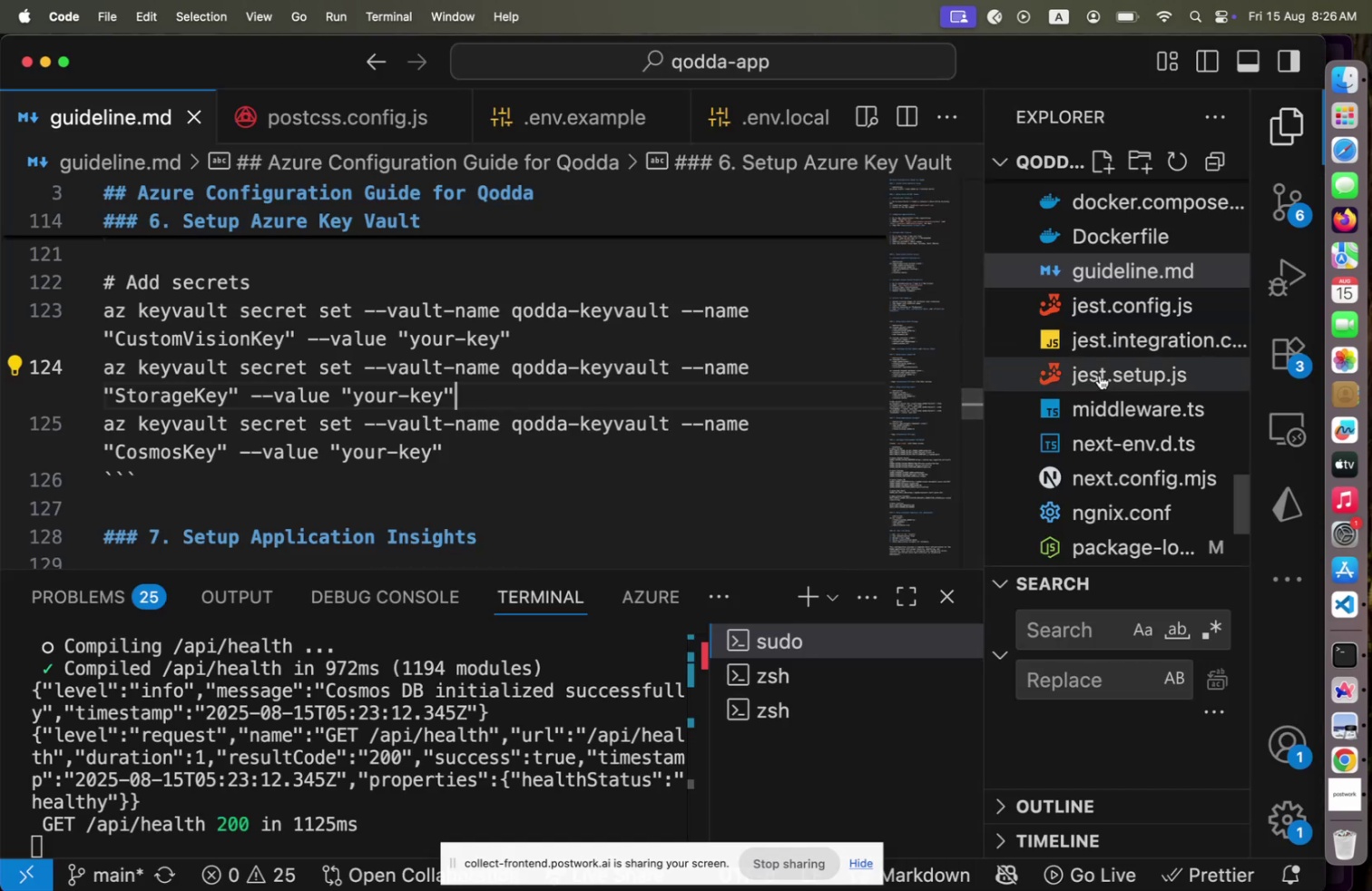 
scroll: coordinate [1103, 312], scroll_direction: up, amount: 4.0
 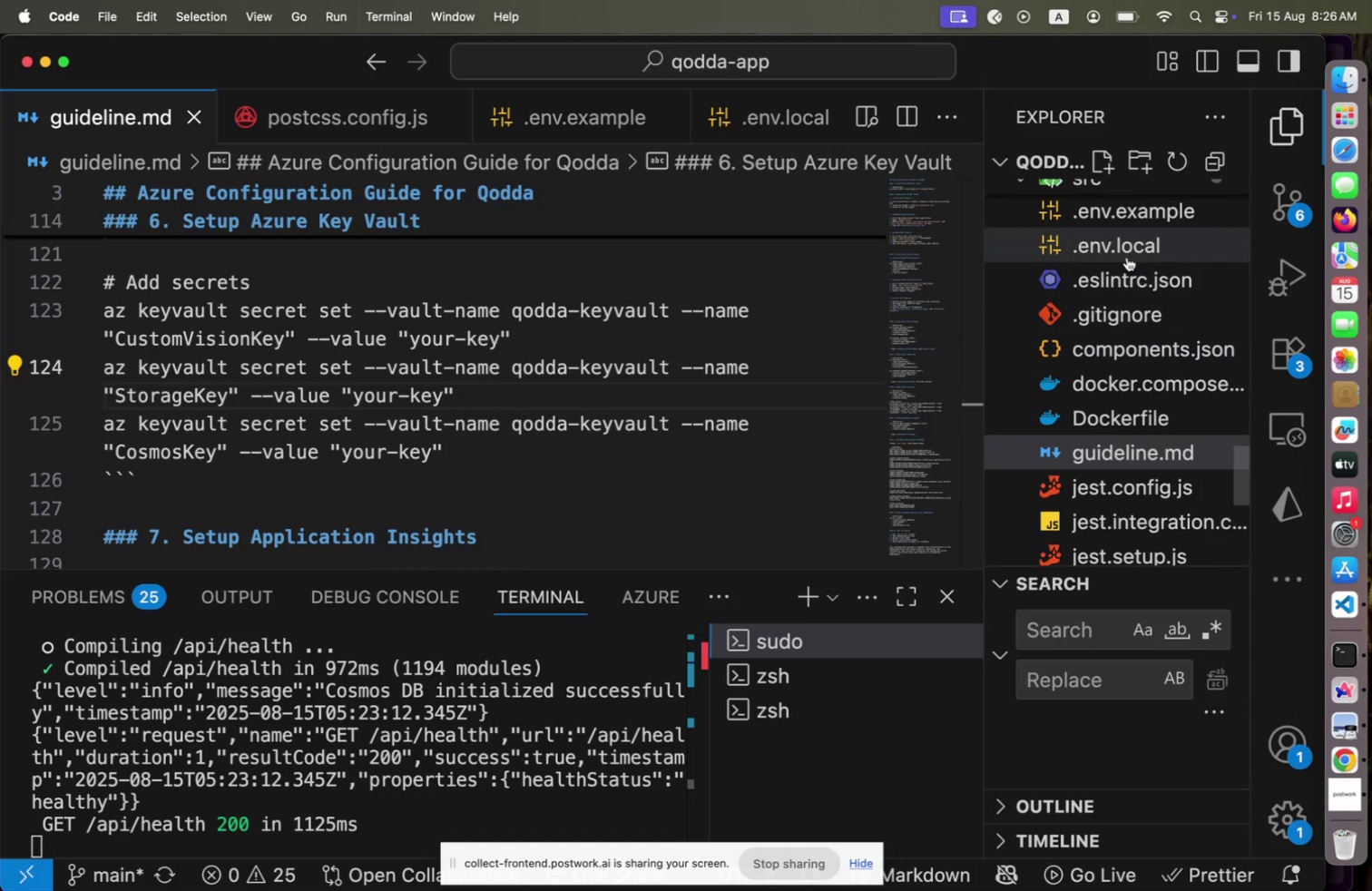 
left_click([1127, 251])
 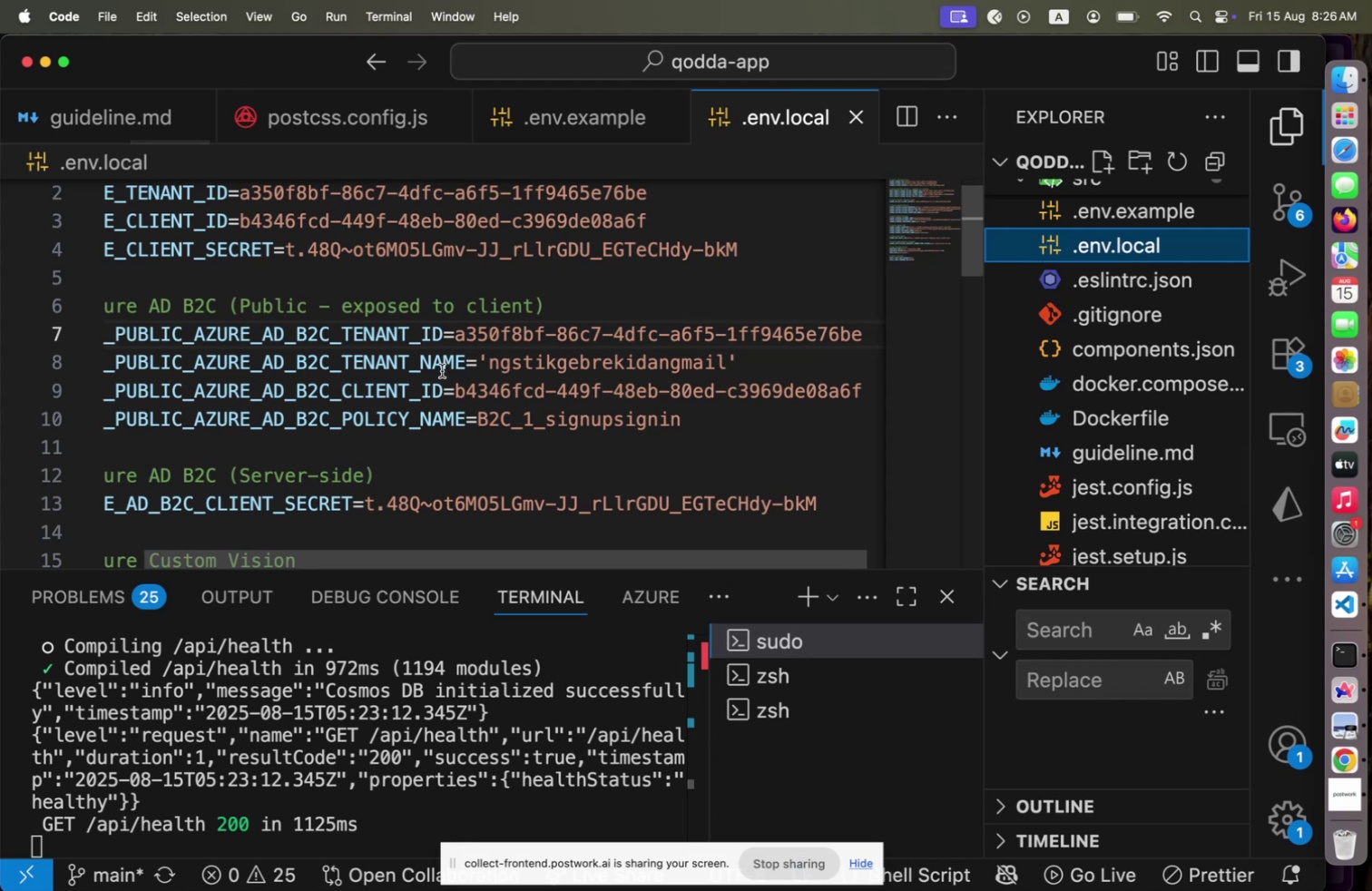 
scroll: coordinate [442, 378], scroll_direction: up, amount: 3.0
 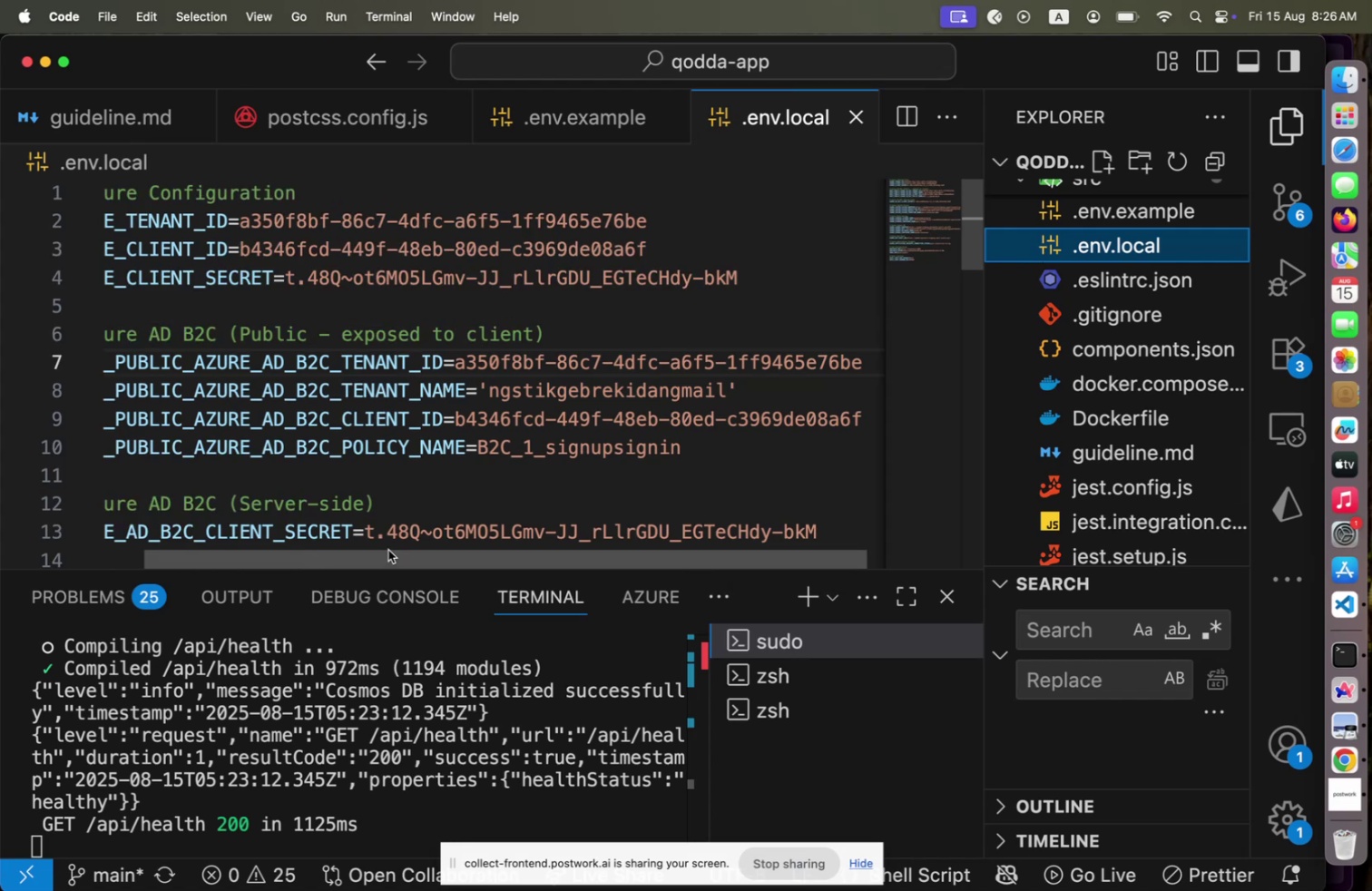 
left_click_drag(start_coordinate=[386, 554], to_coordinate=[267, 548])
 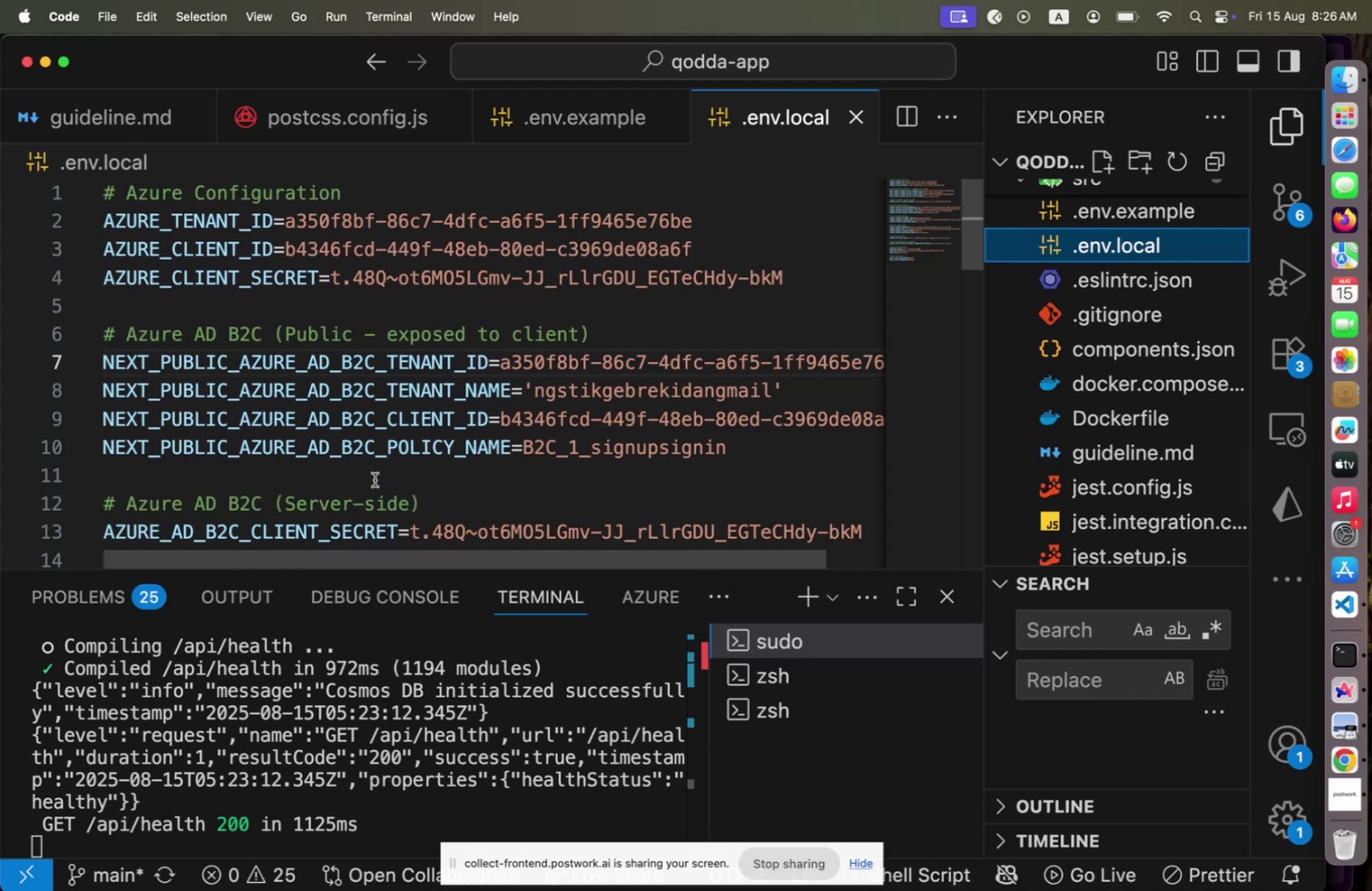 
scroll: coordinate [375, 479], scroll_direction: down, amount: 6.0
 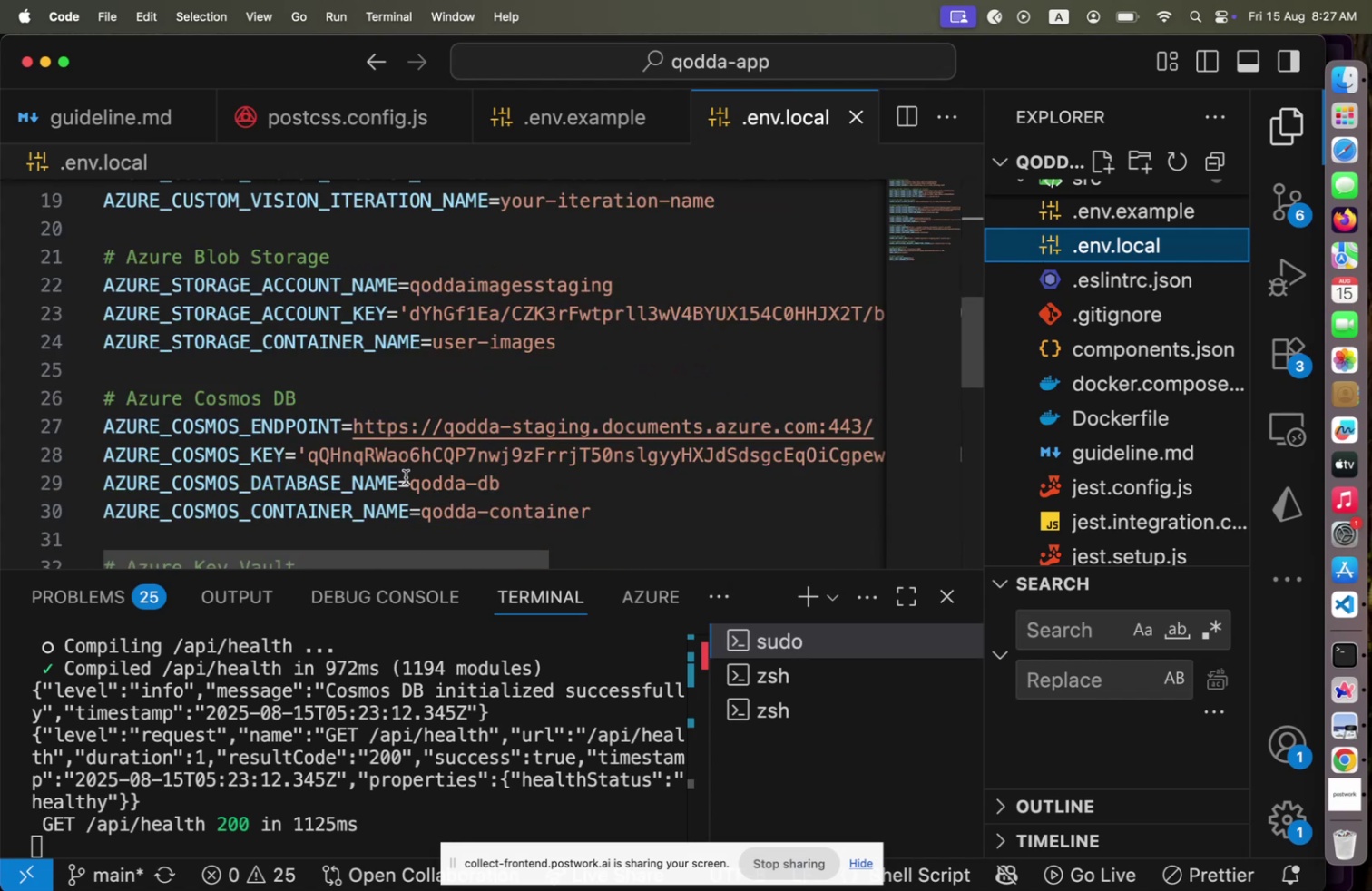 
double_click([379, 460])
 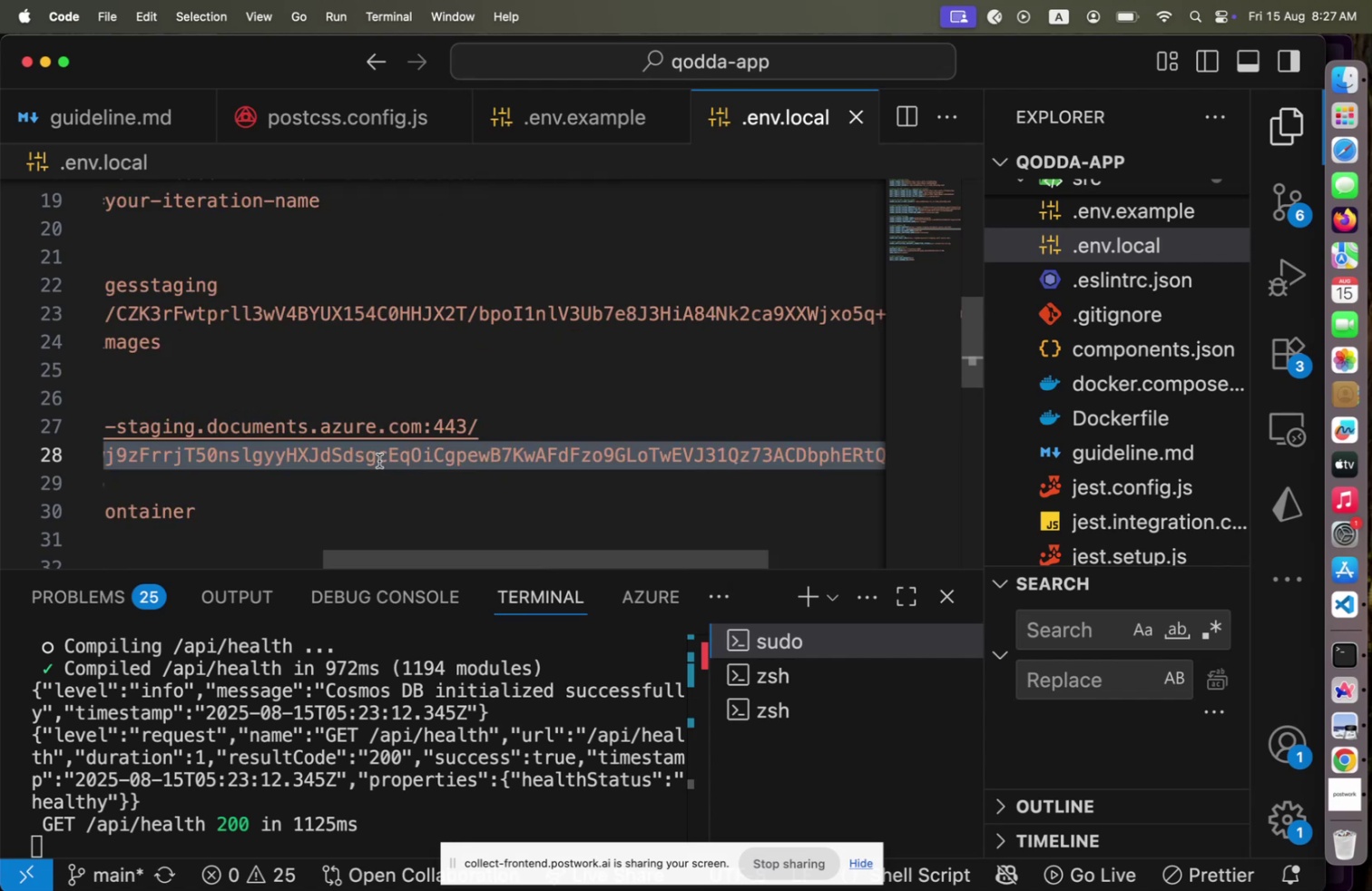 
key(Meta+C)
 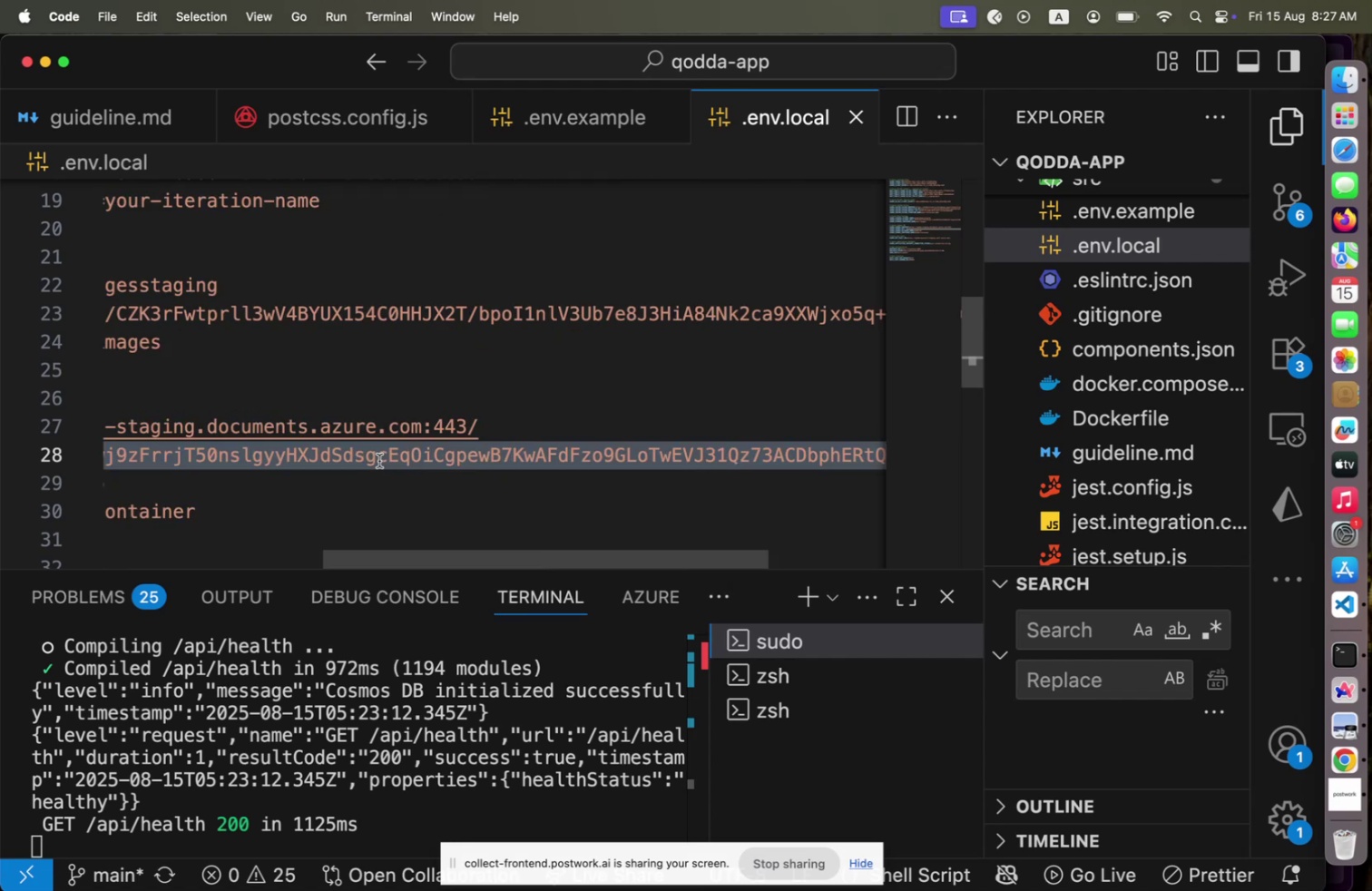 
key(ArrowRight)
 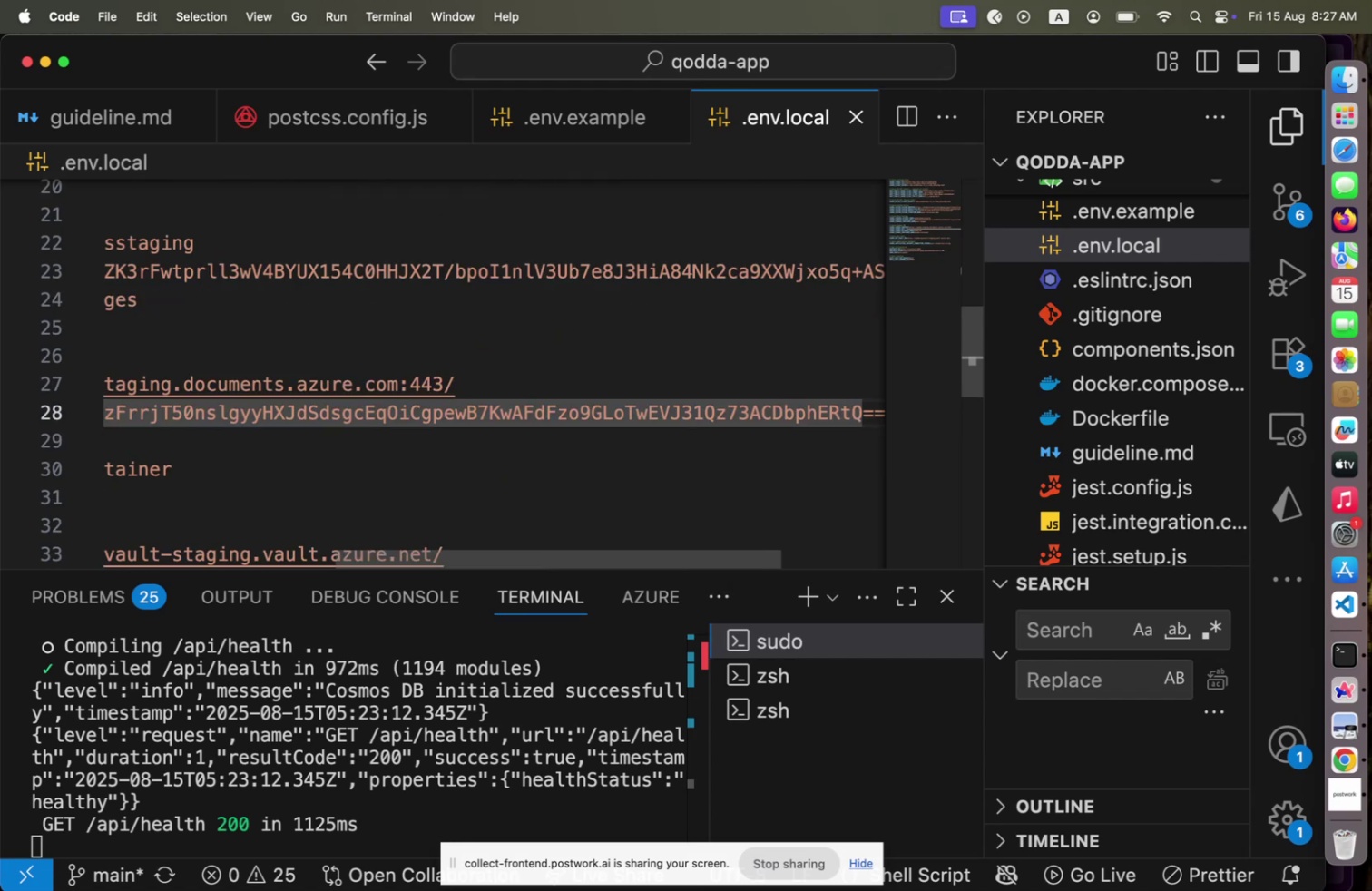 
key(ArrowRight)
 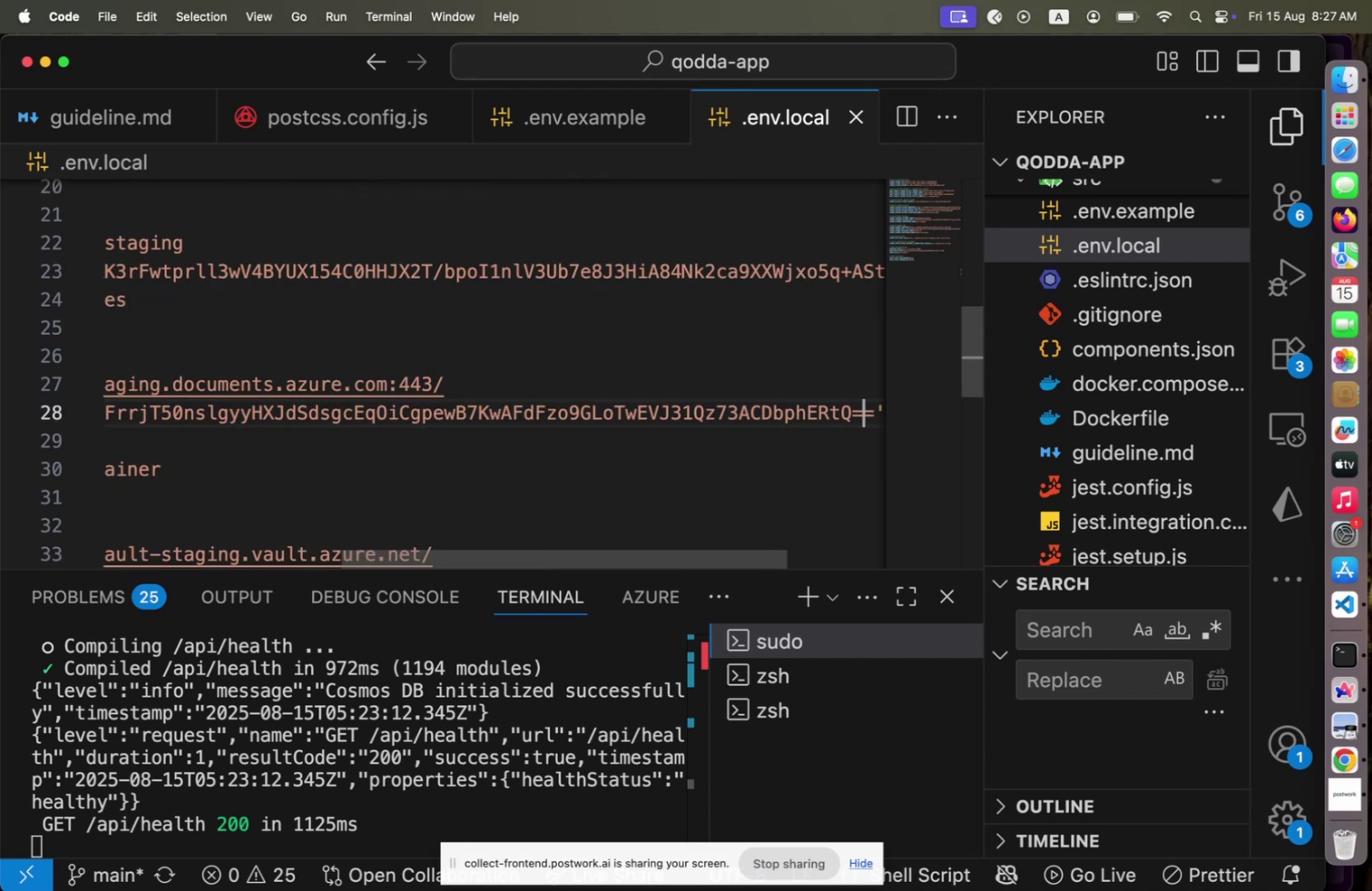 
key(ArrowRight)
 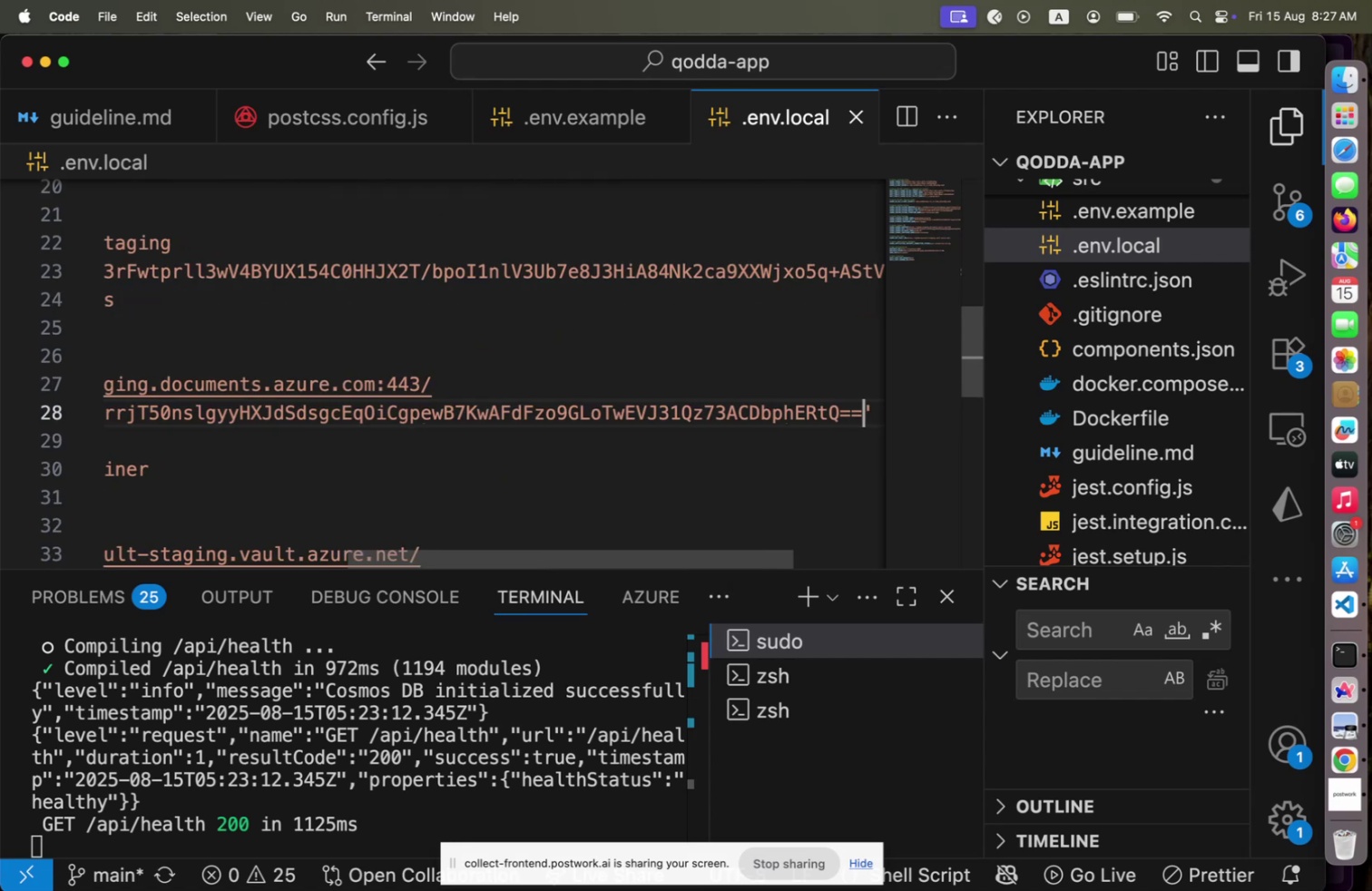 
key(Shift+Home)
 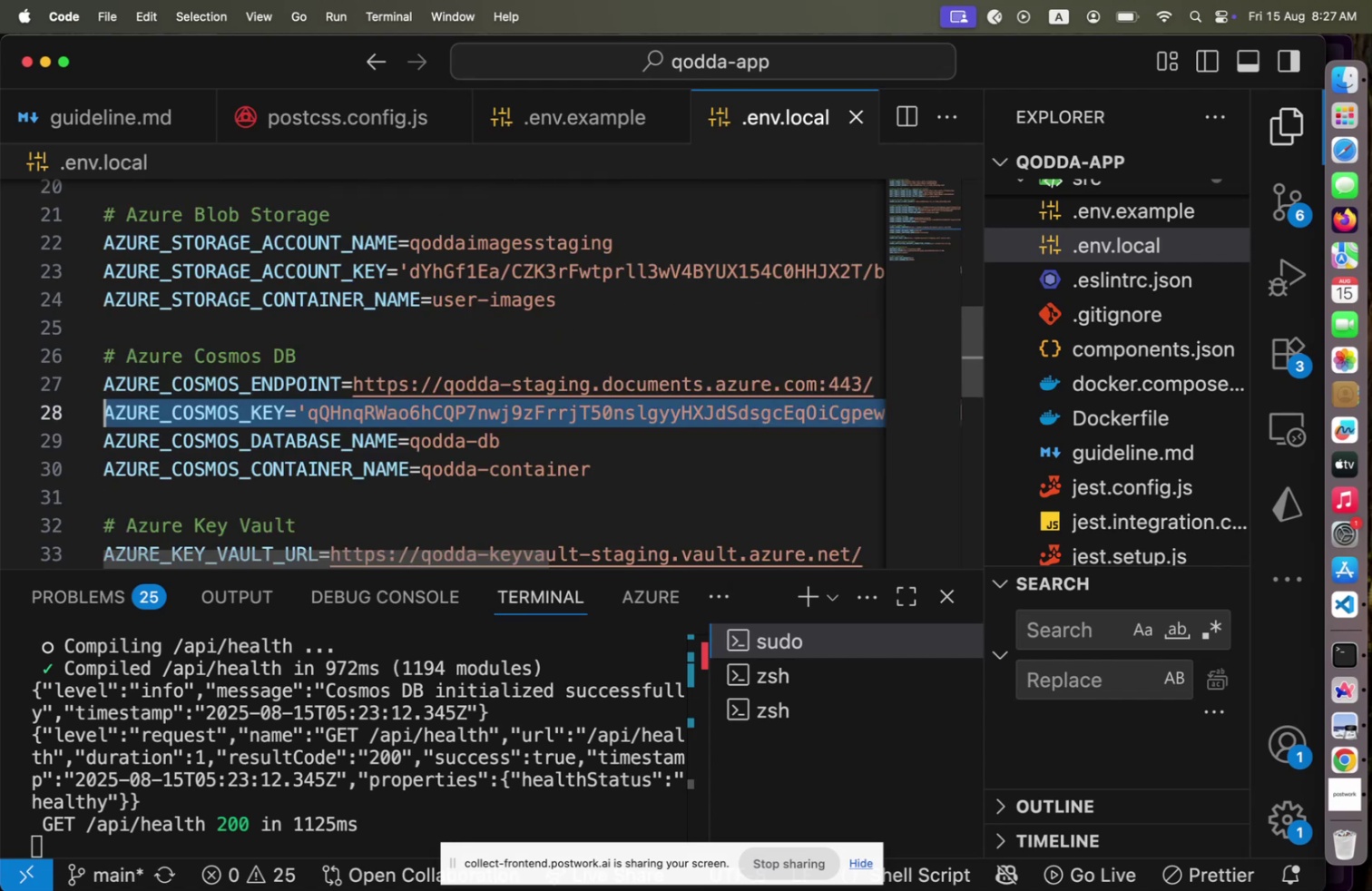 
hold_key(key=ArrowRight, duration=1.5)
 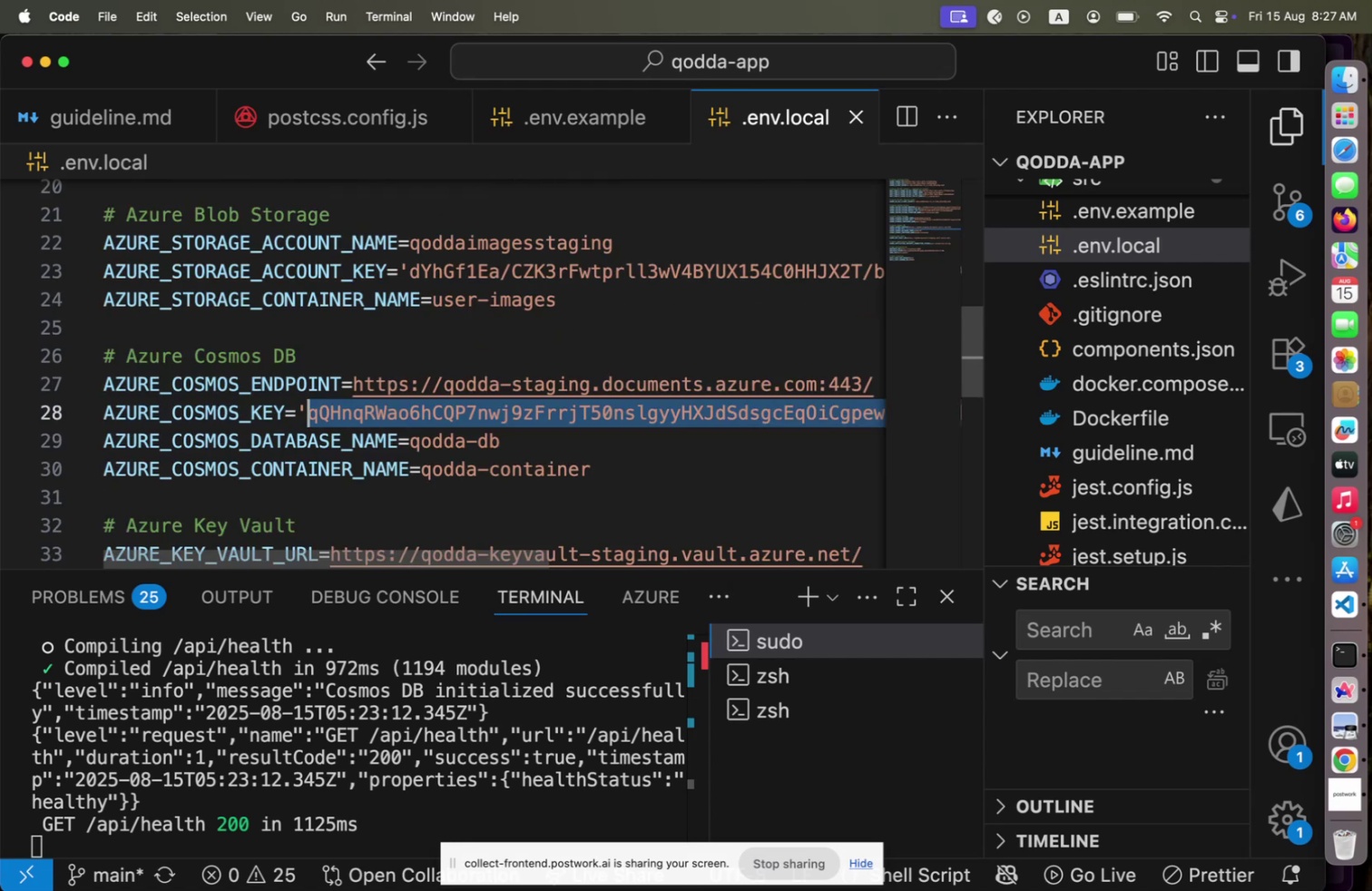 
hold_key(key=ArrowRight, duration=0.36)
 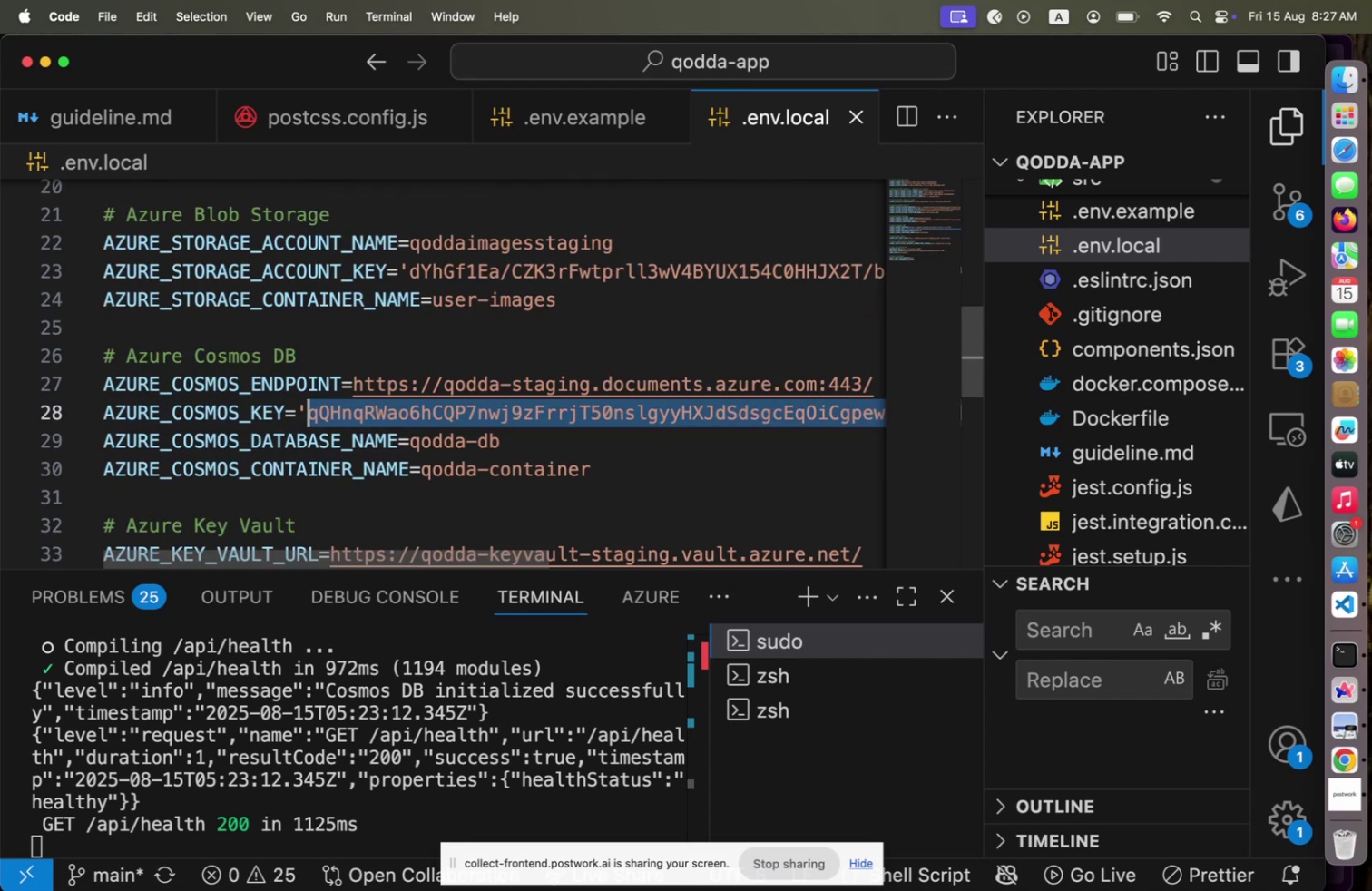 
key(Meta+C)
 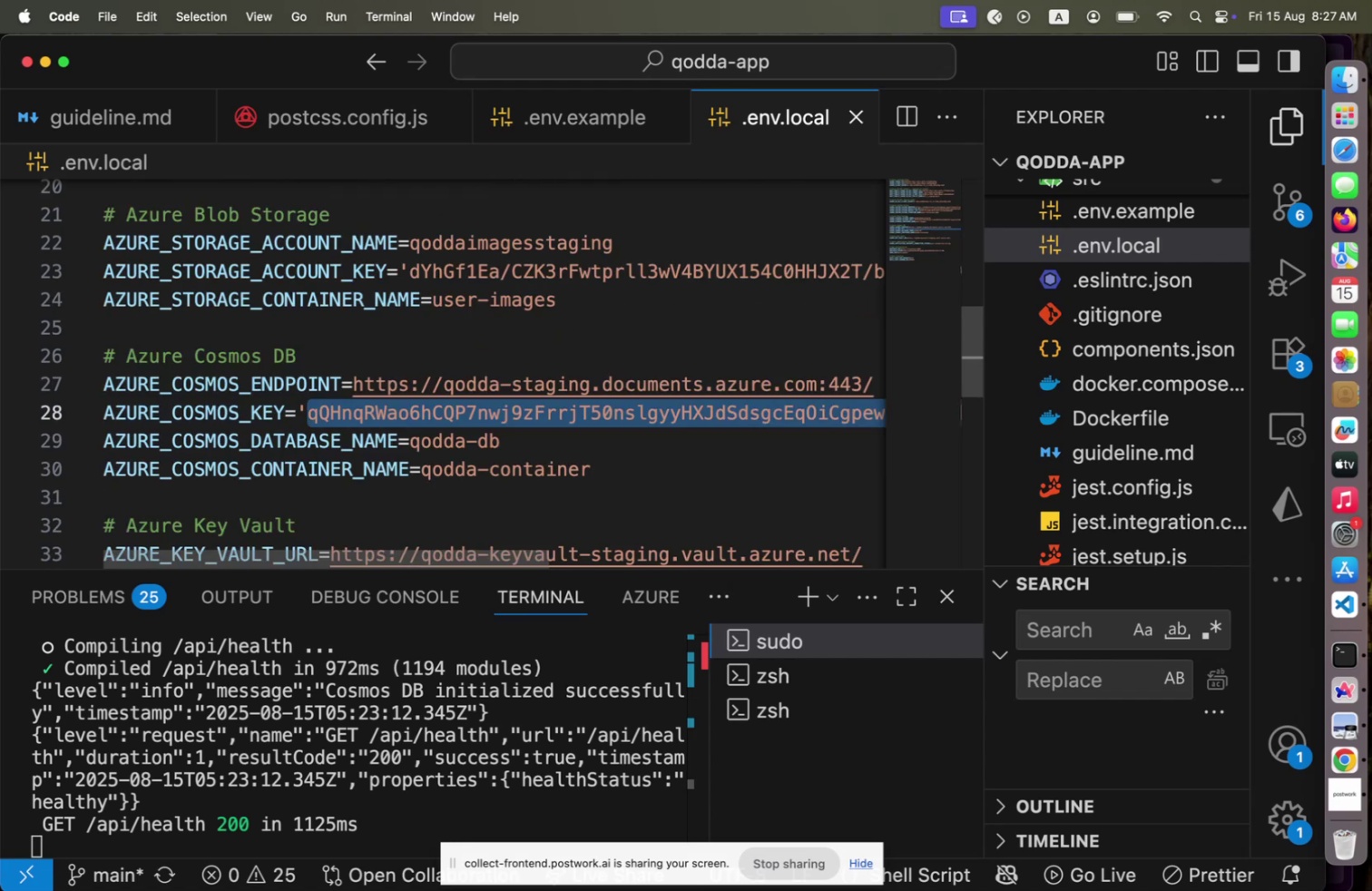 
key(Meta+CommandLeft)
 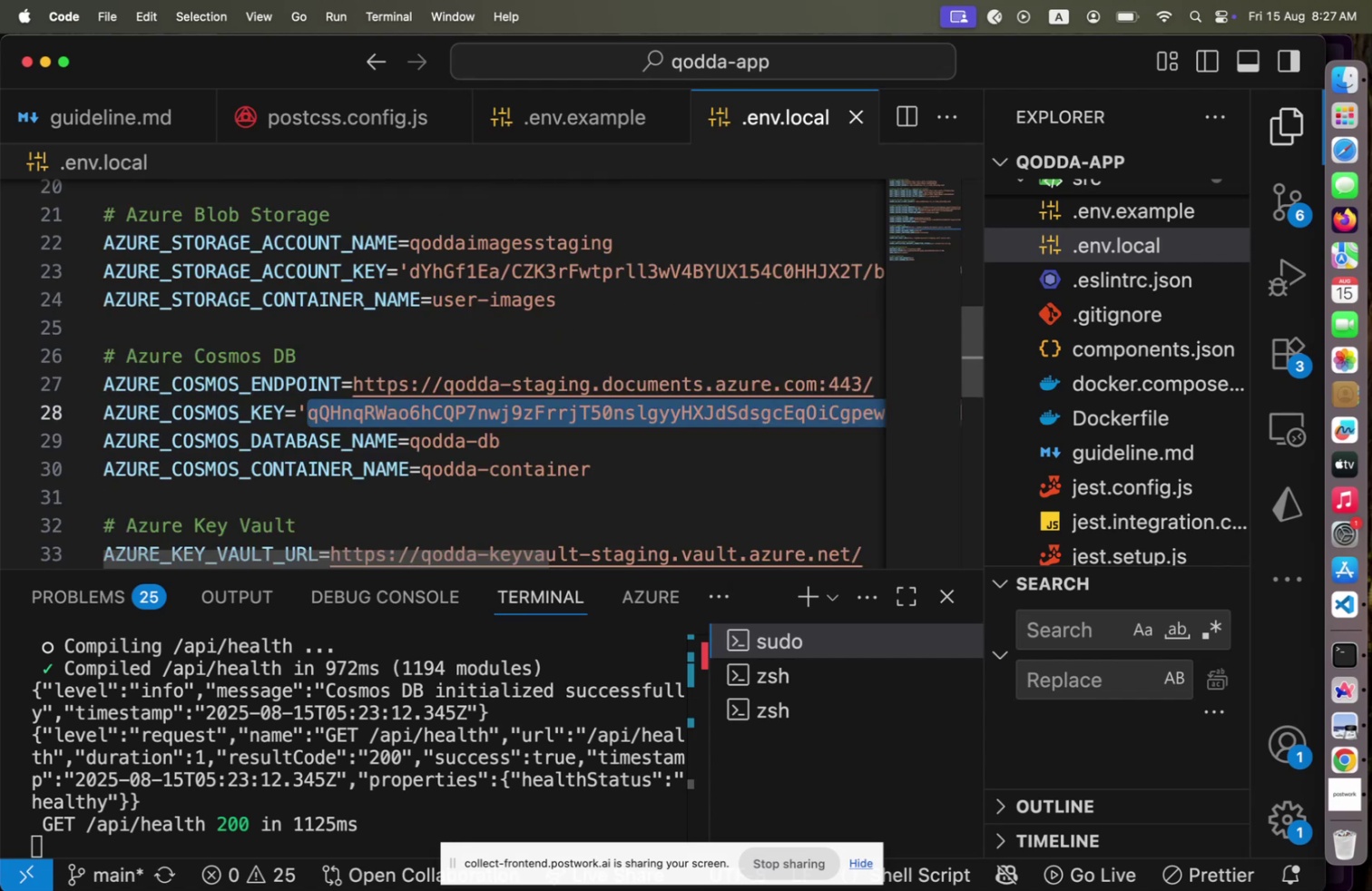 
hold_key(key=Tab, duration=18.52)
 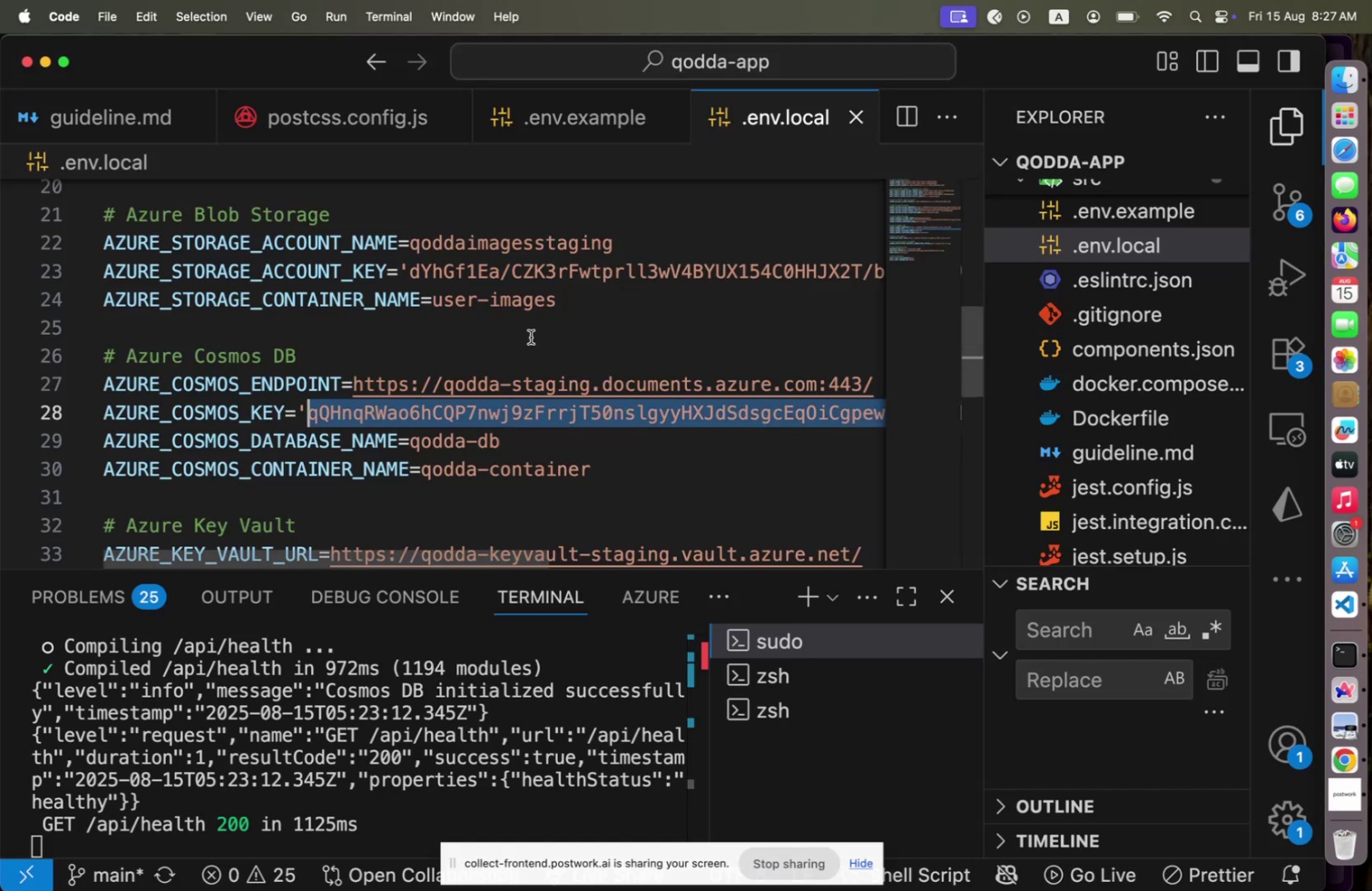 
hold_key(key=CommandLeft, duration=0.54)
 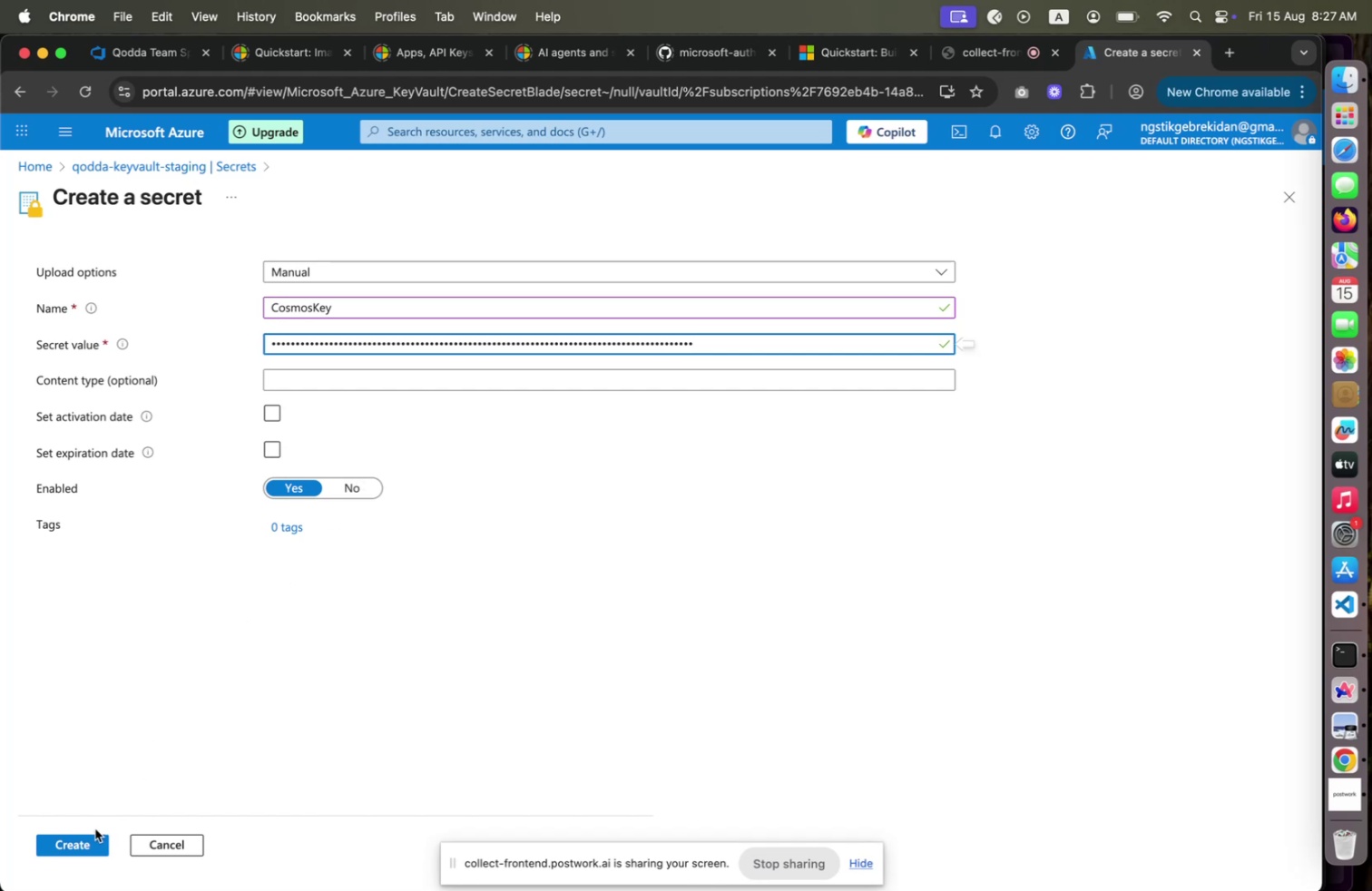 
left_click([83, 837])
 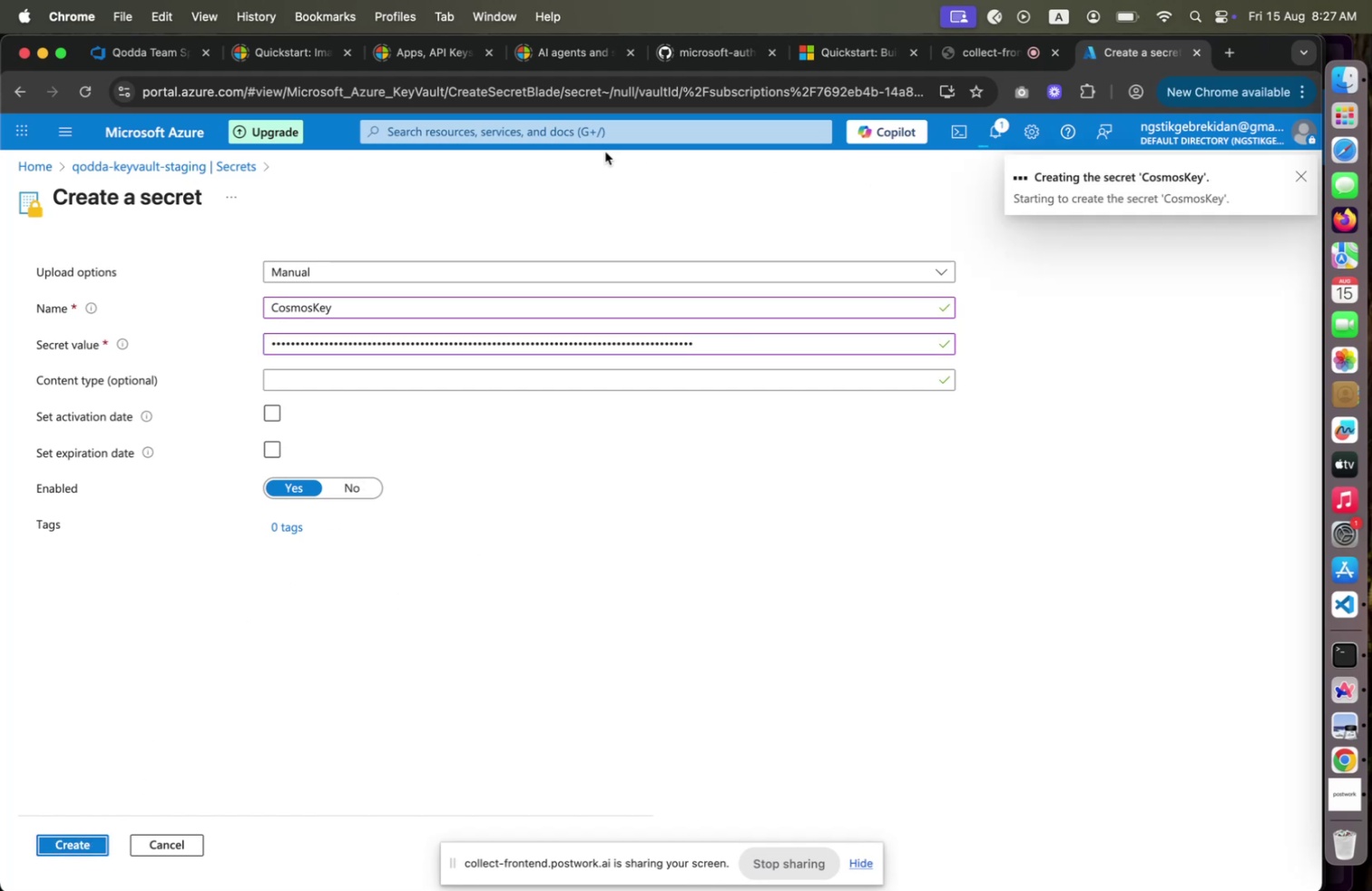 
left_click([128, 164])
 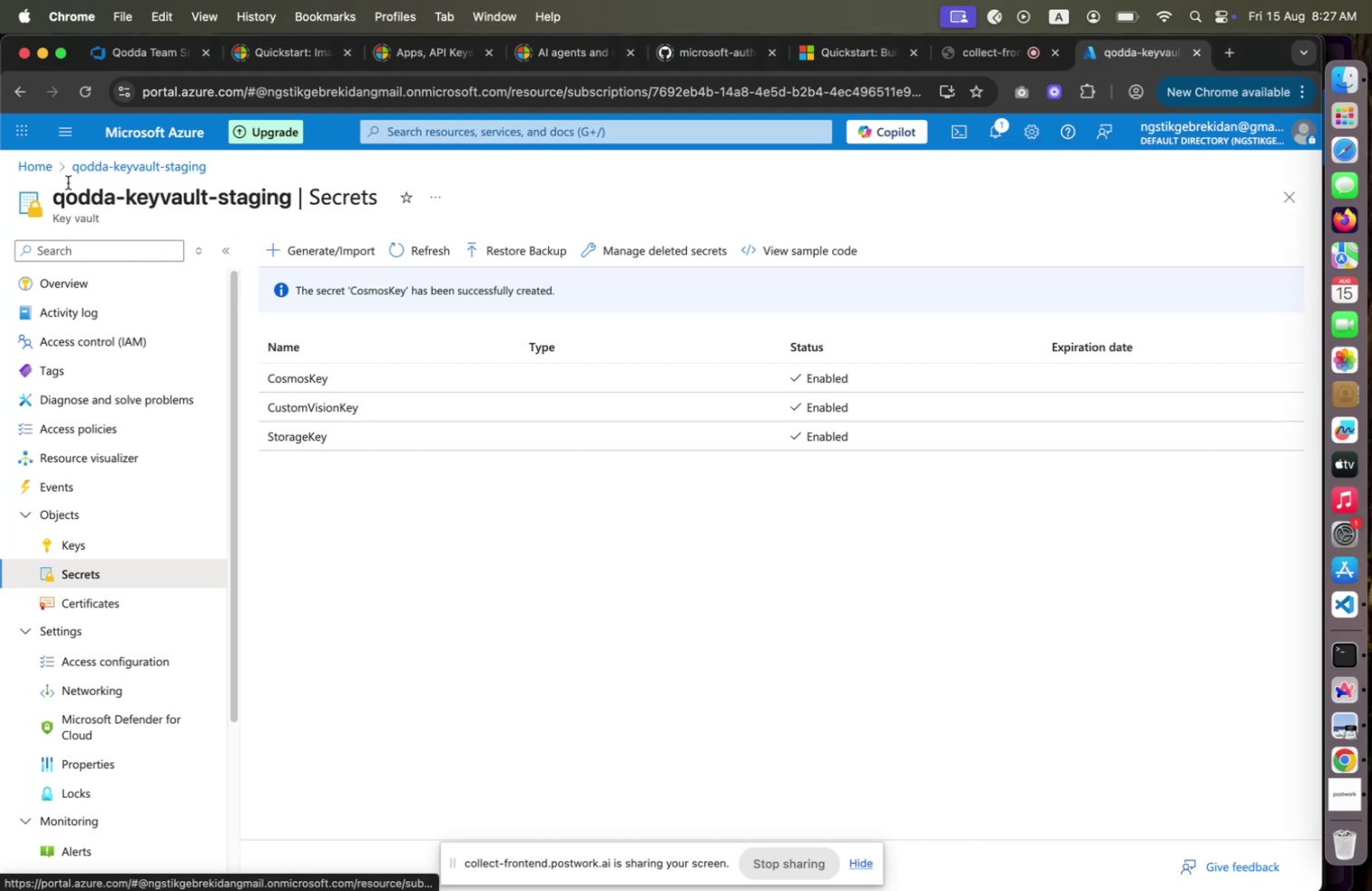 
left_click([36, 159])
 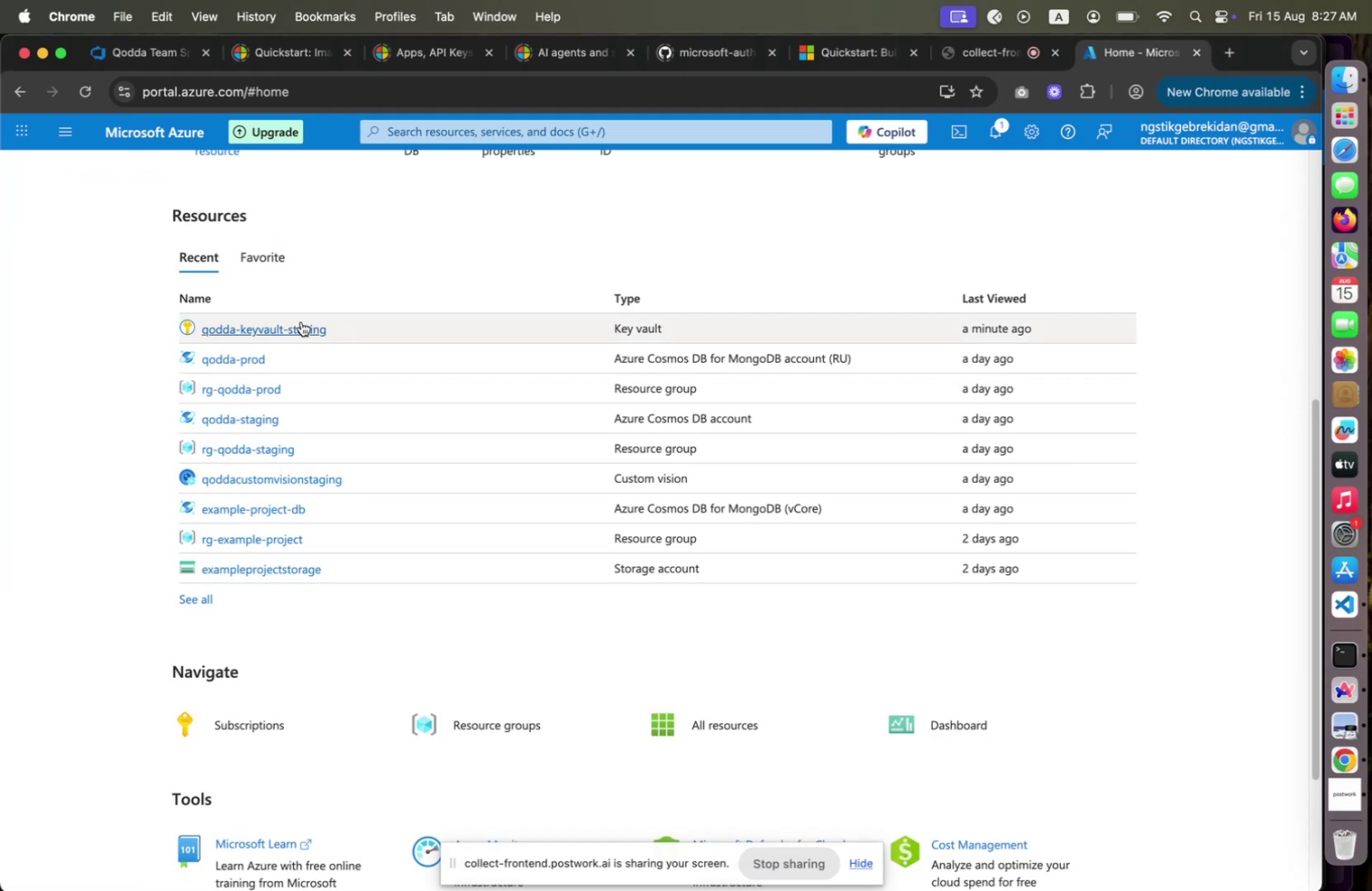 
left_click([279, 326])
 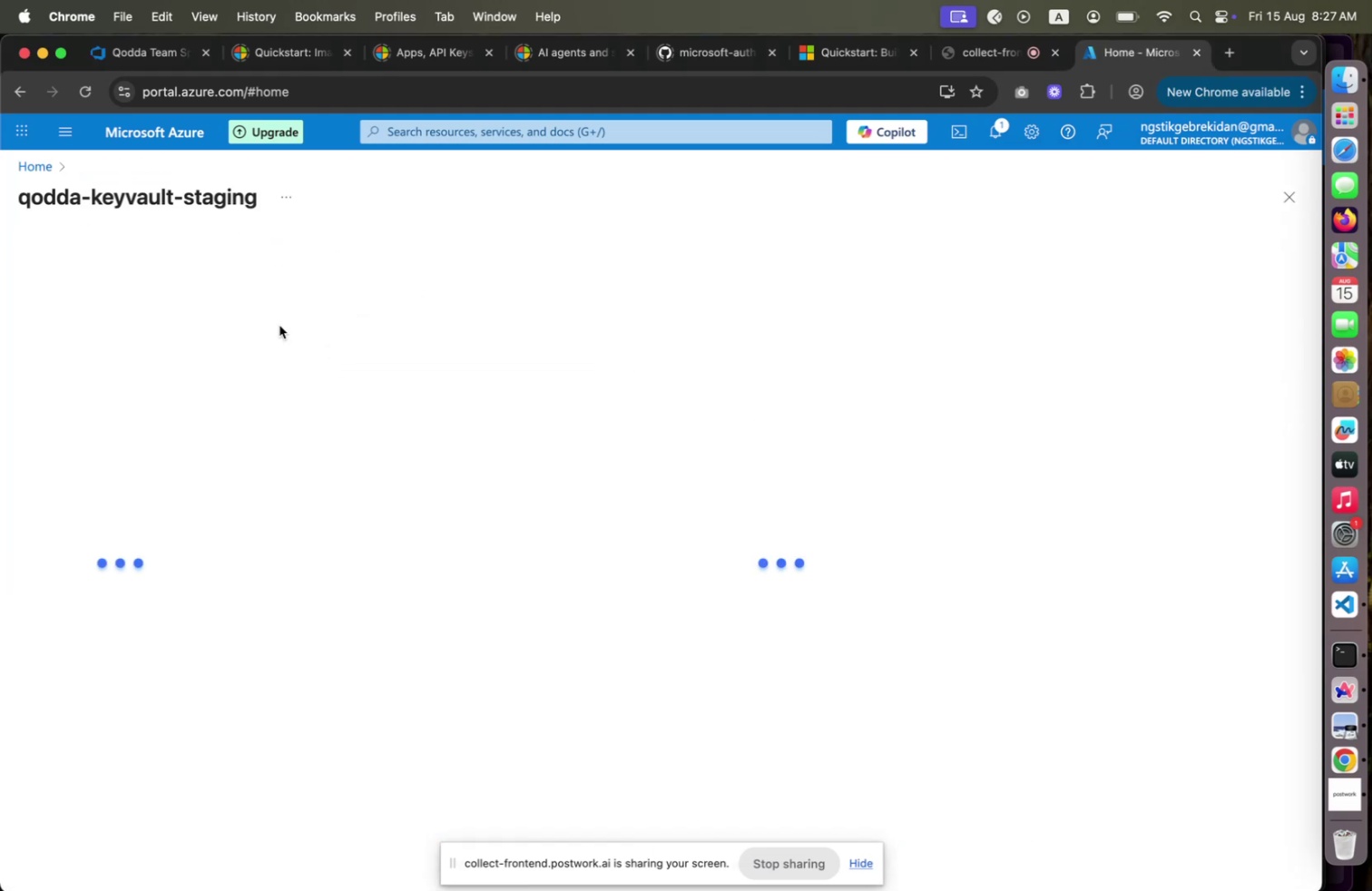 
key(Meta+CommandLeft)
 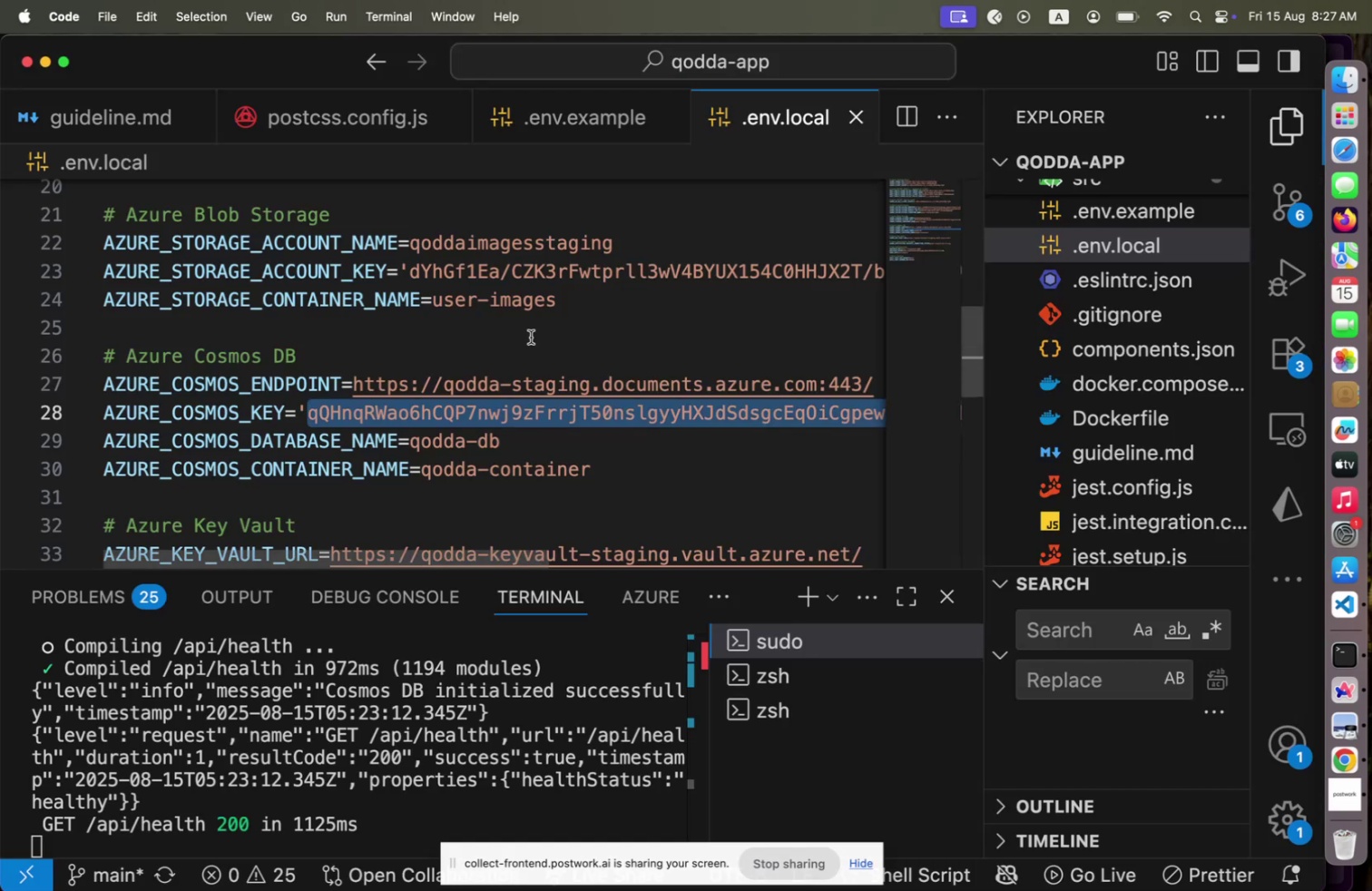 
key(Meta+CommandLeft)
 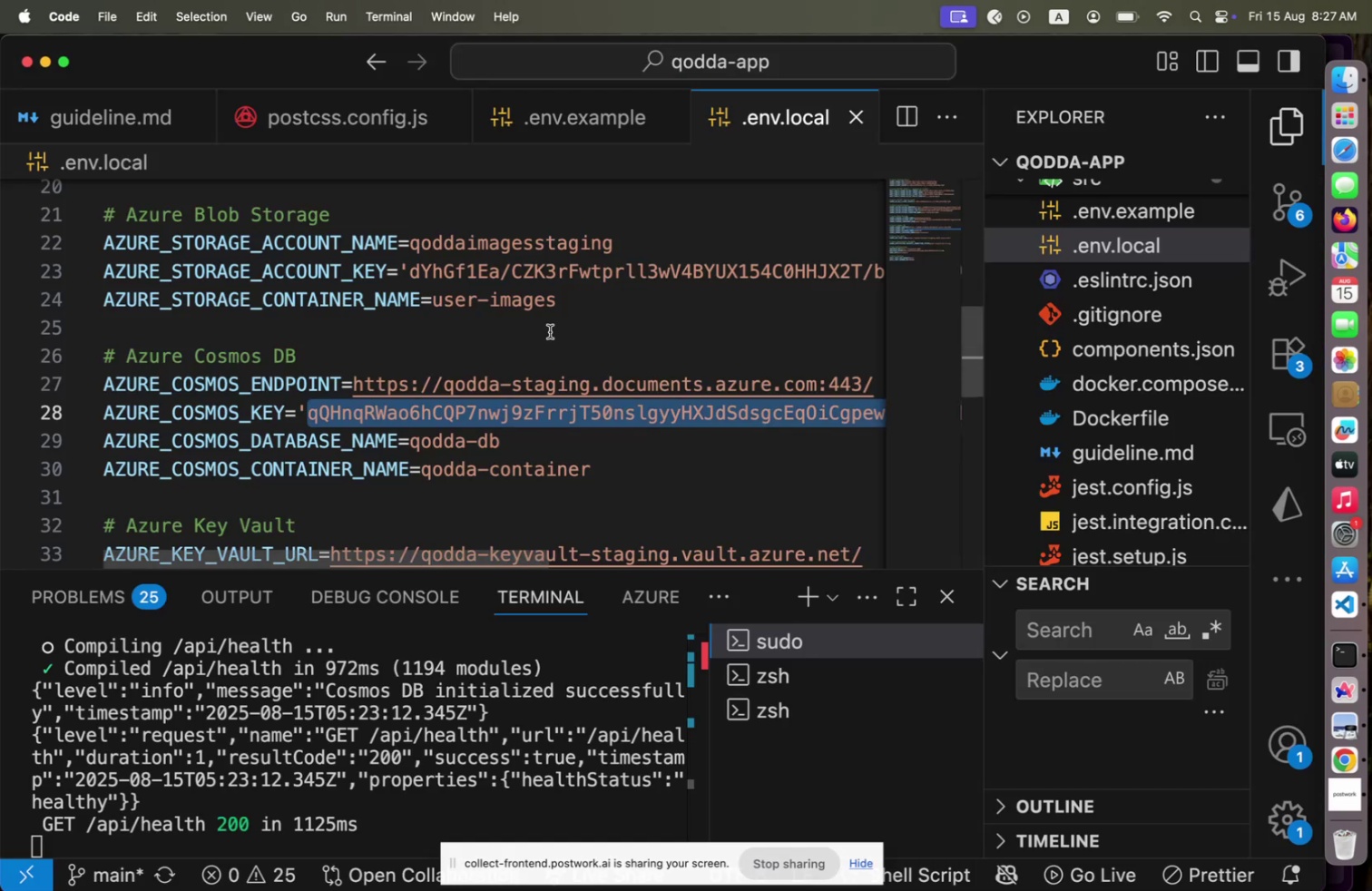 
key(Meta+Tab)
 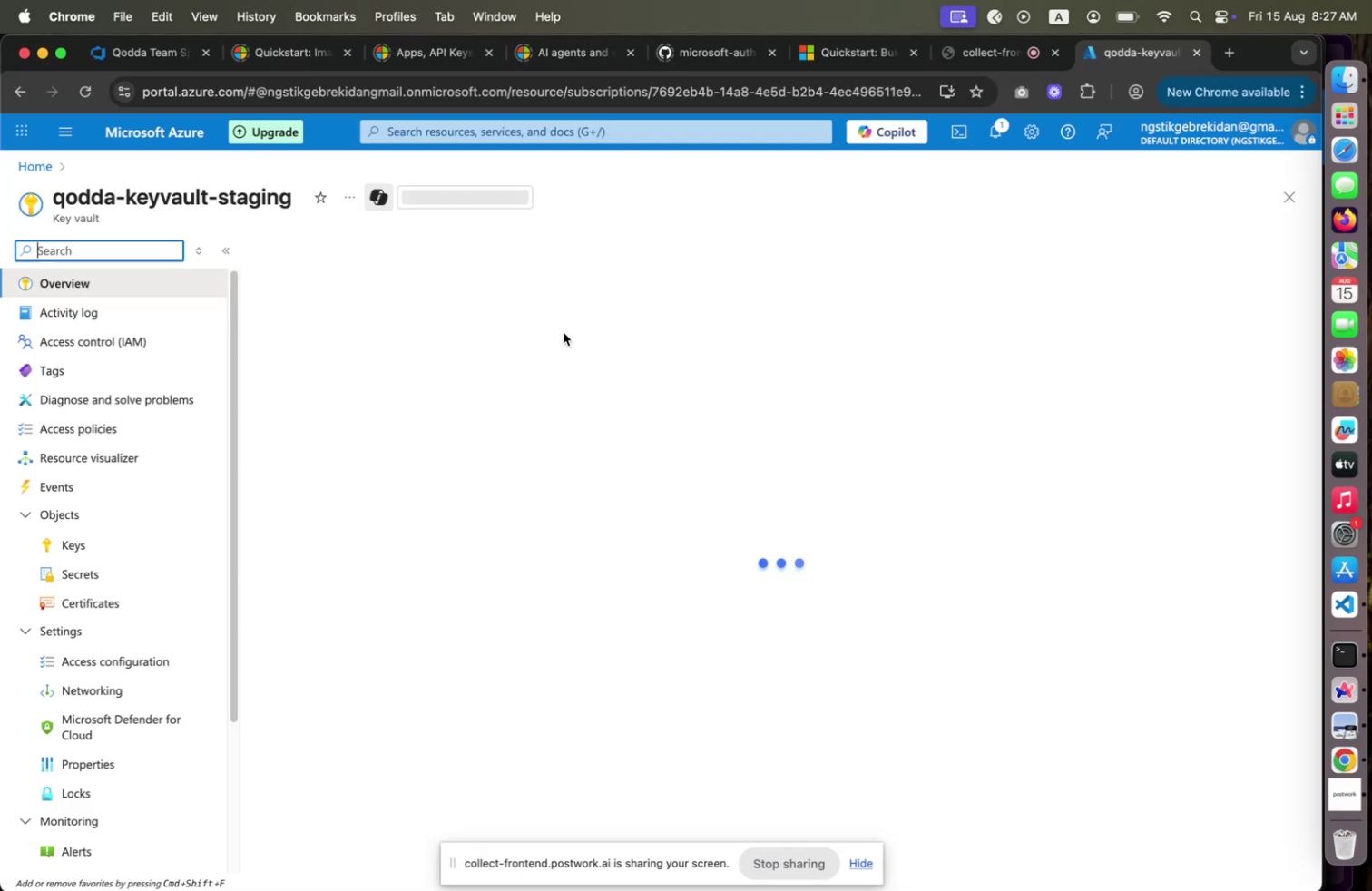 
key(Meta+CommandLeft)
 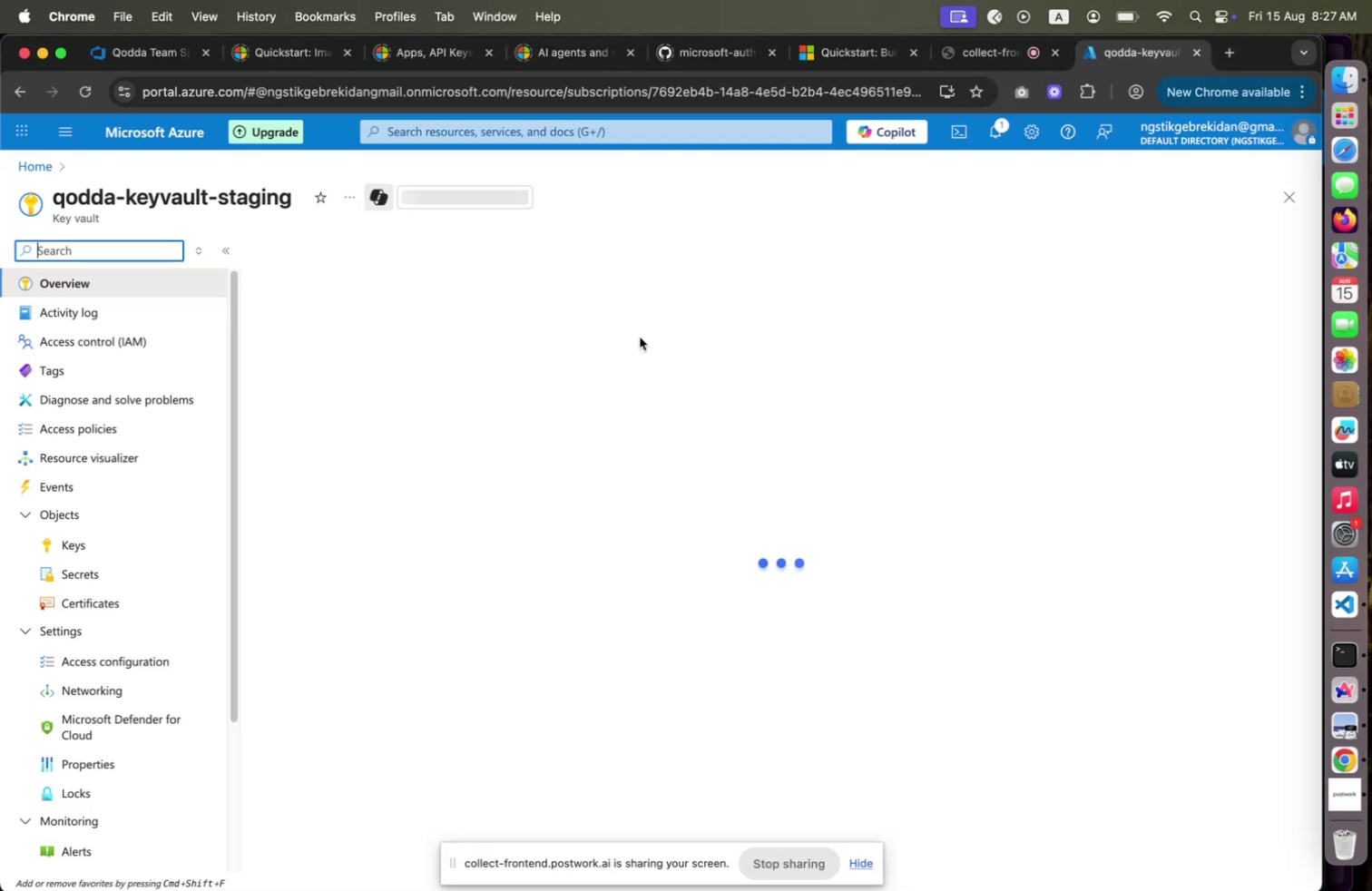 
key(Meta+Tab)
 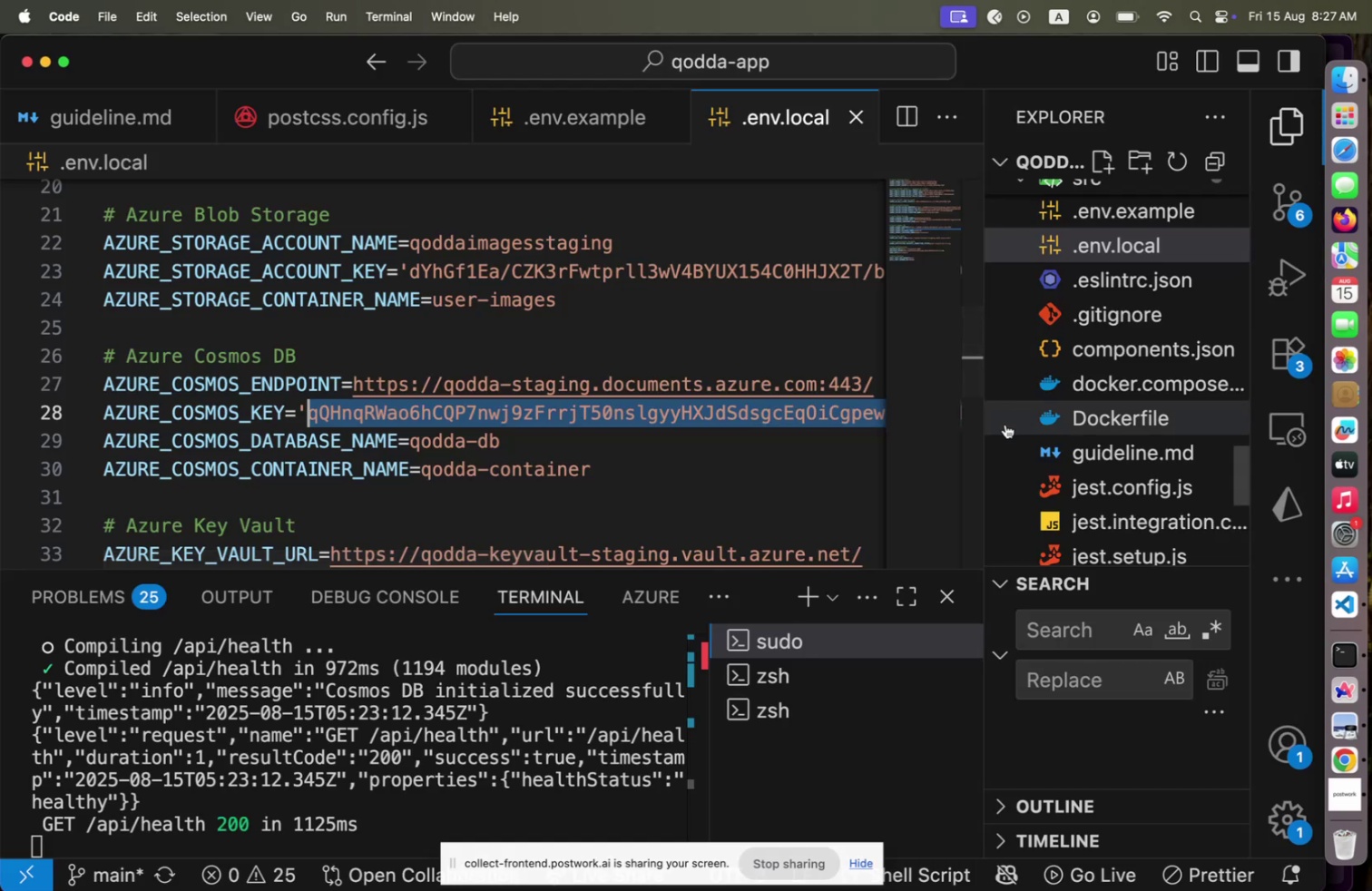 
scroll: coordinate [1093, 413], scroll_direction: down, amount: 3.0
 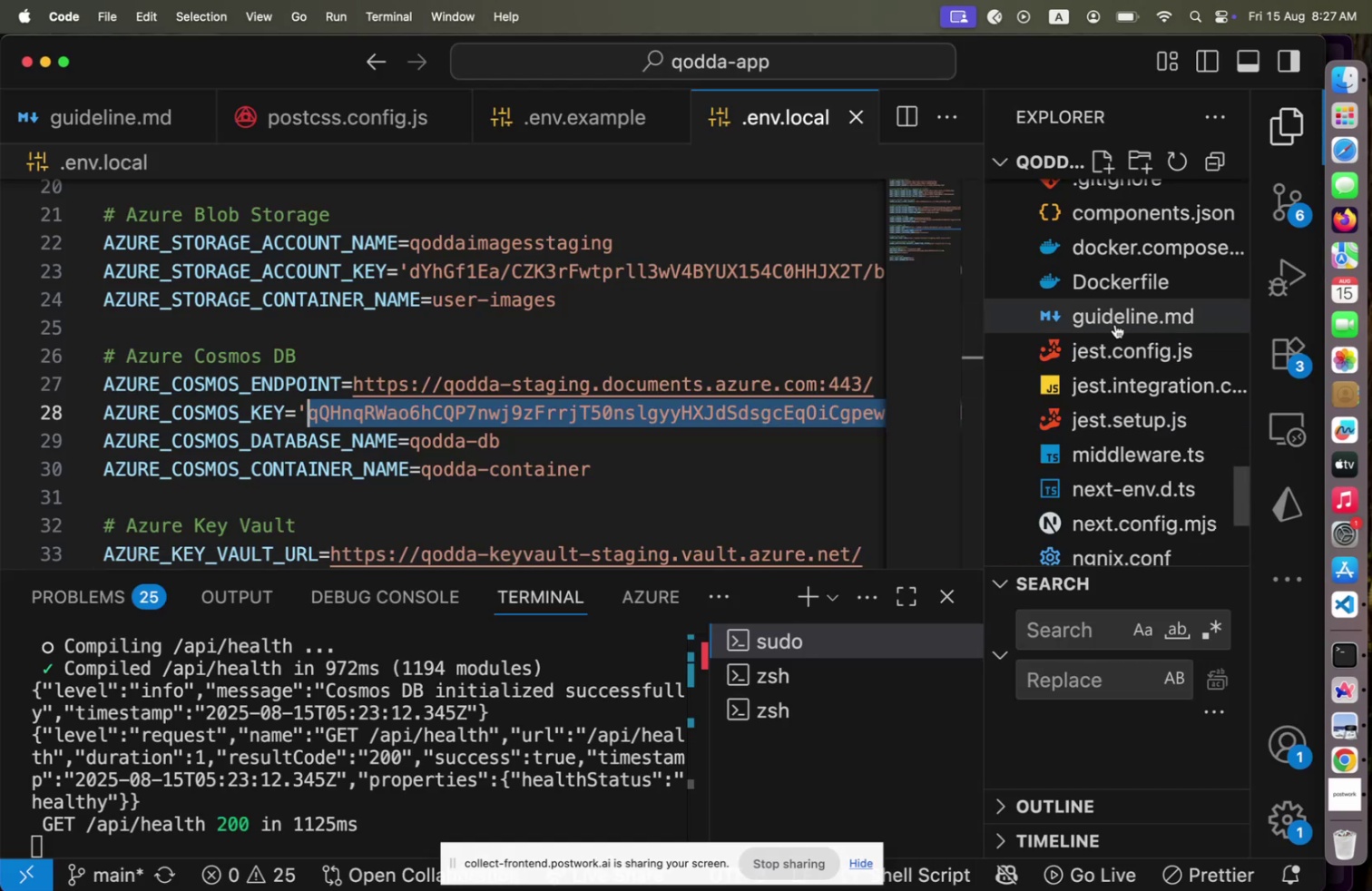 
left_click([1118, 318])
 